 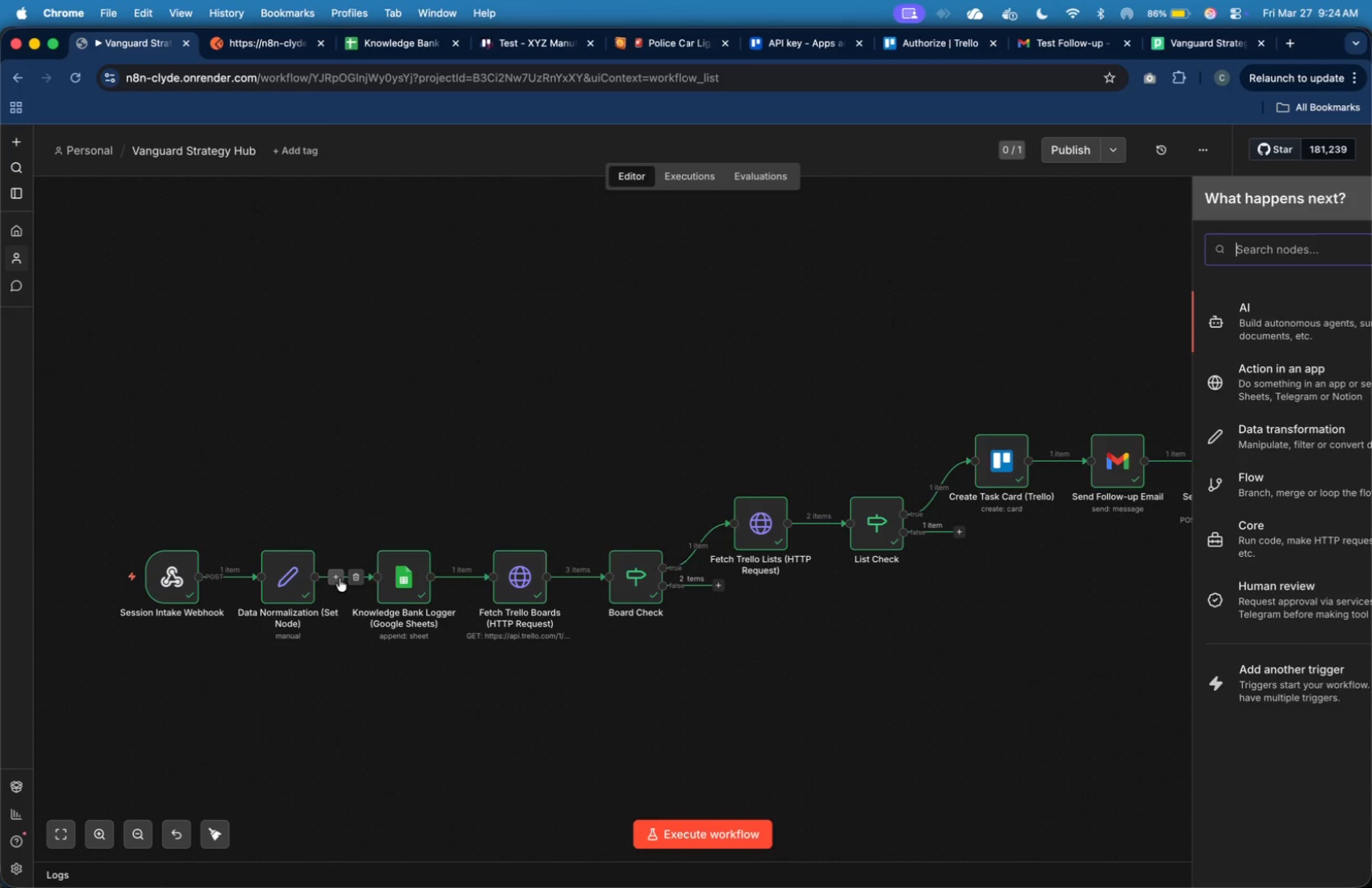 
type(if)
 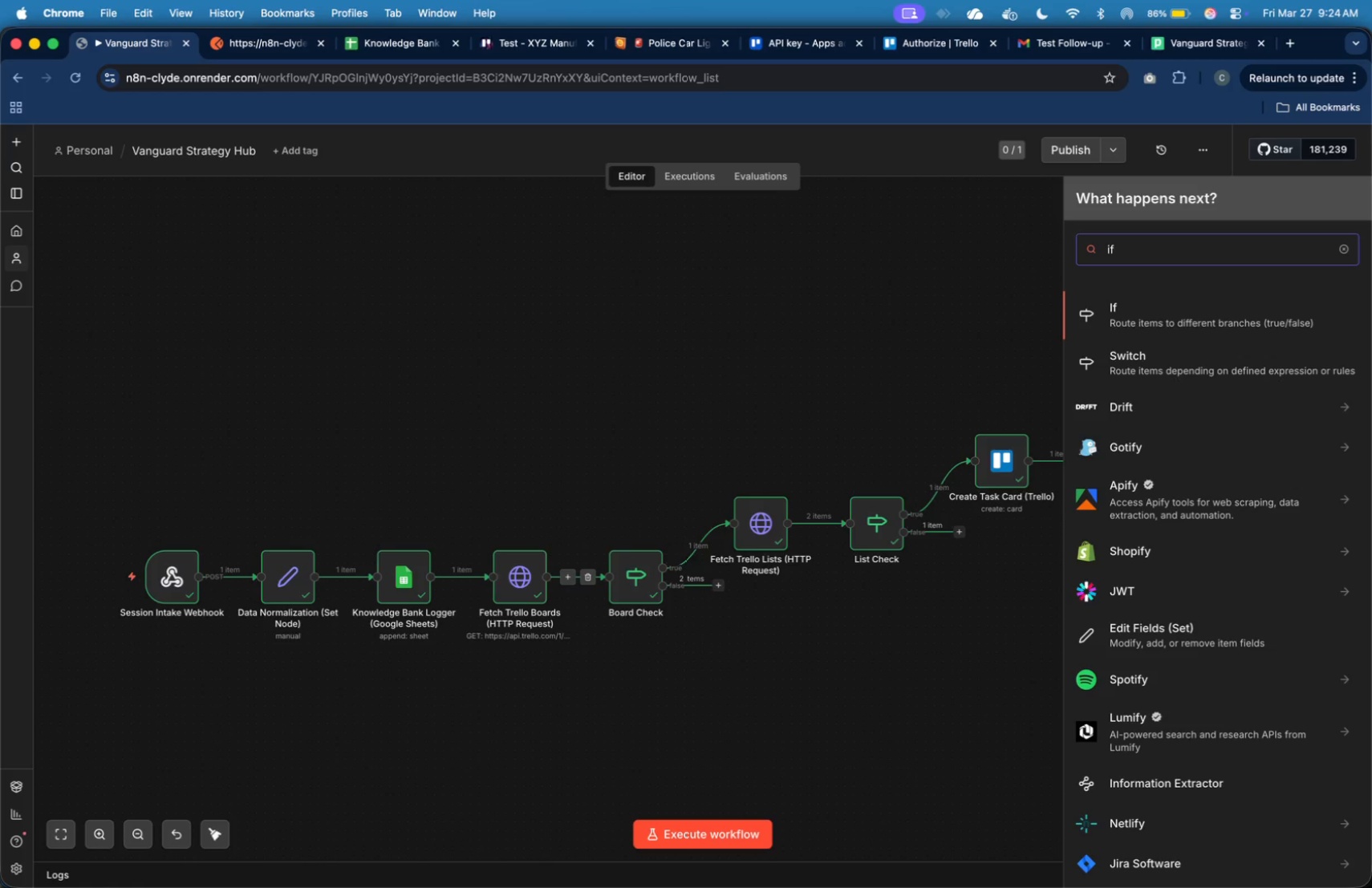 
wait(37.58)
 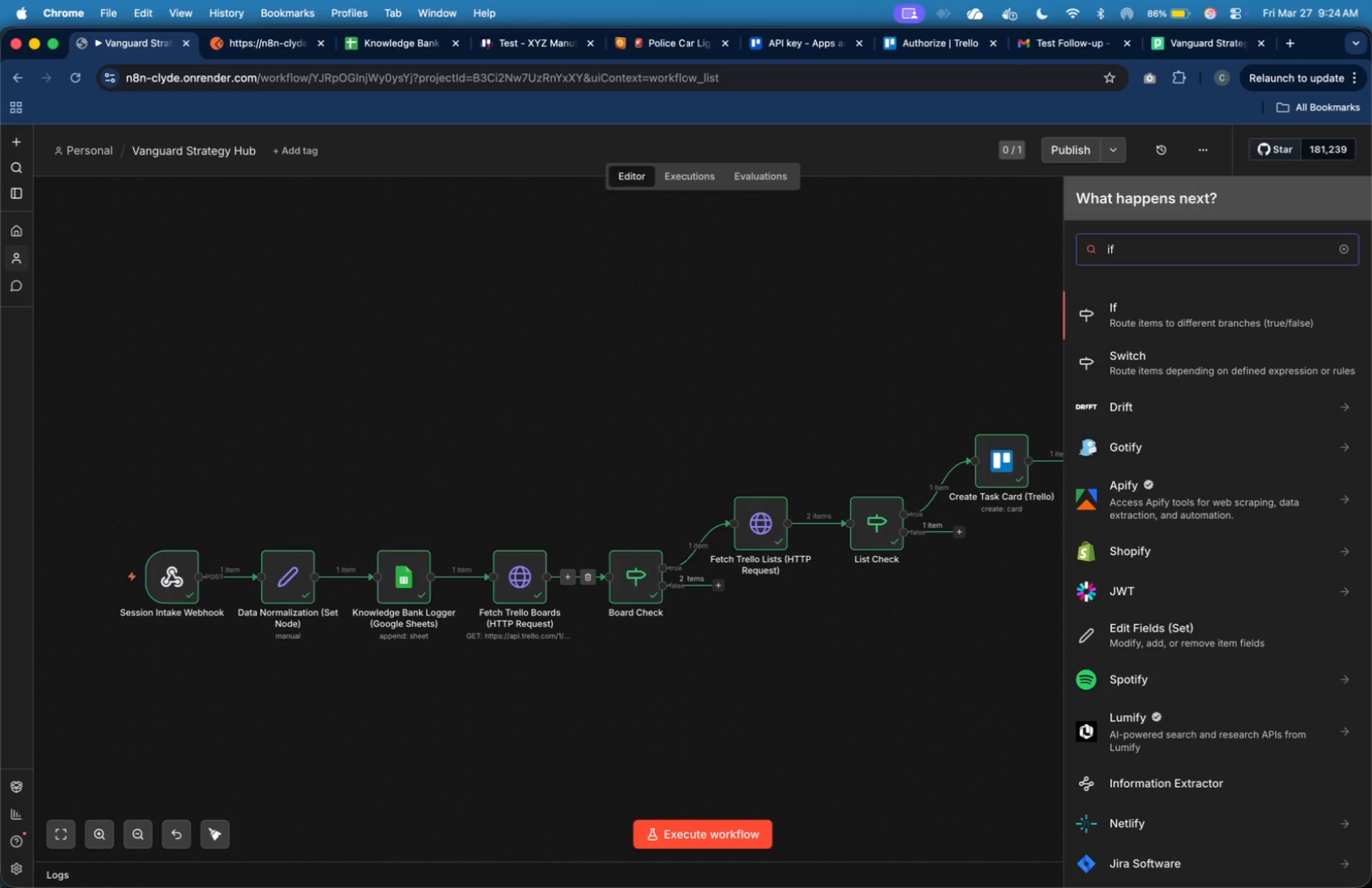 
left_click([1146, 328])
 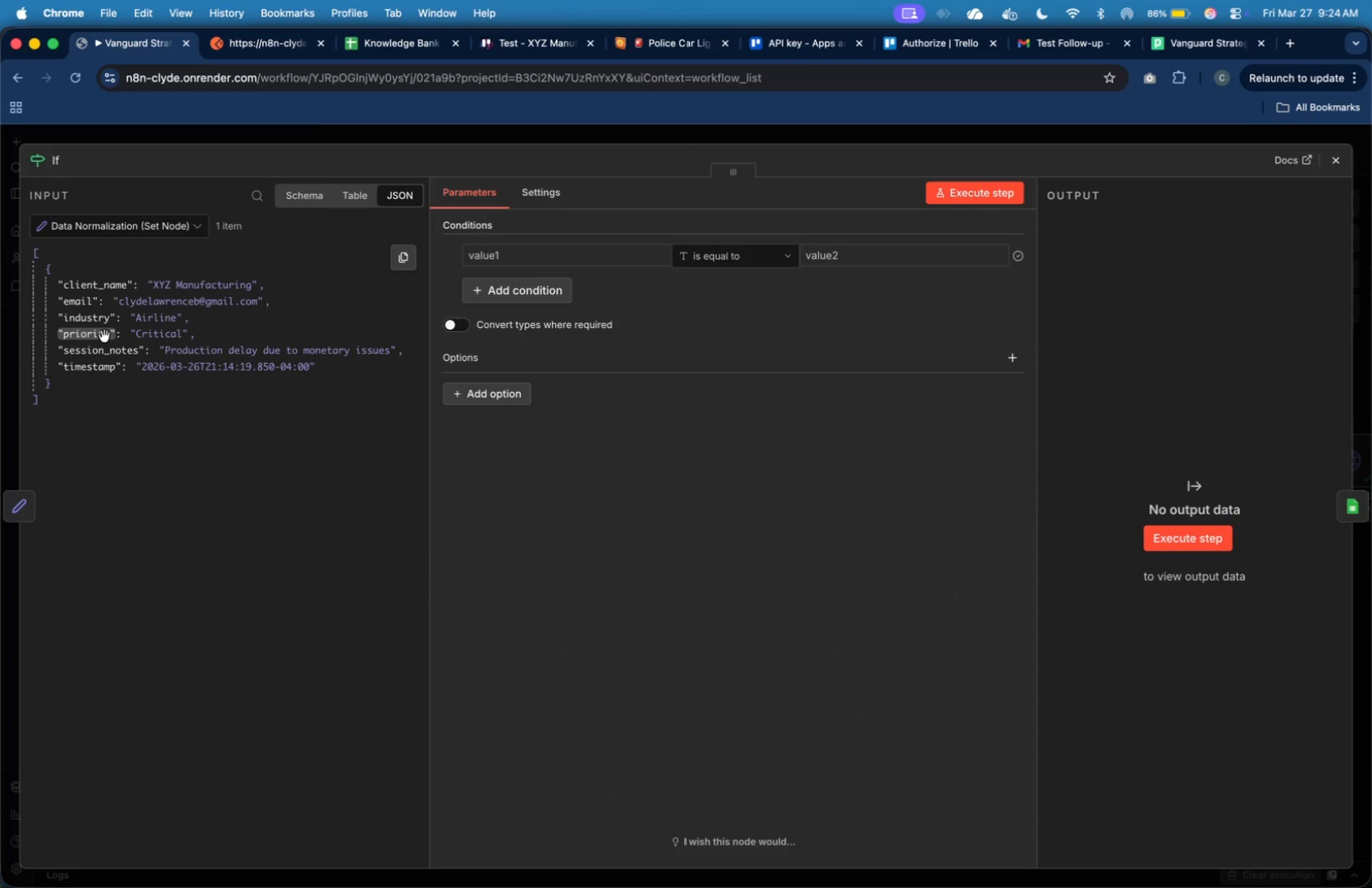 
left_click_drag(start_coordinate=[104, 337], to_coordinate=[501, 266])
 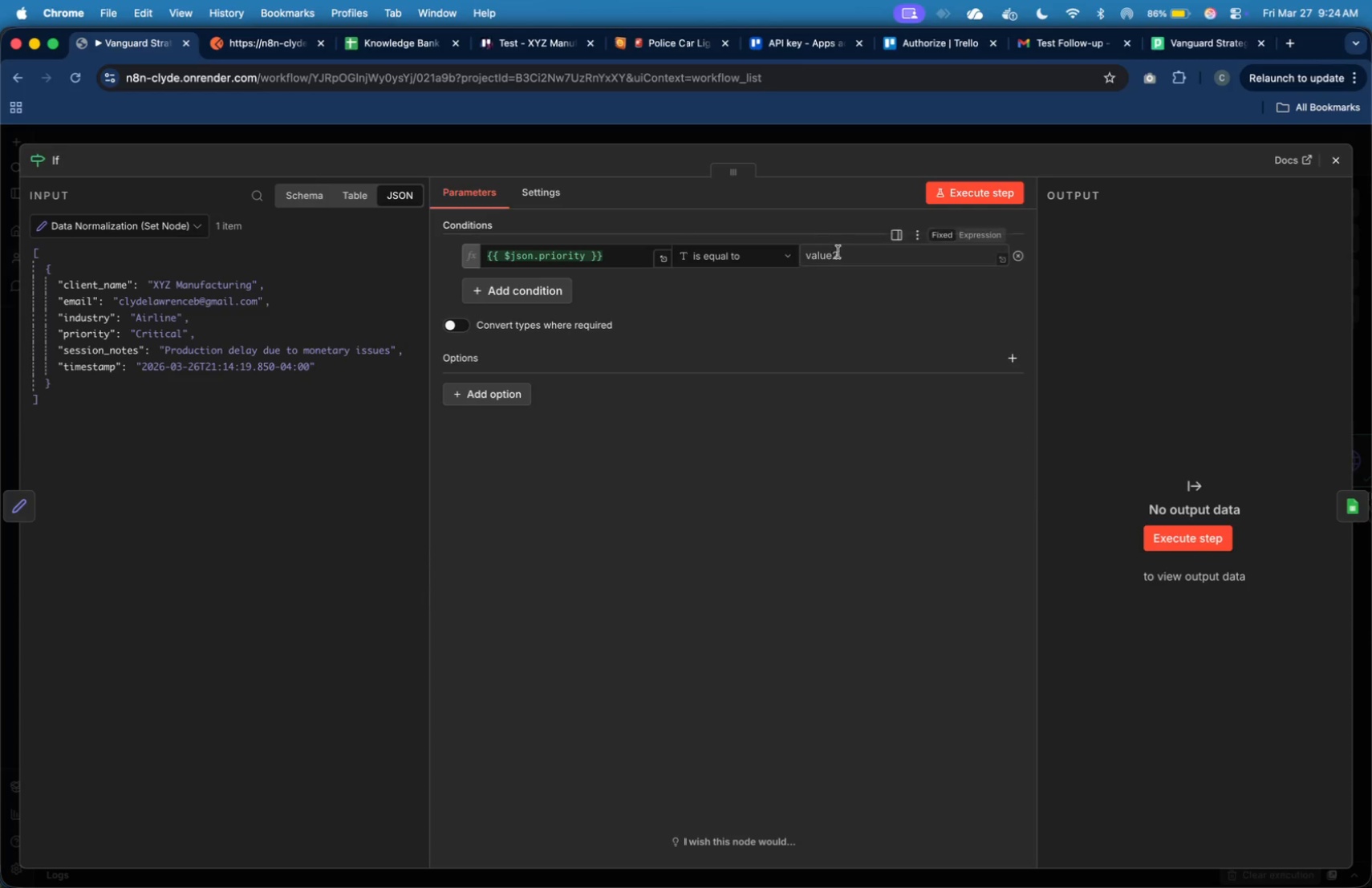 
left_click([841, 253])
 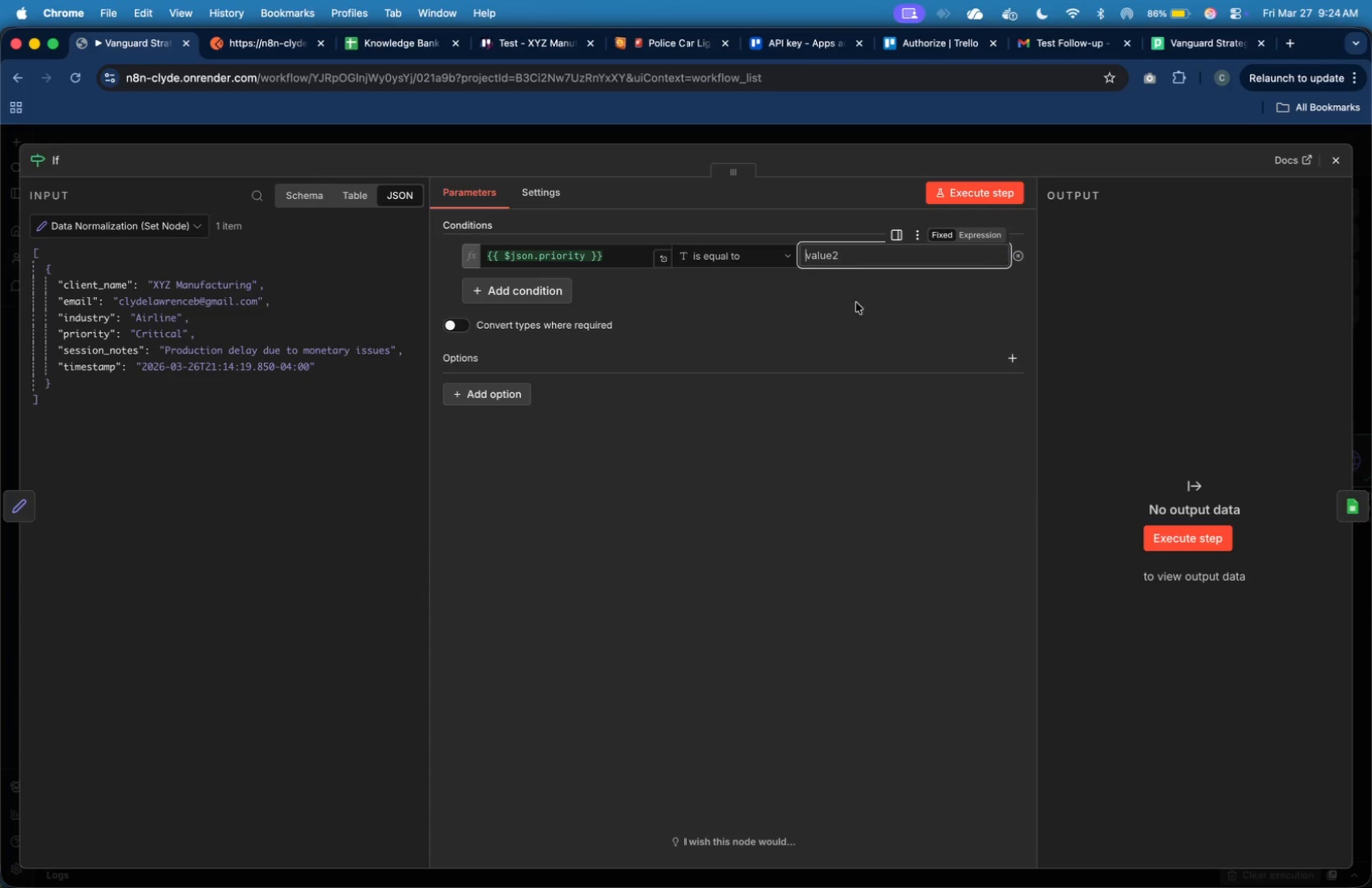 
type(Criticak)
key(Backspace)
type(l)
 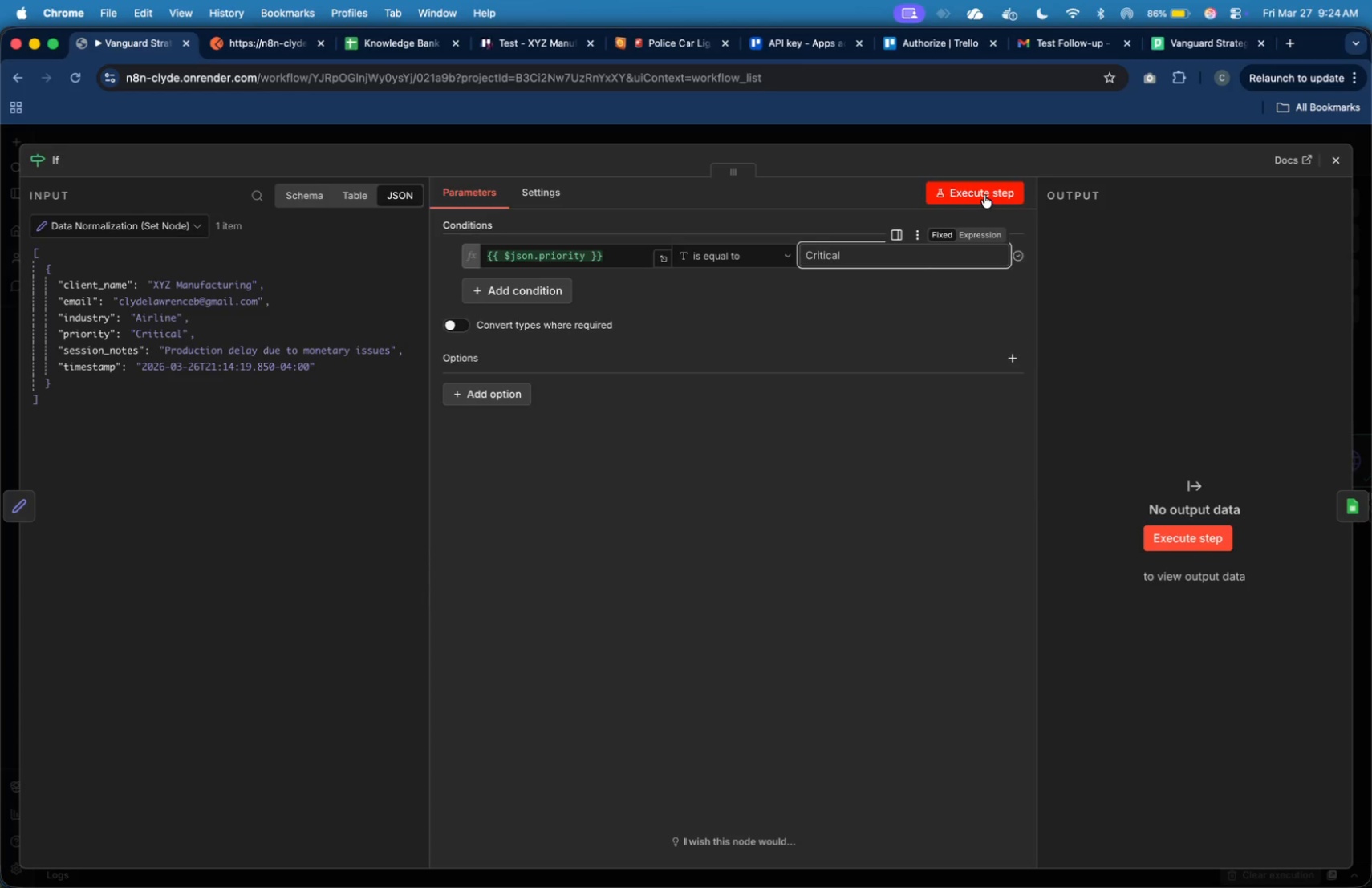 
wait(7.64)
 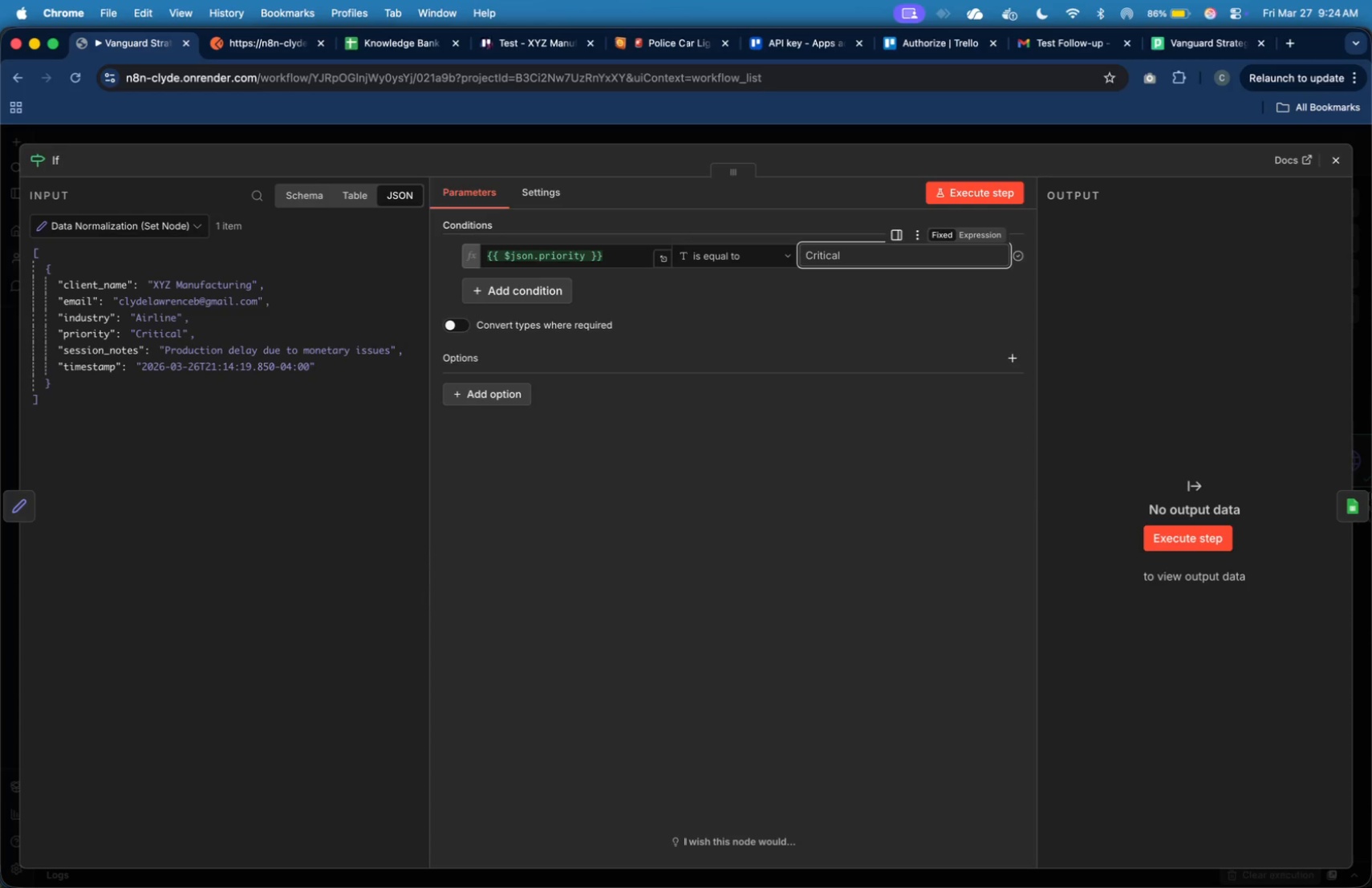 
mouse_move([1316, 182])
 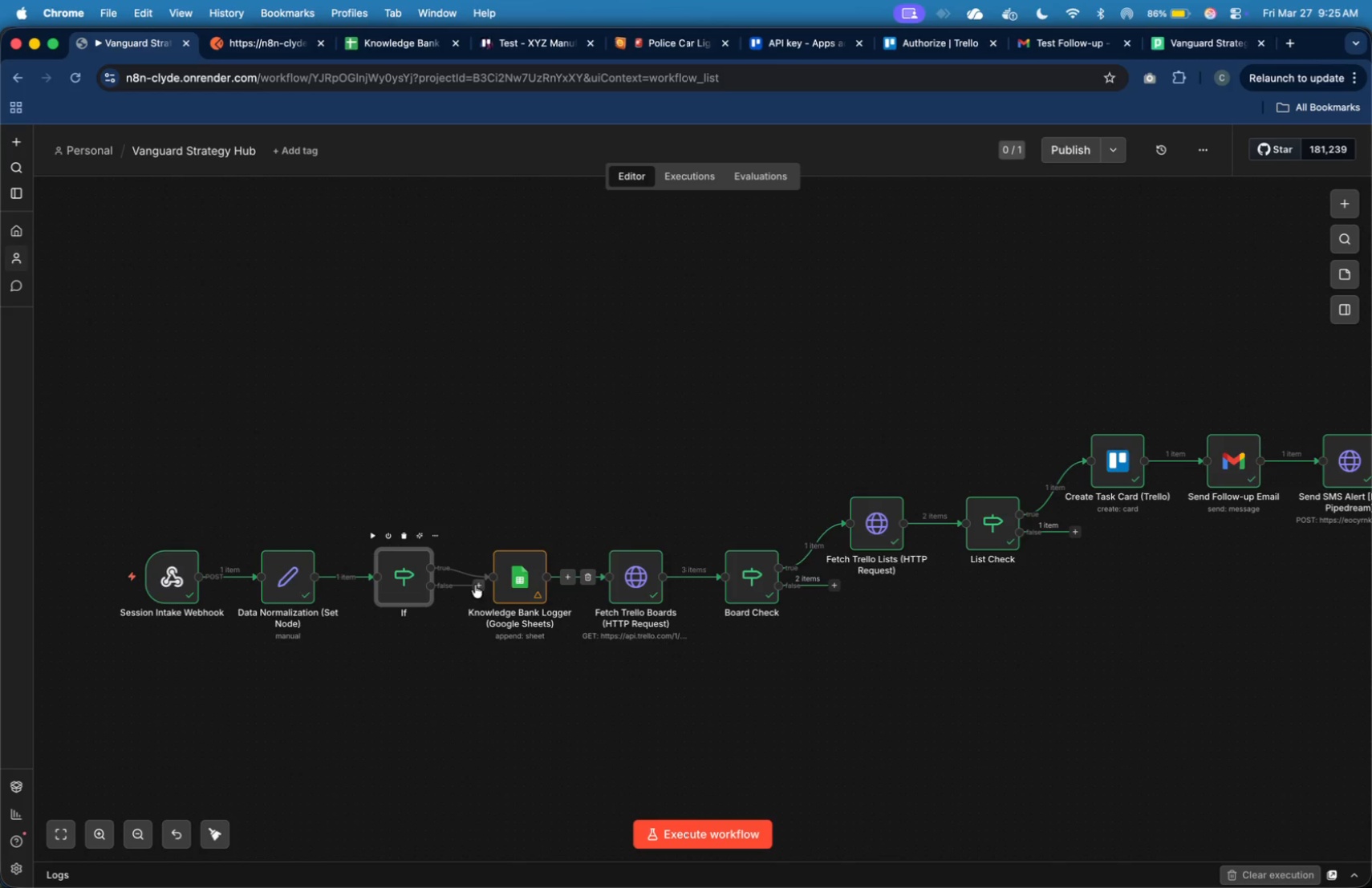 
left_click_drag(start_coordinate=[410, 588], to_coordinate=[409, 627])
 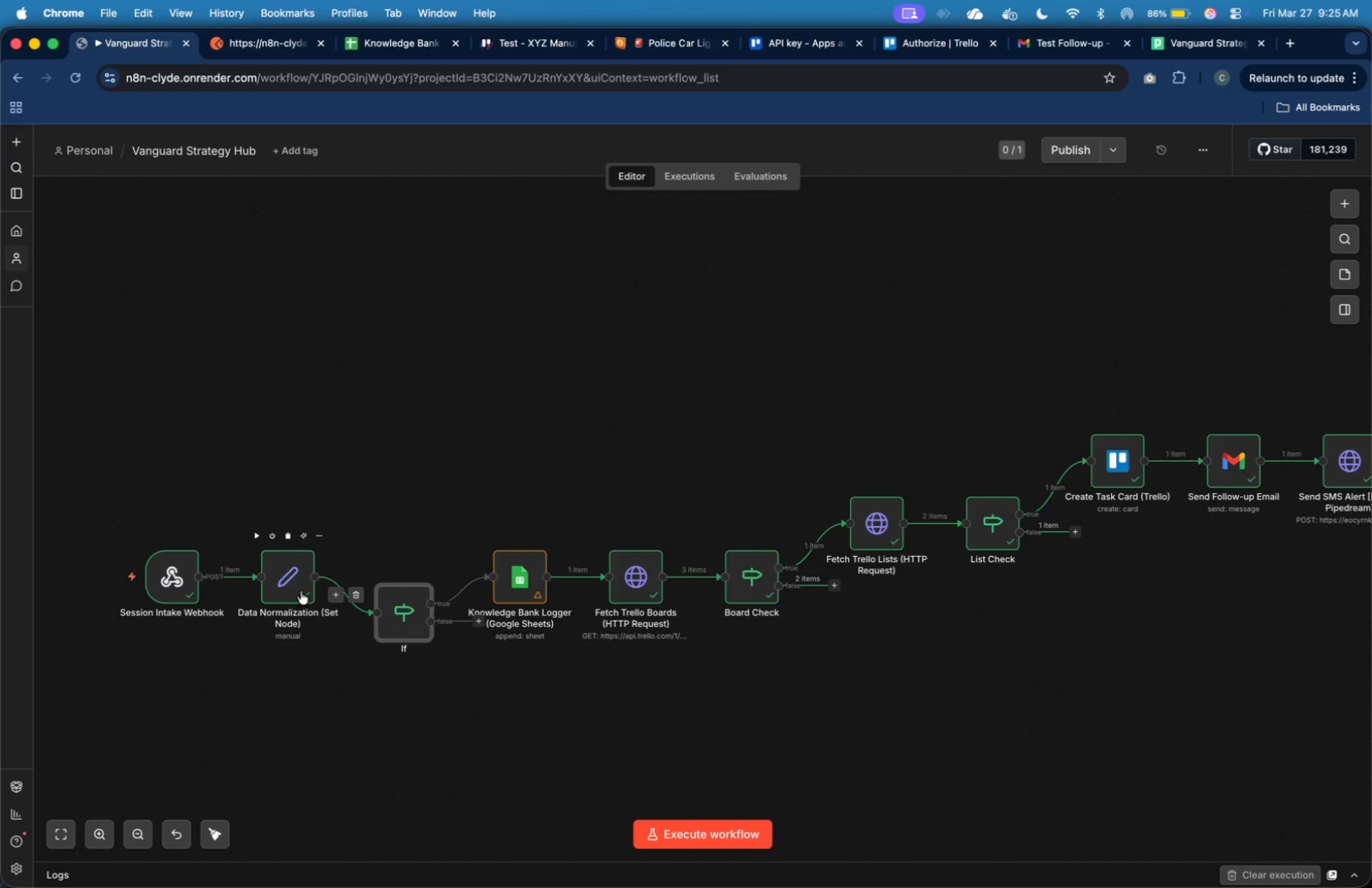 
left_click_drag(start_coordinate=[298, 590], to_coordinate=[294, 627])
 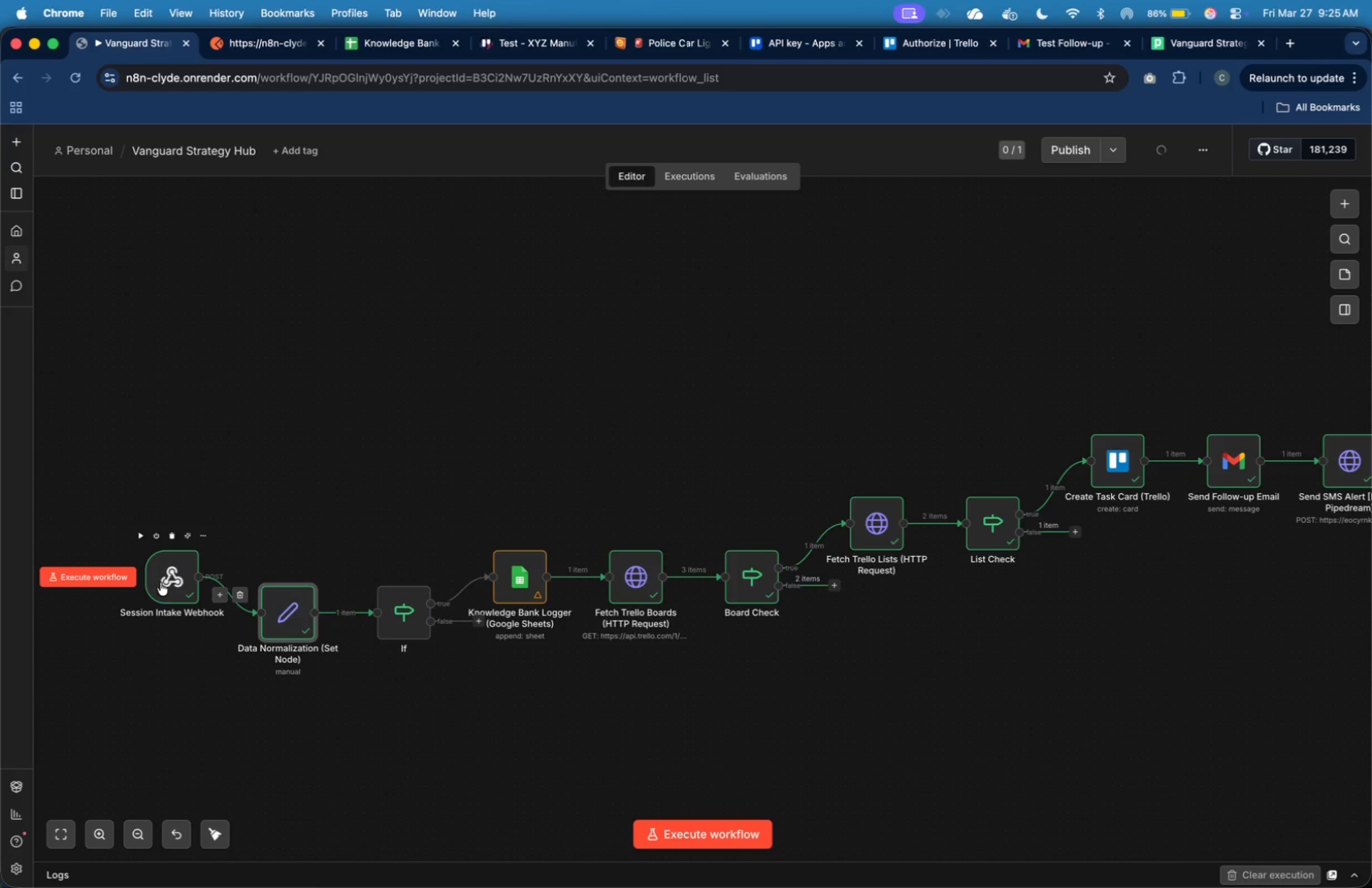 
left_click_drag(start_coordinate=[163, 580], to_coordinate=[166, 618])
 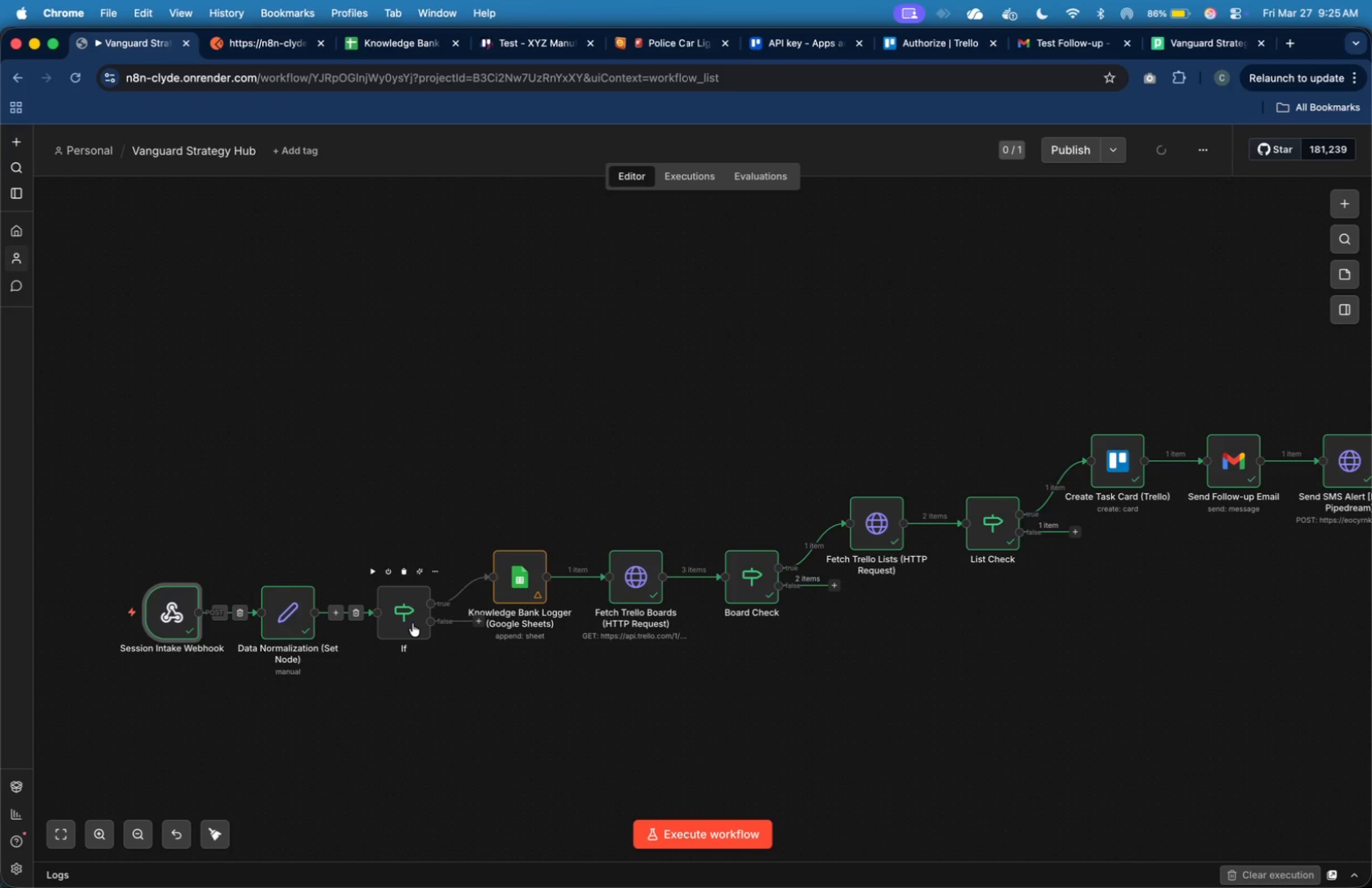 
left_click_drag(start_coordinate=[413, 624], to_coordinate=[392, 626])
 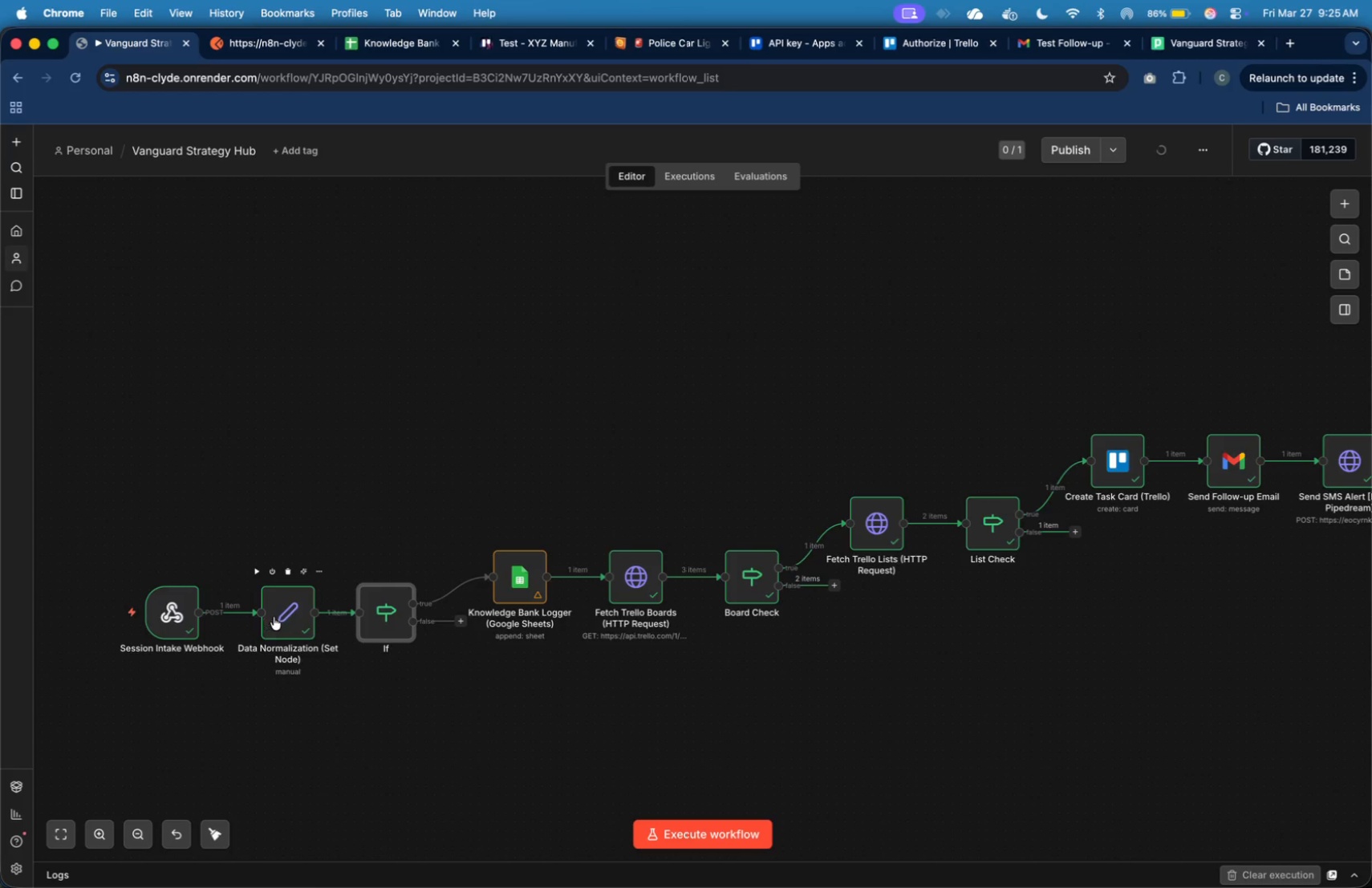 
left_click_drag(start_coordinate=[274, 617], to_coordinate=[268, 617])
 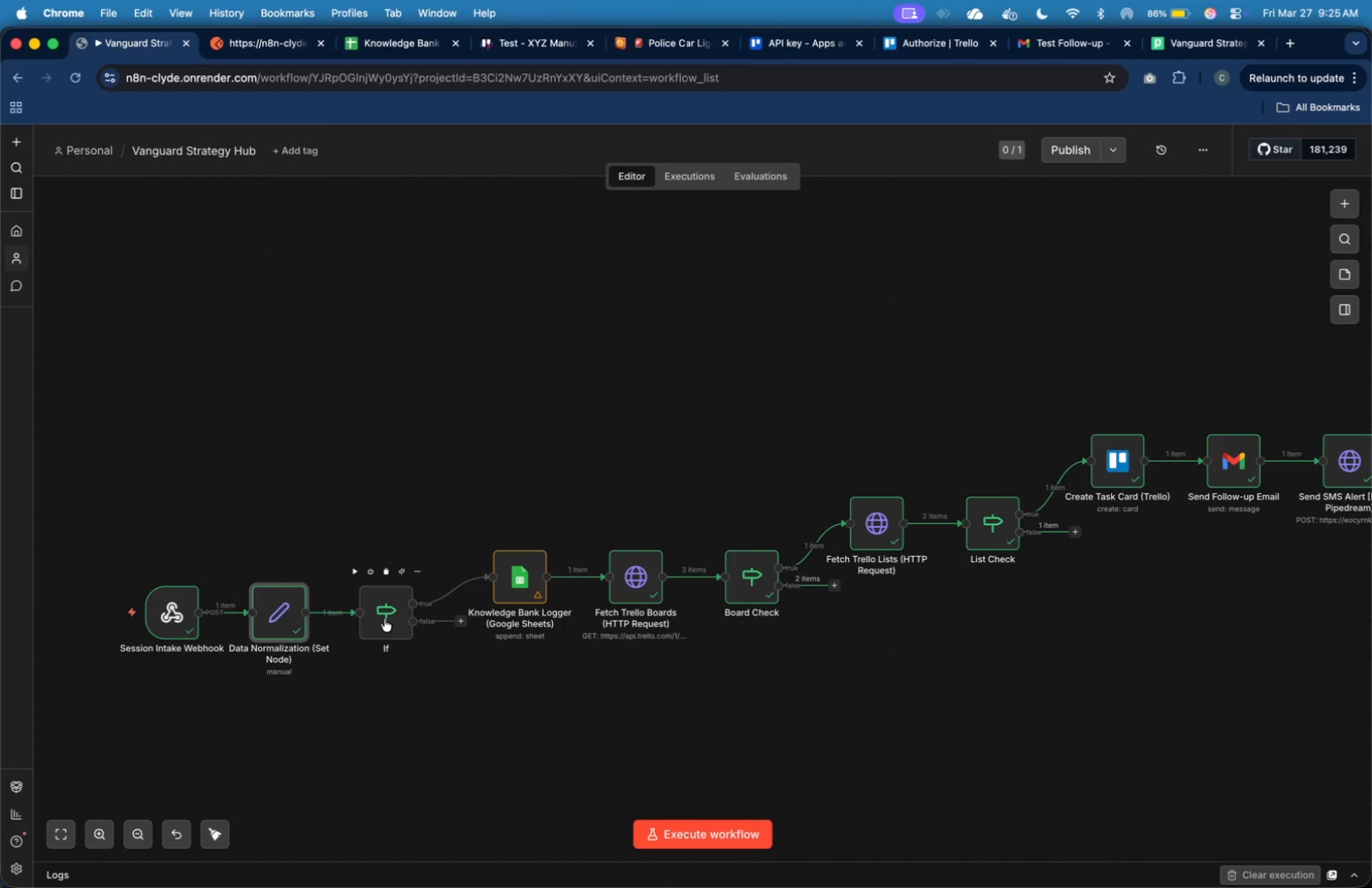 
wait(21.15)
 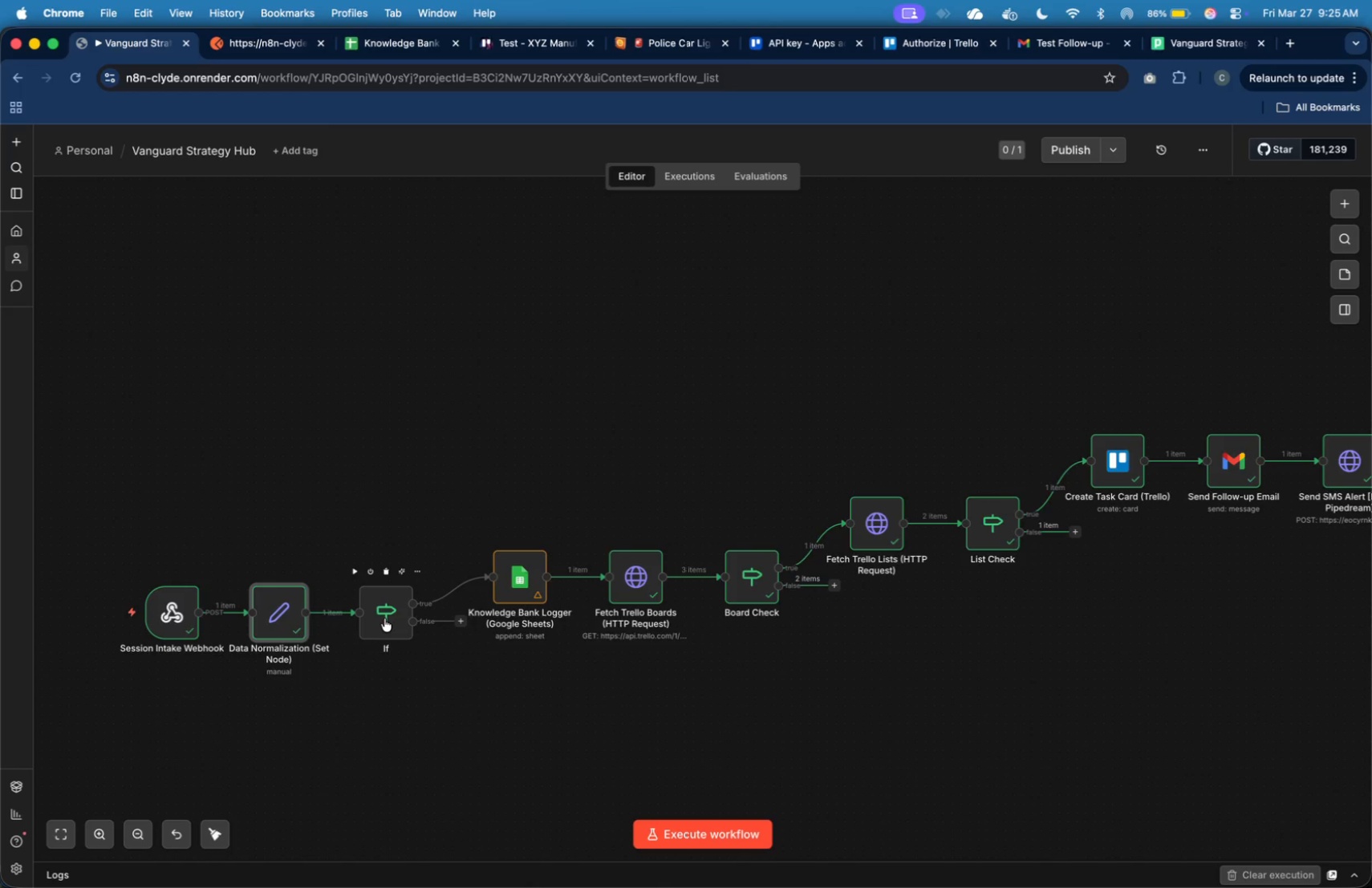 
left_click_drag(start_coordinate=[402, 626], to_coordinate=[403, 653])
 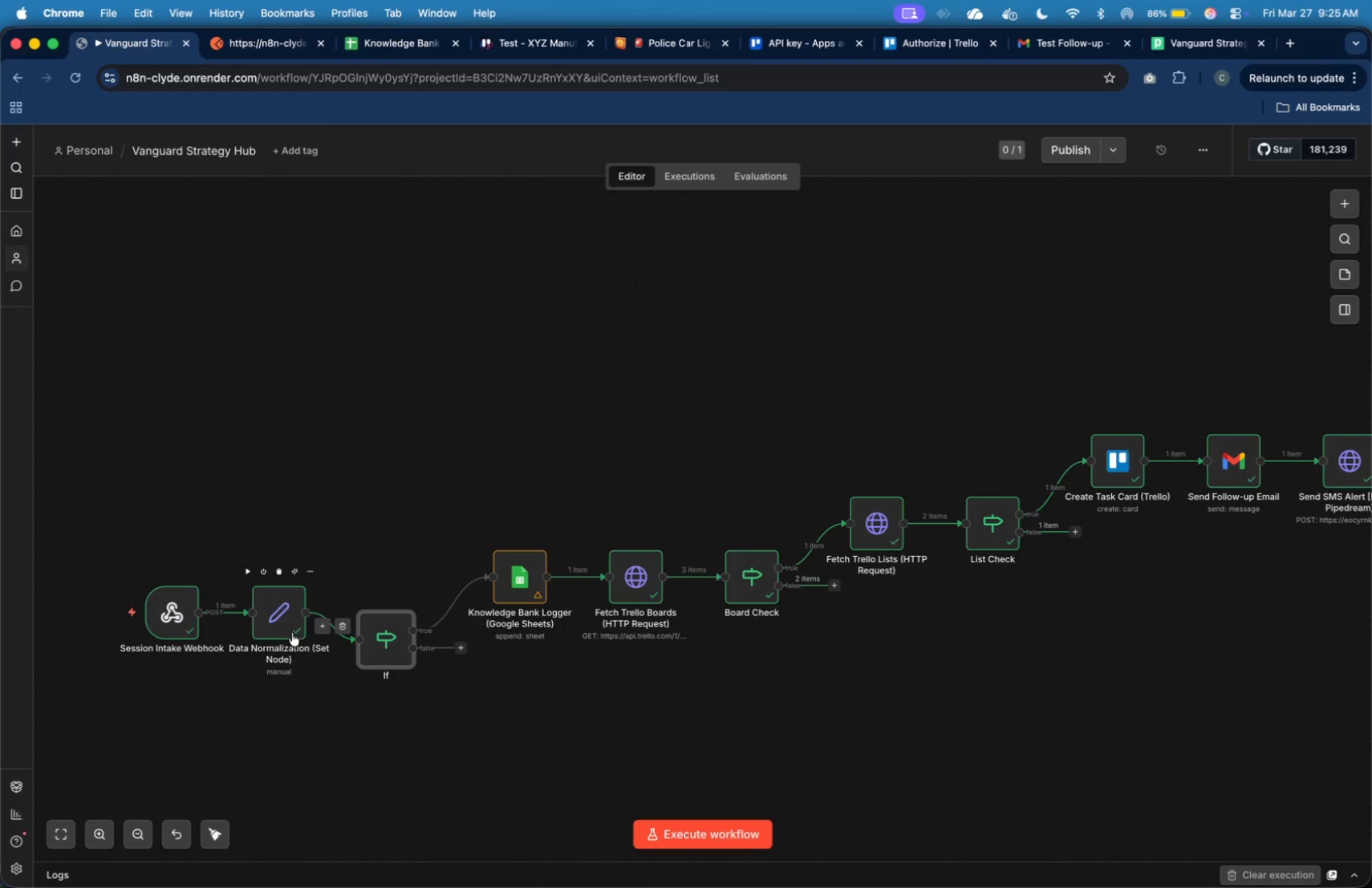 
left_click_drag(start_coordinate=[286, 628], to_coordinate=[288, 651])
 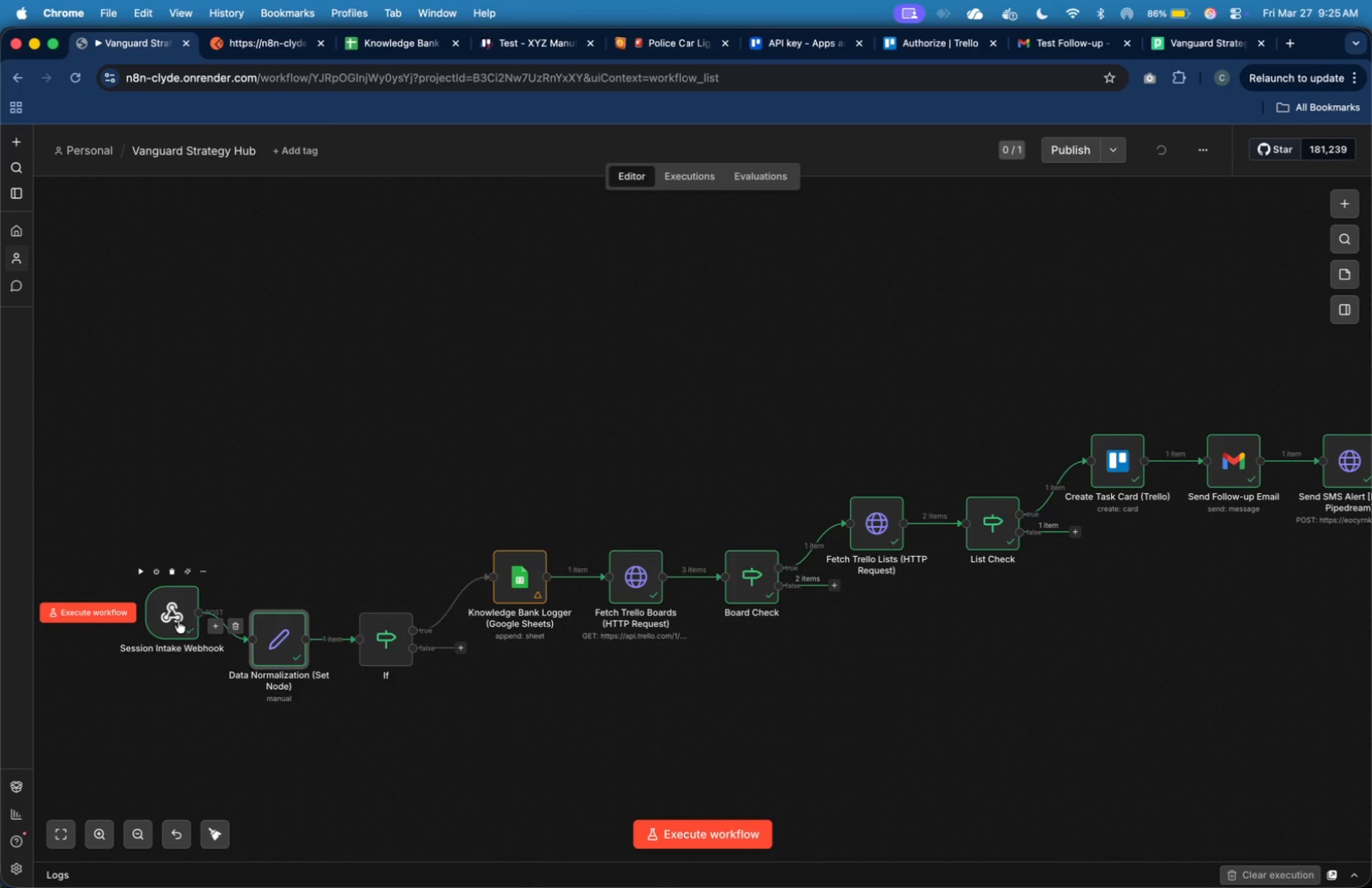 
left_click_drag(start_coordinate=[177, 620], to_coordinate=[156, 651])
 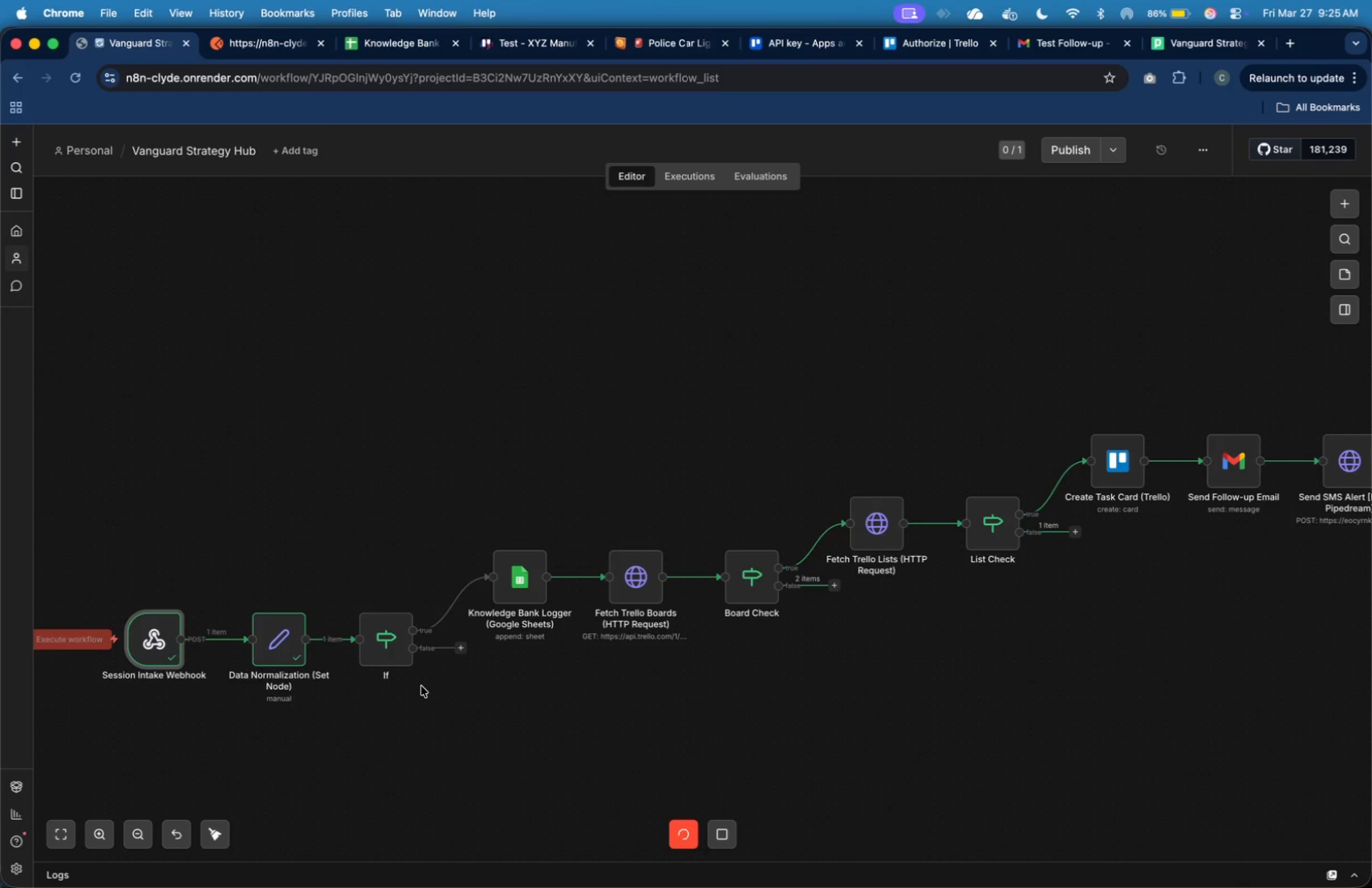 
wait(18.44)
 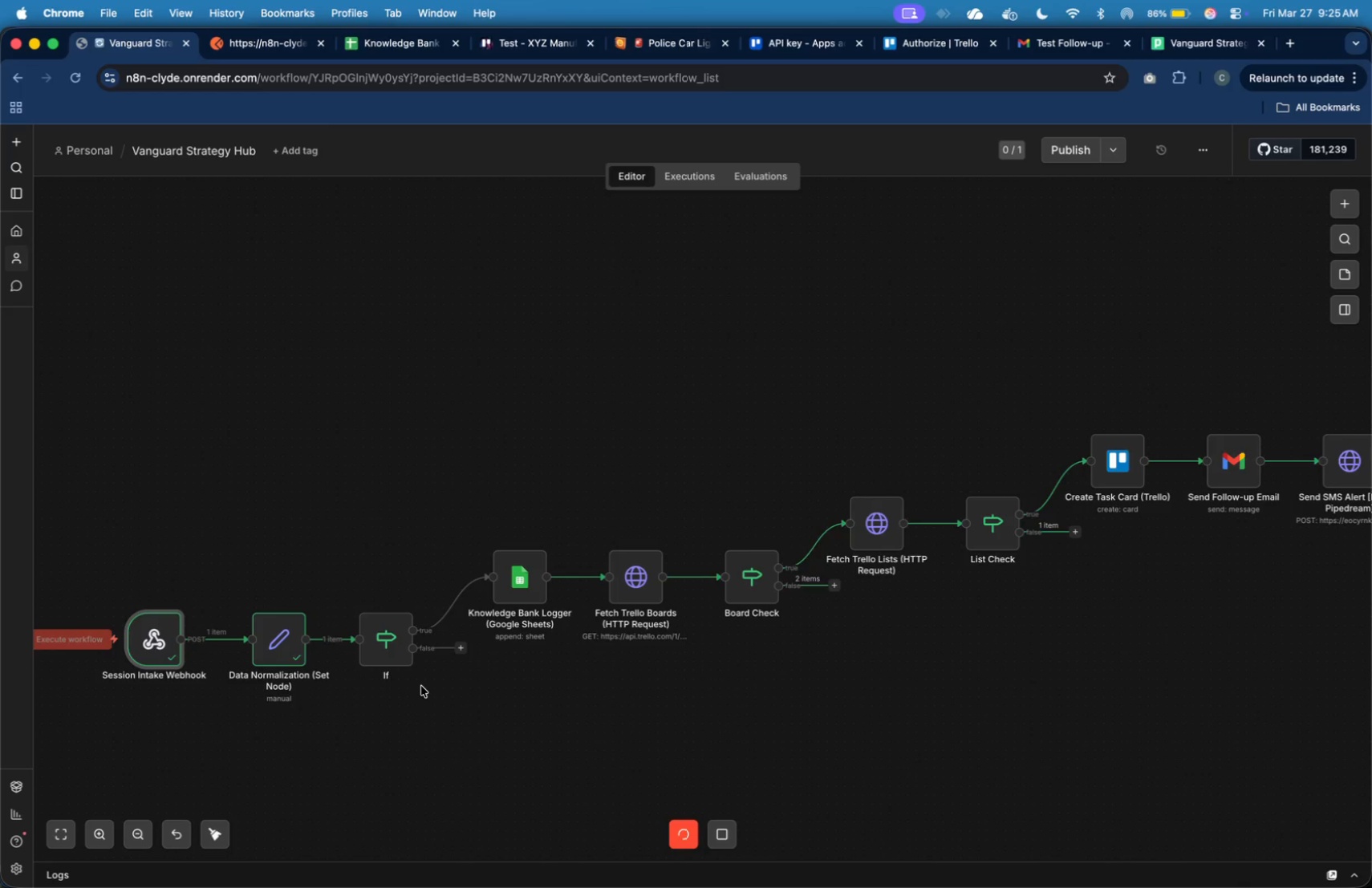 
mouse_move([500, 559])
 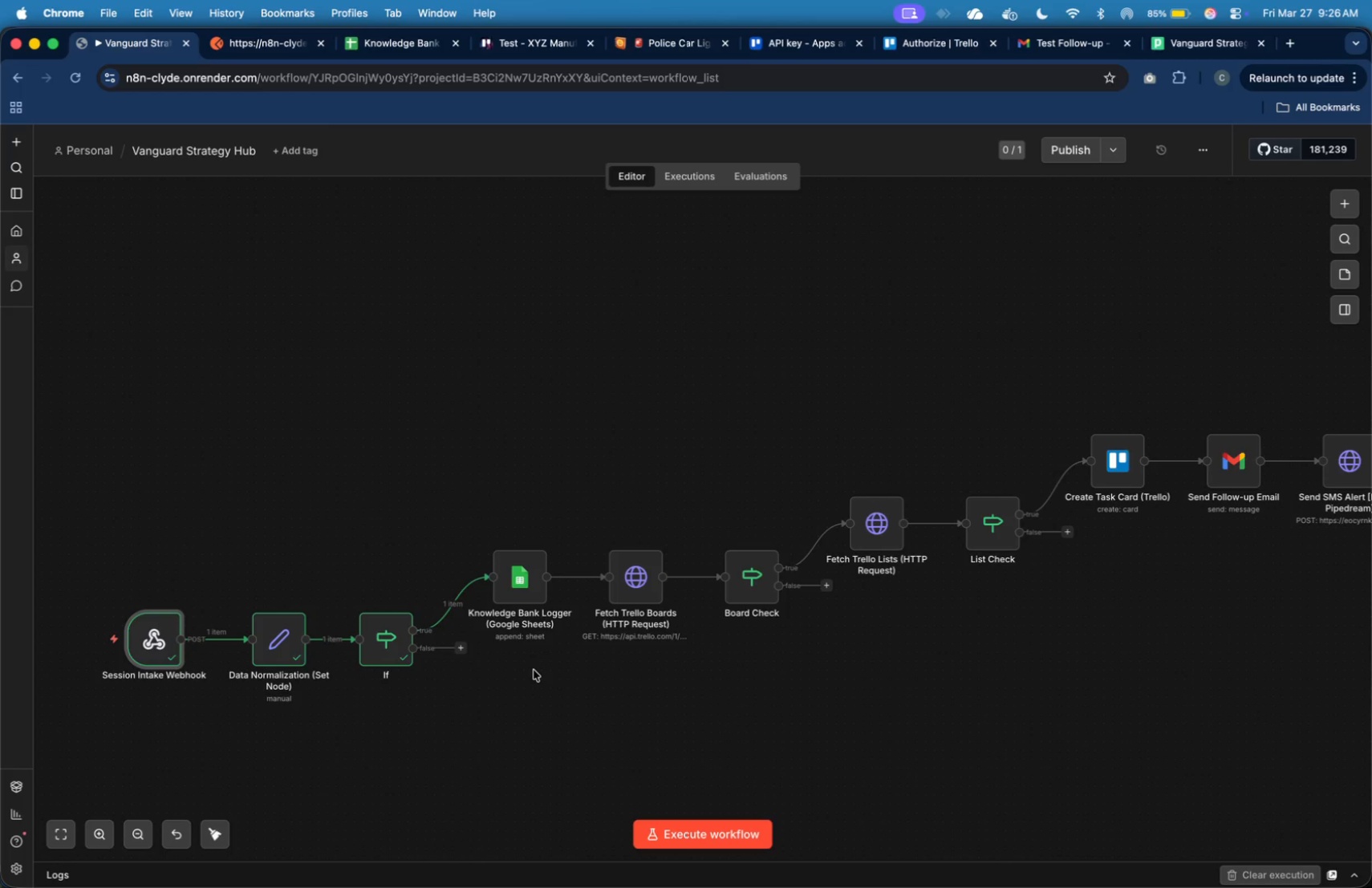 
wait(31.68)
 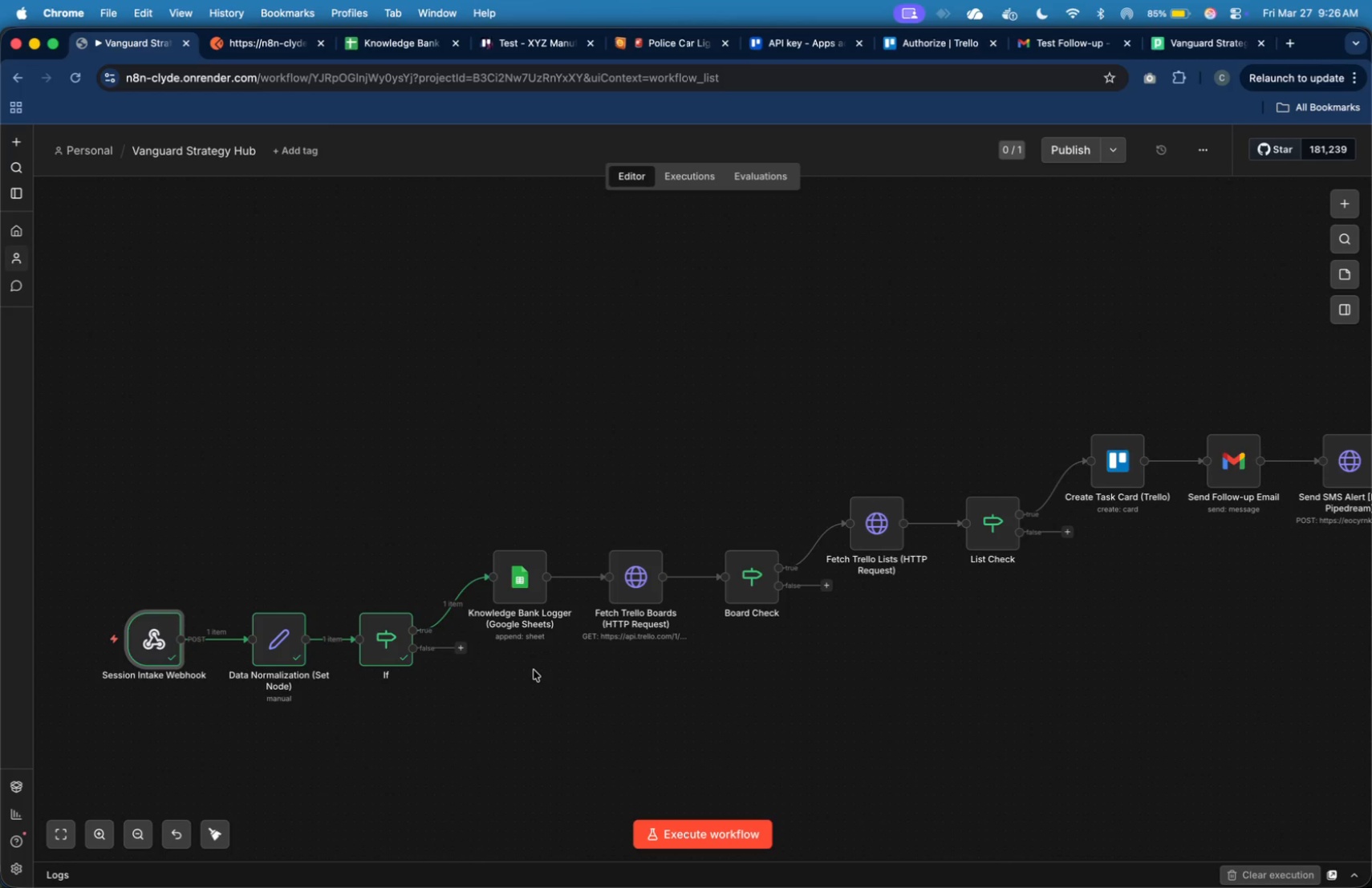 
left_click([388, 602])
 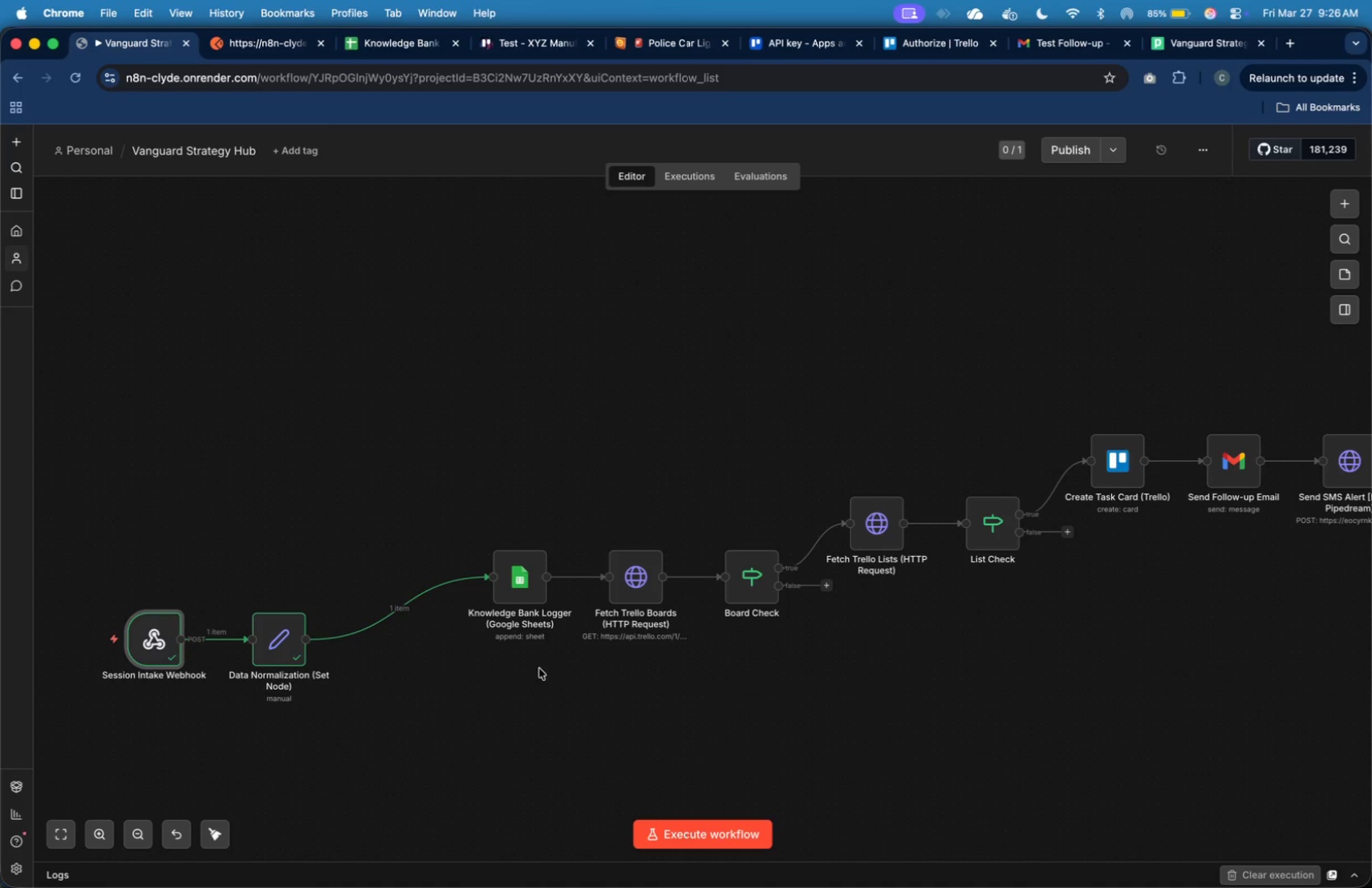 
left_click_drag(start_coordinate=[290, 647], to_coordinate=[370, 582])
 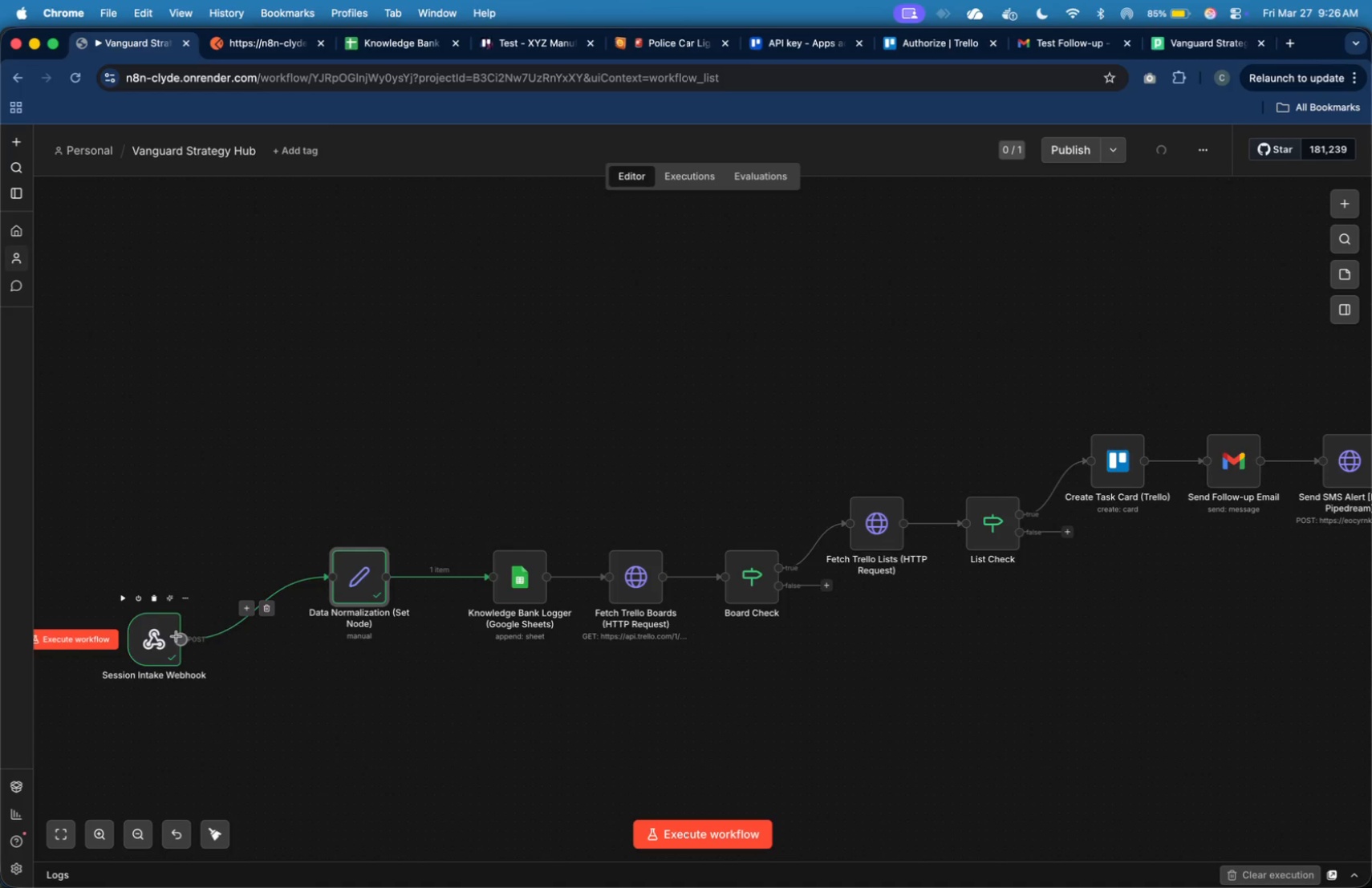 
left_click_drag(start_coordinate=[169, 638], to_coordinate=[245, 576])
 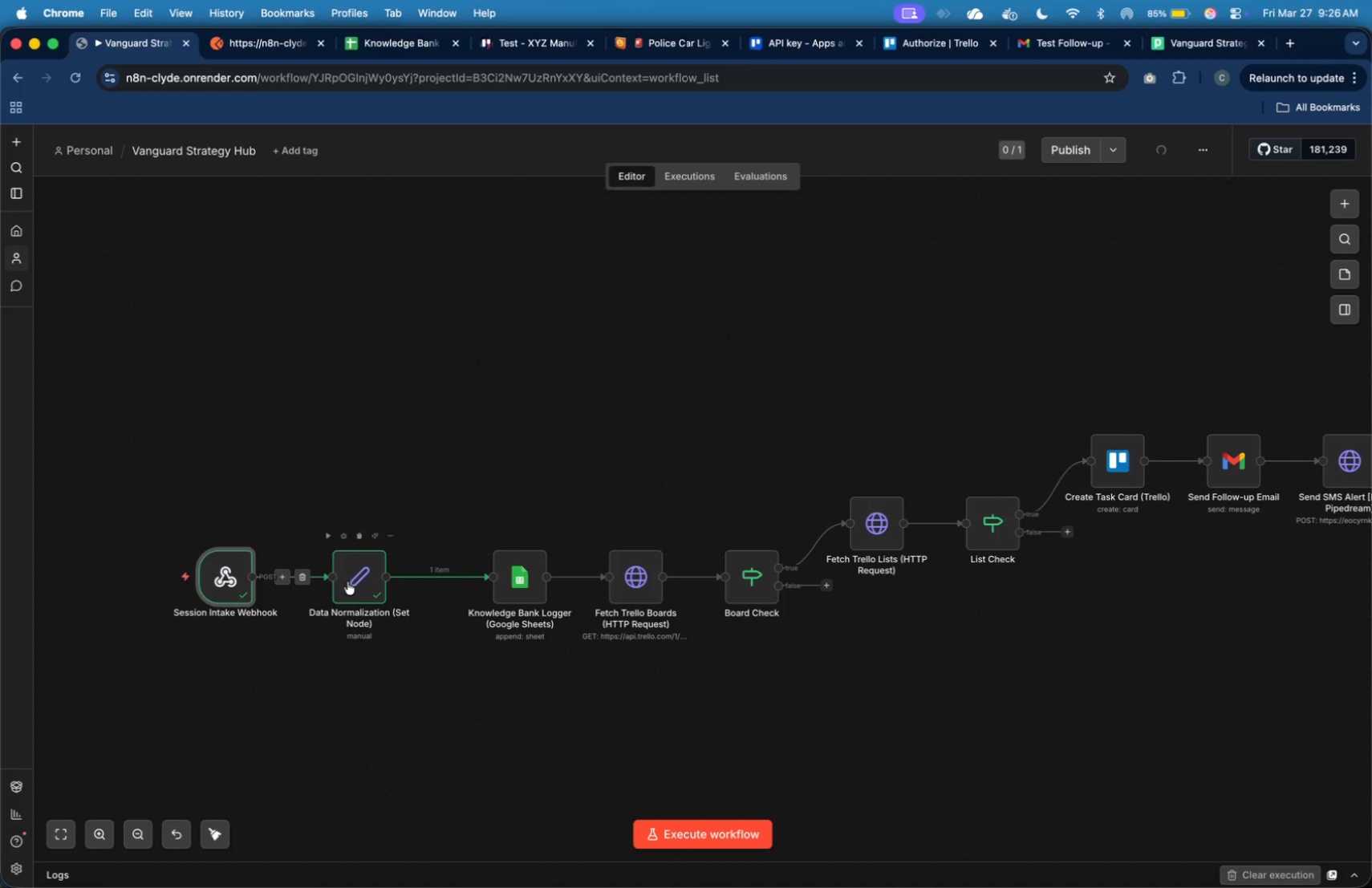 
left_click_drag(start_coordinate=[356, 582], to_coordinate=[386, 583])
 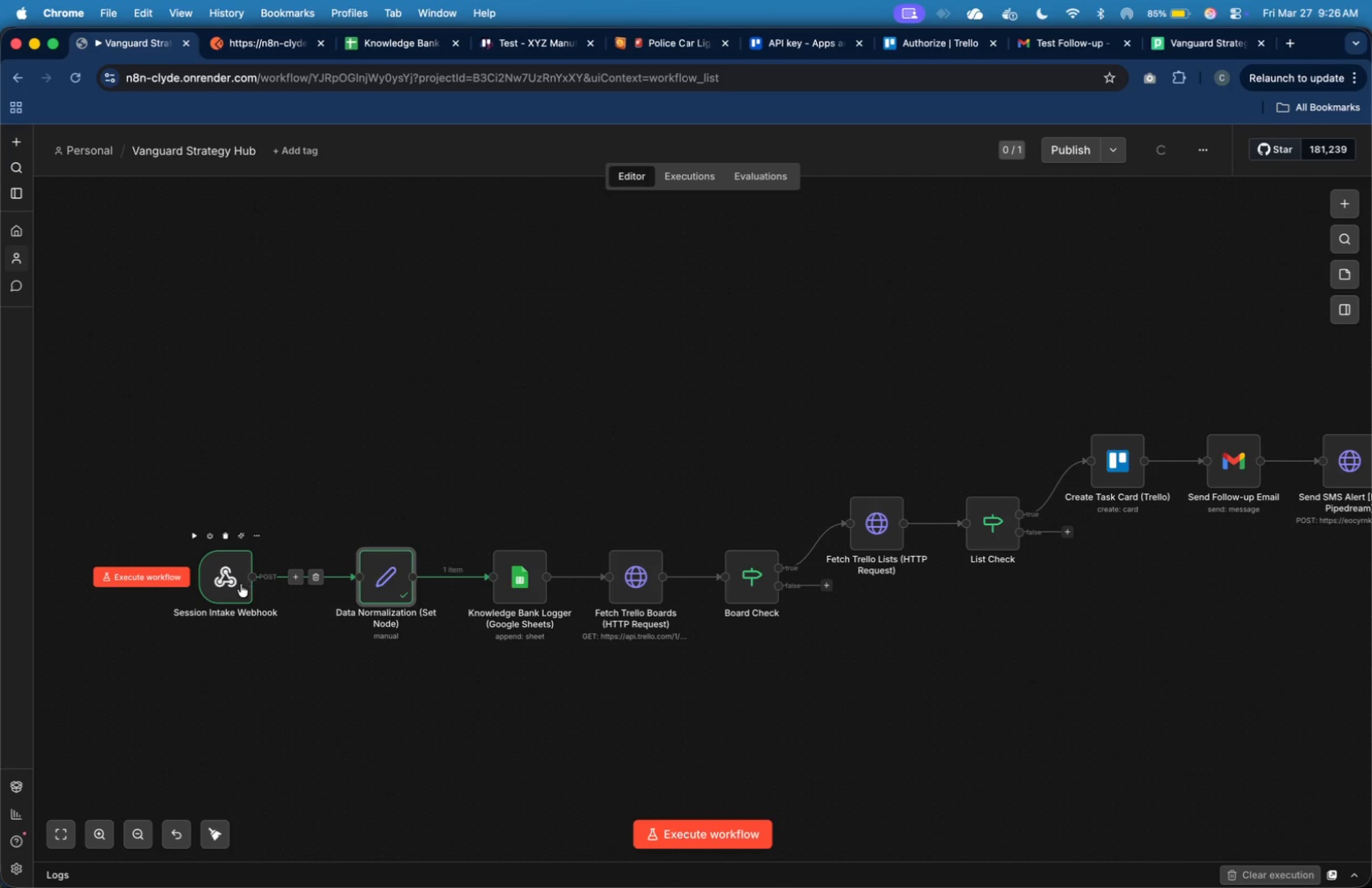 
left_click_drag(start_coordinate=[235, 584], to_coordinate=[260, 586])
 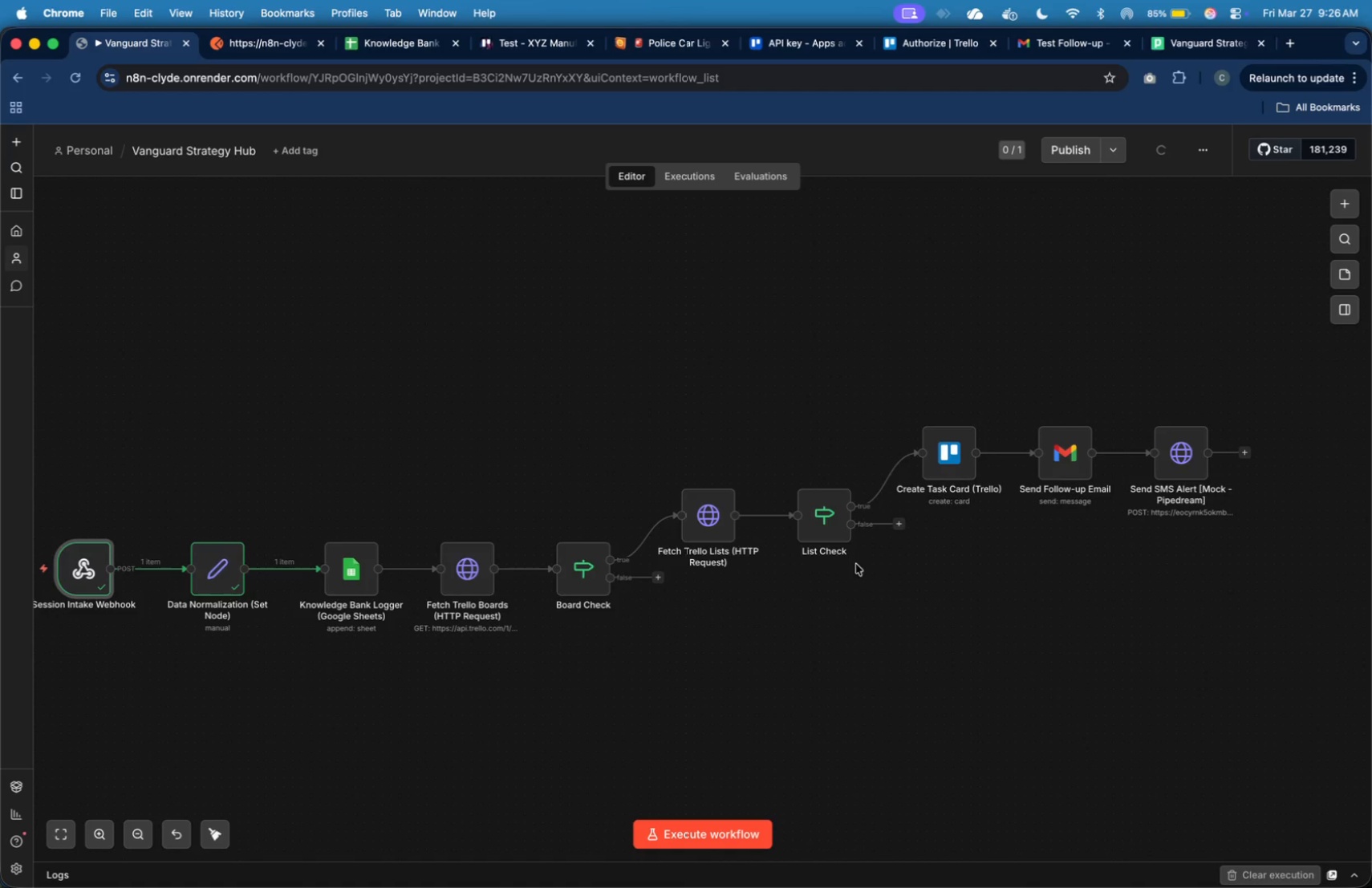 
wait(5.19)
 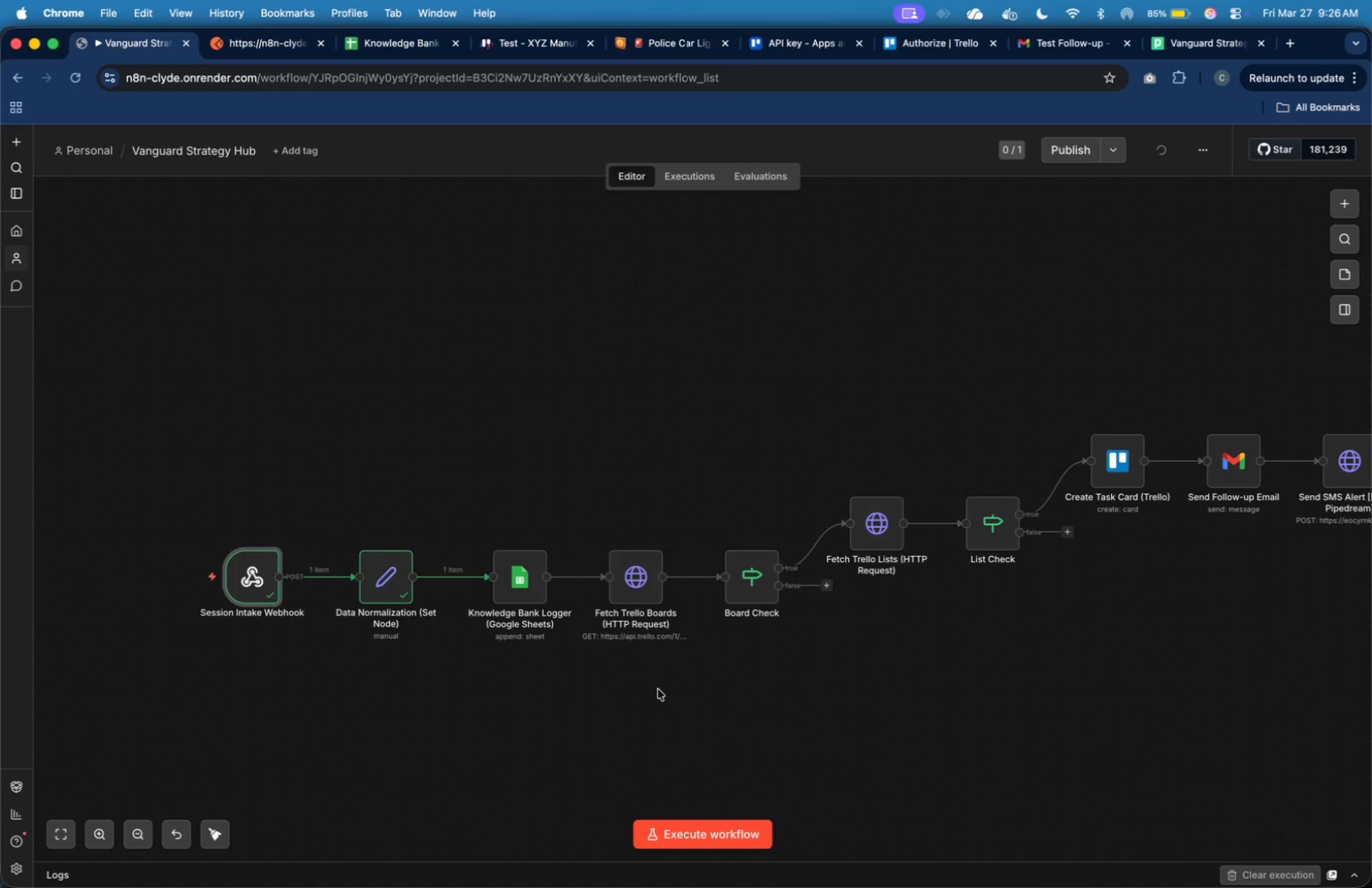 
left_click_drag(start_coordinate=[948, 454], to_coordinate=[986, 456])
 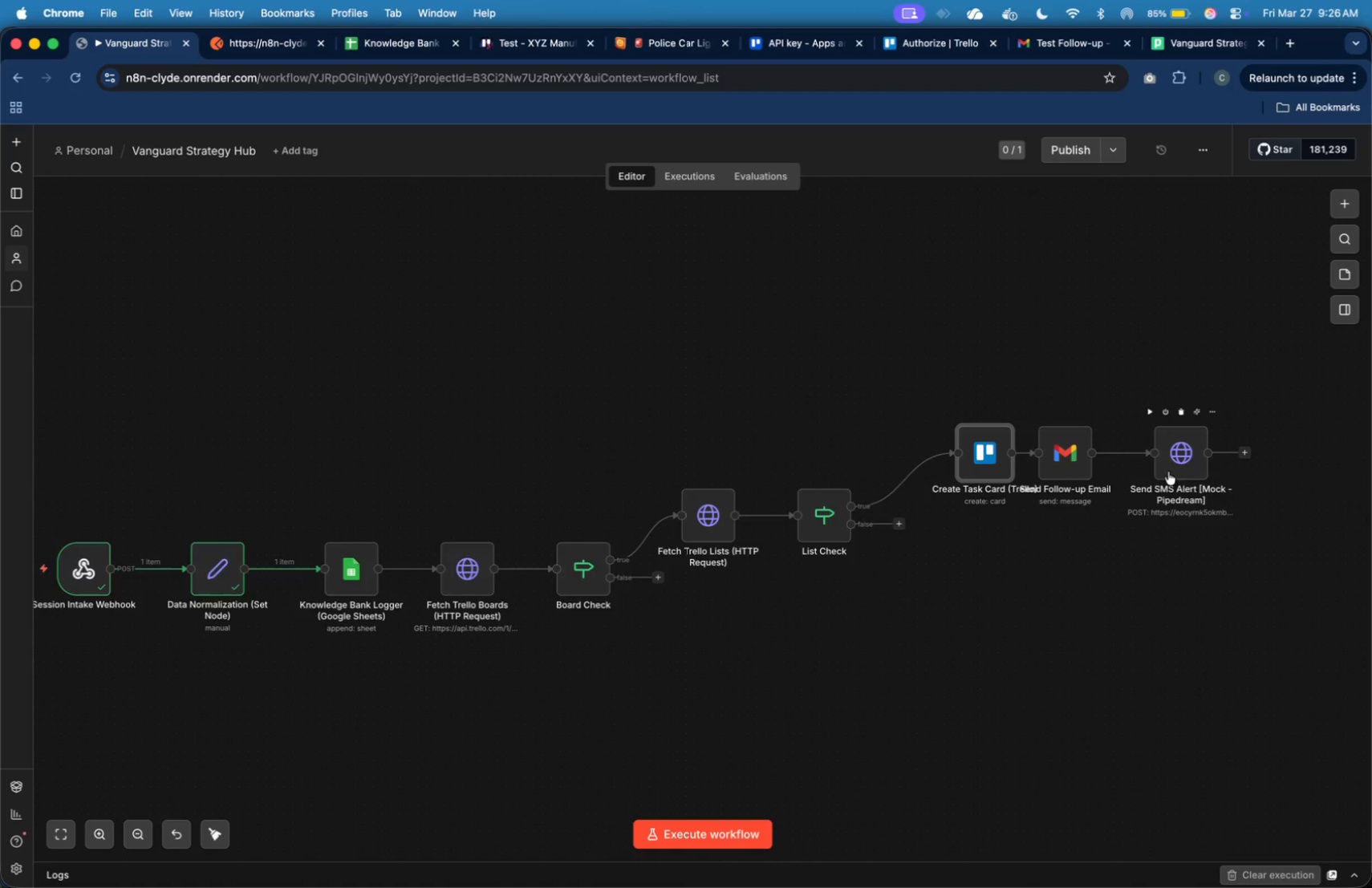 
left_click_drag(start_coordinate=[1185, 455], to_coordinate=[1341, 462])
 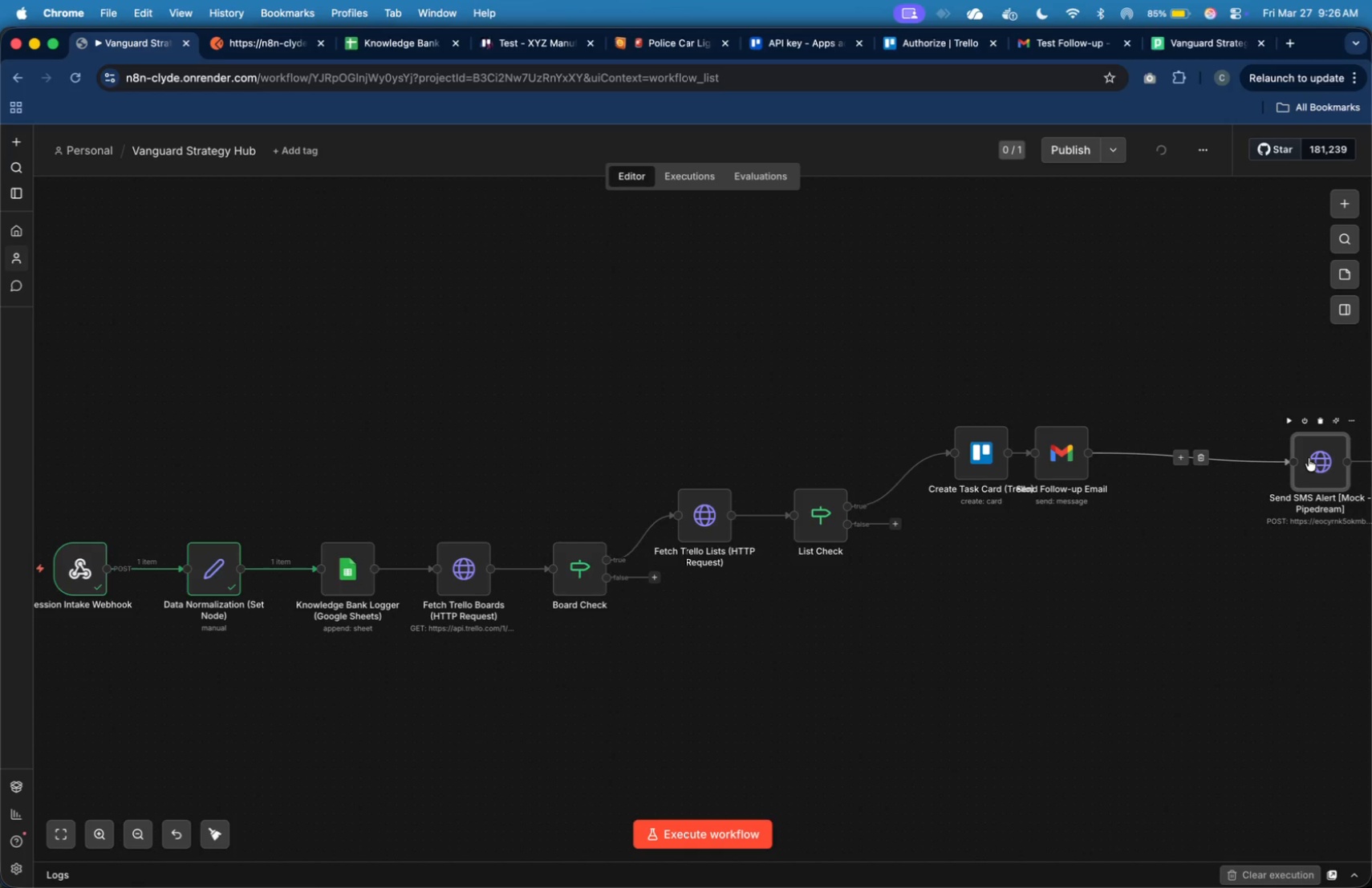 
left_click_drag(start_coordinate=[1310, 459], to_coordinate=[1305, 450])
 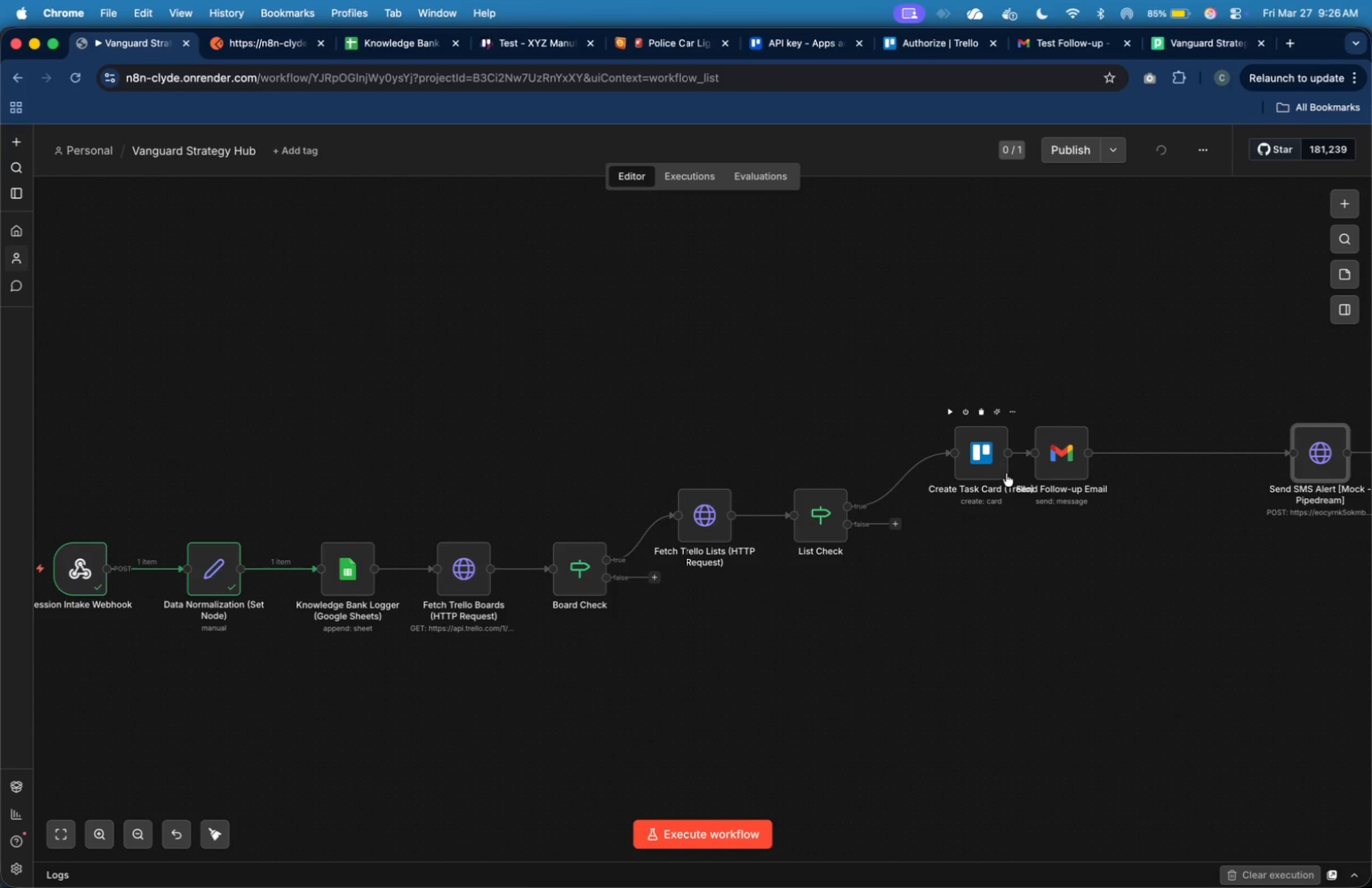 
left_click_drag(start_coordinate=[1053, 470], to_coordinate=[1174, 469])
 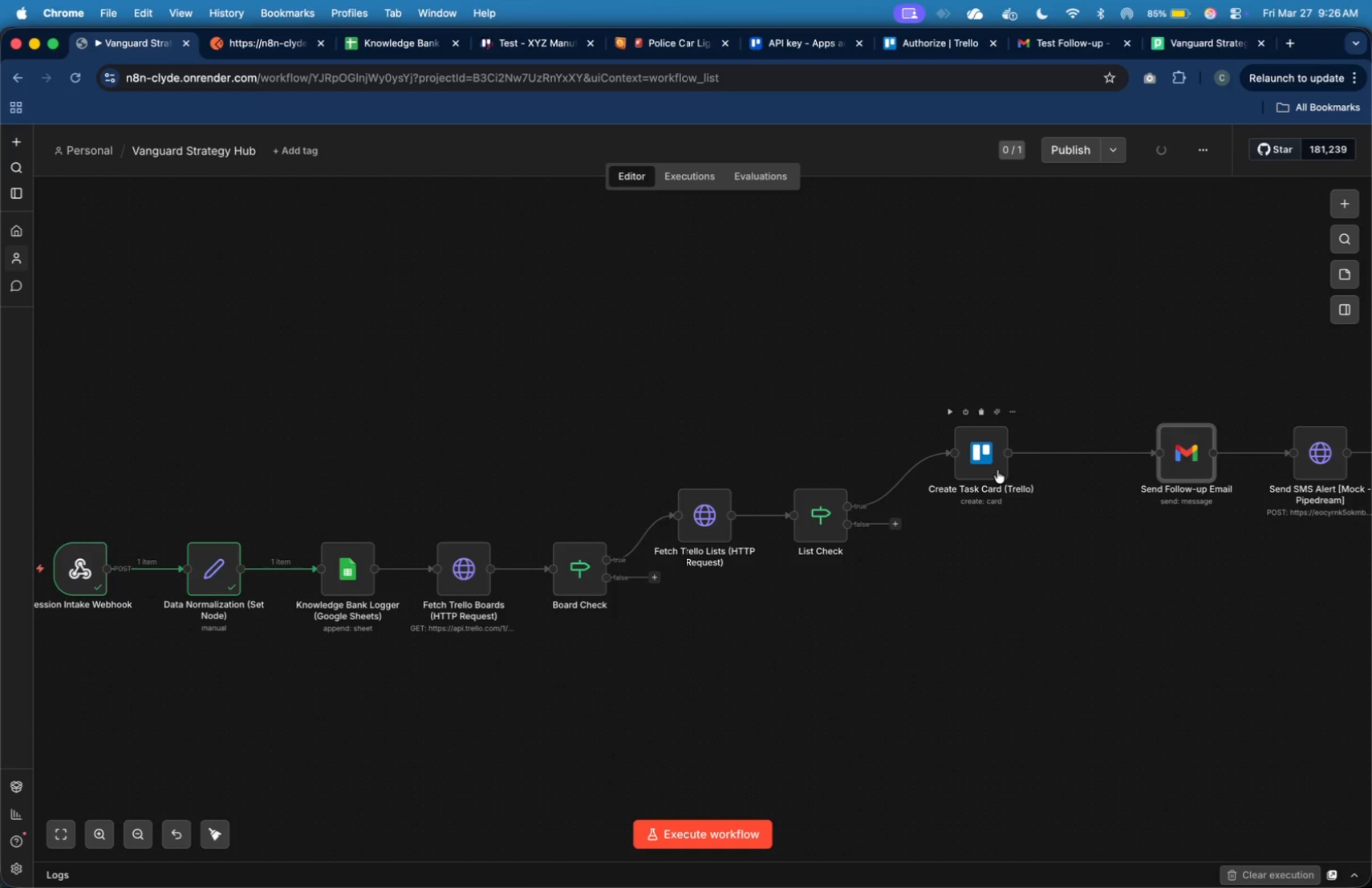 
left_click_drag(start_coordinate=[996, 469], to_coordinate=[1075, 469])
 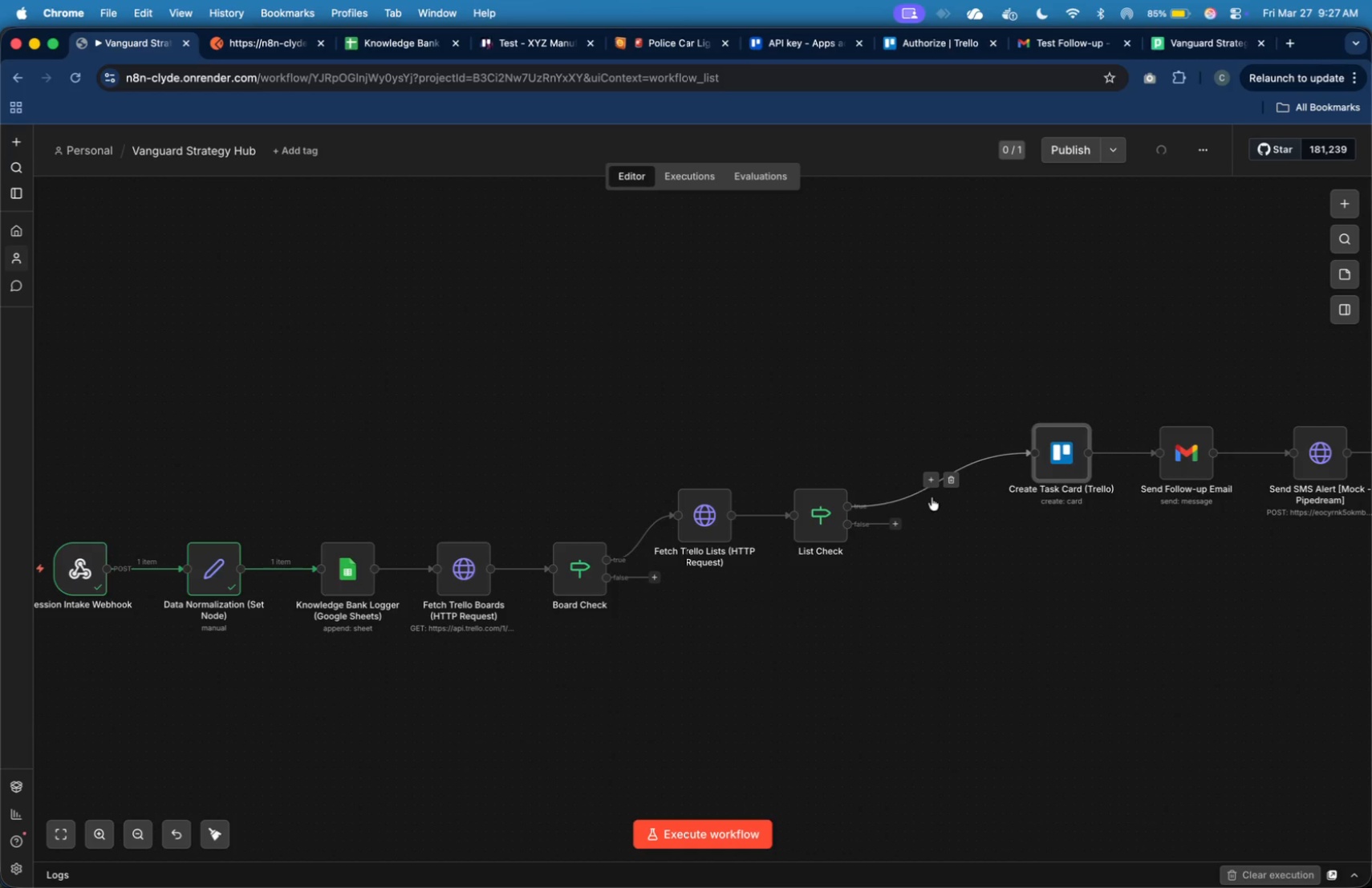 
wait(12.83)
 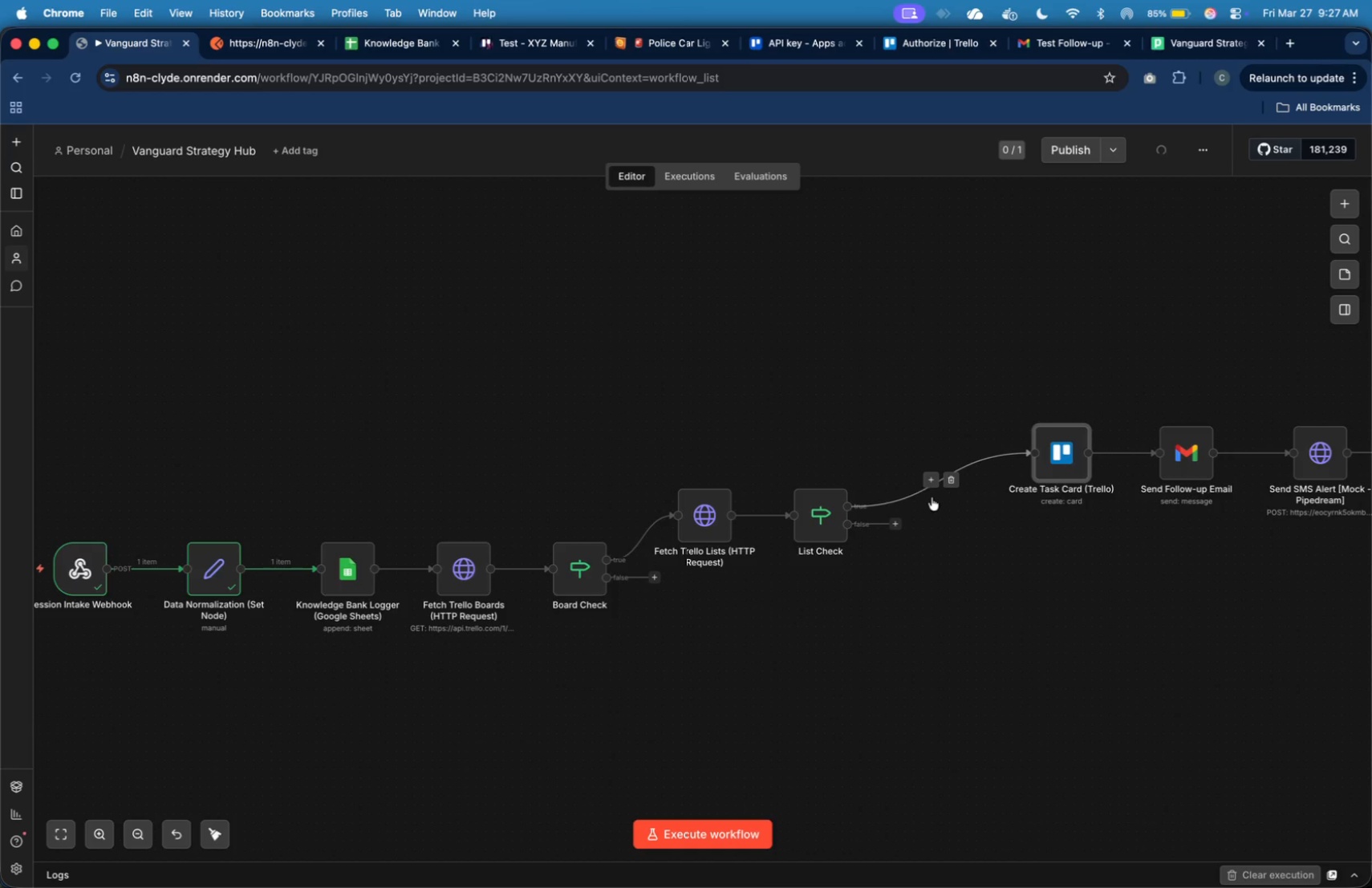 
left_click([932, 481])
 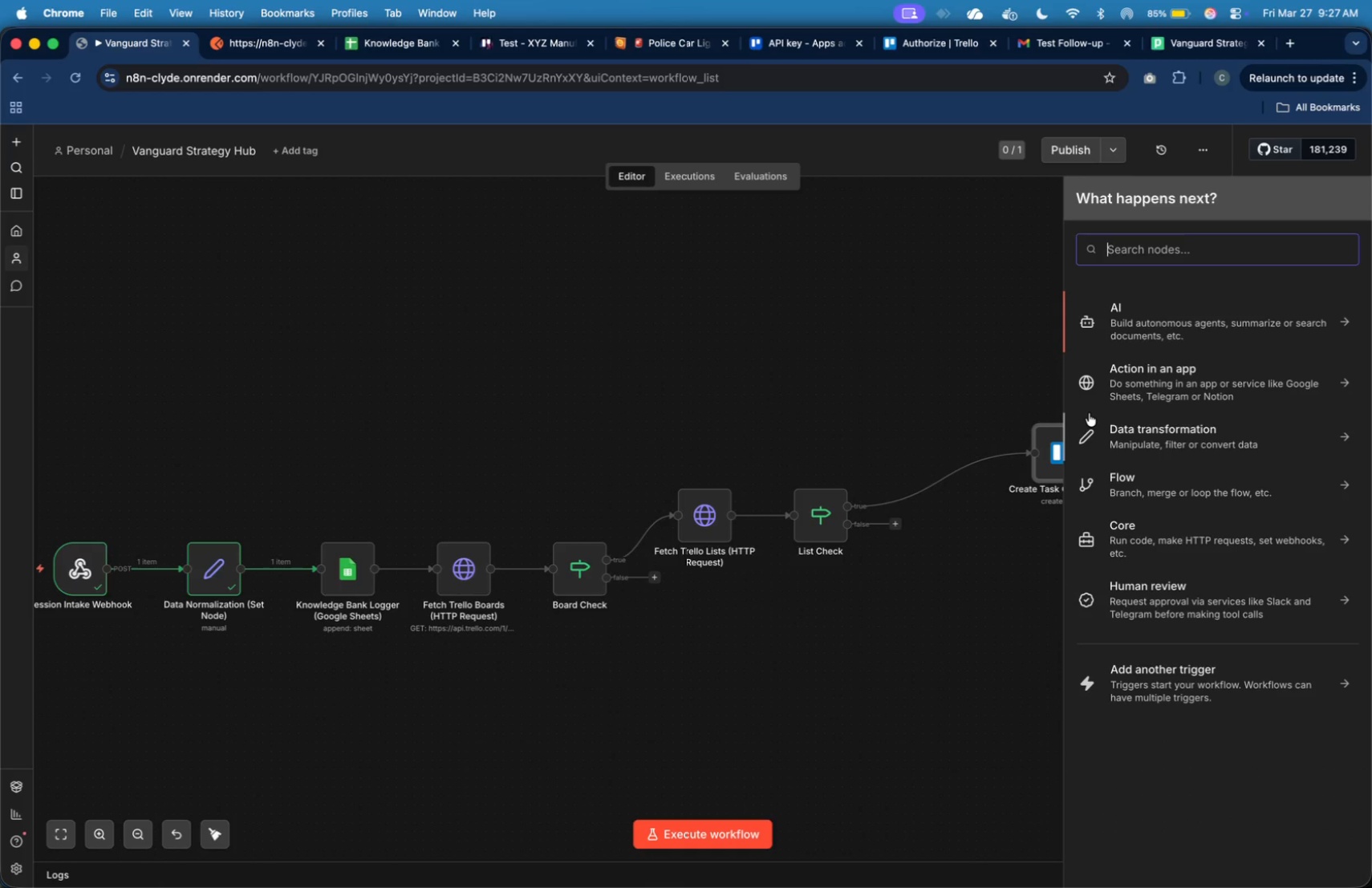 
type(if)
 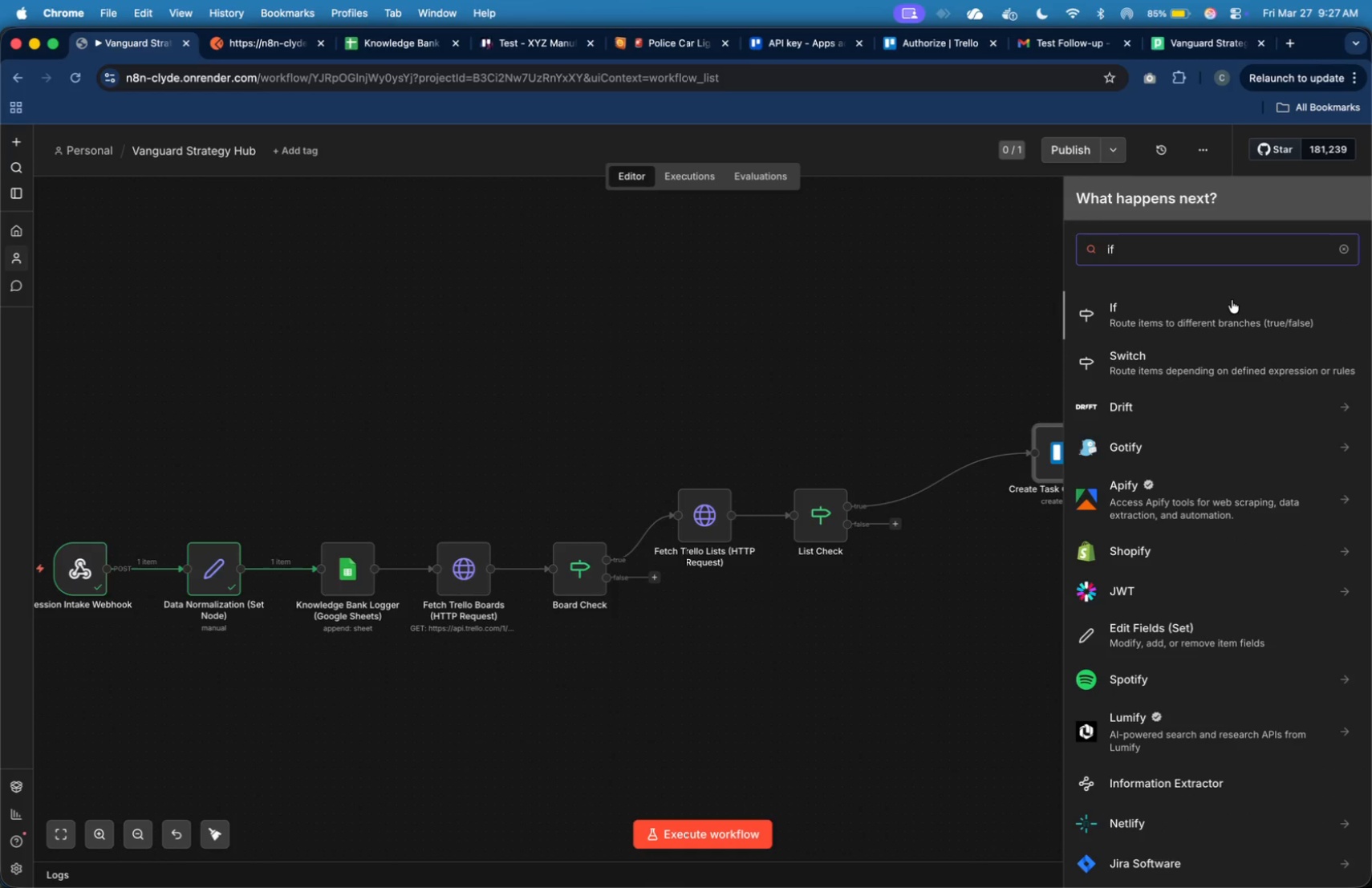 
left_click([1230, 305])
 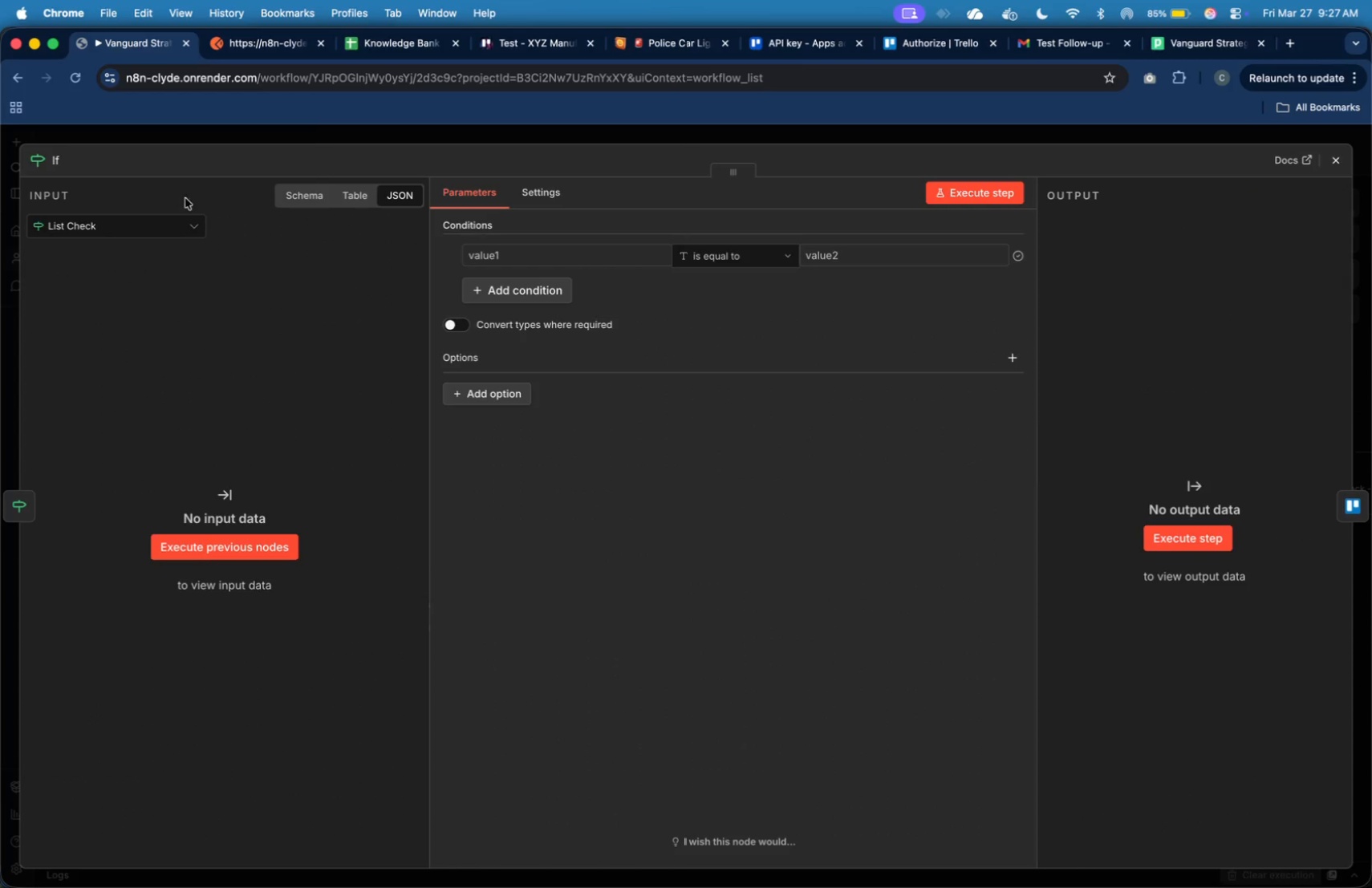 
left_click([166, 217])
 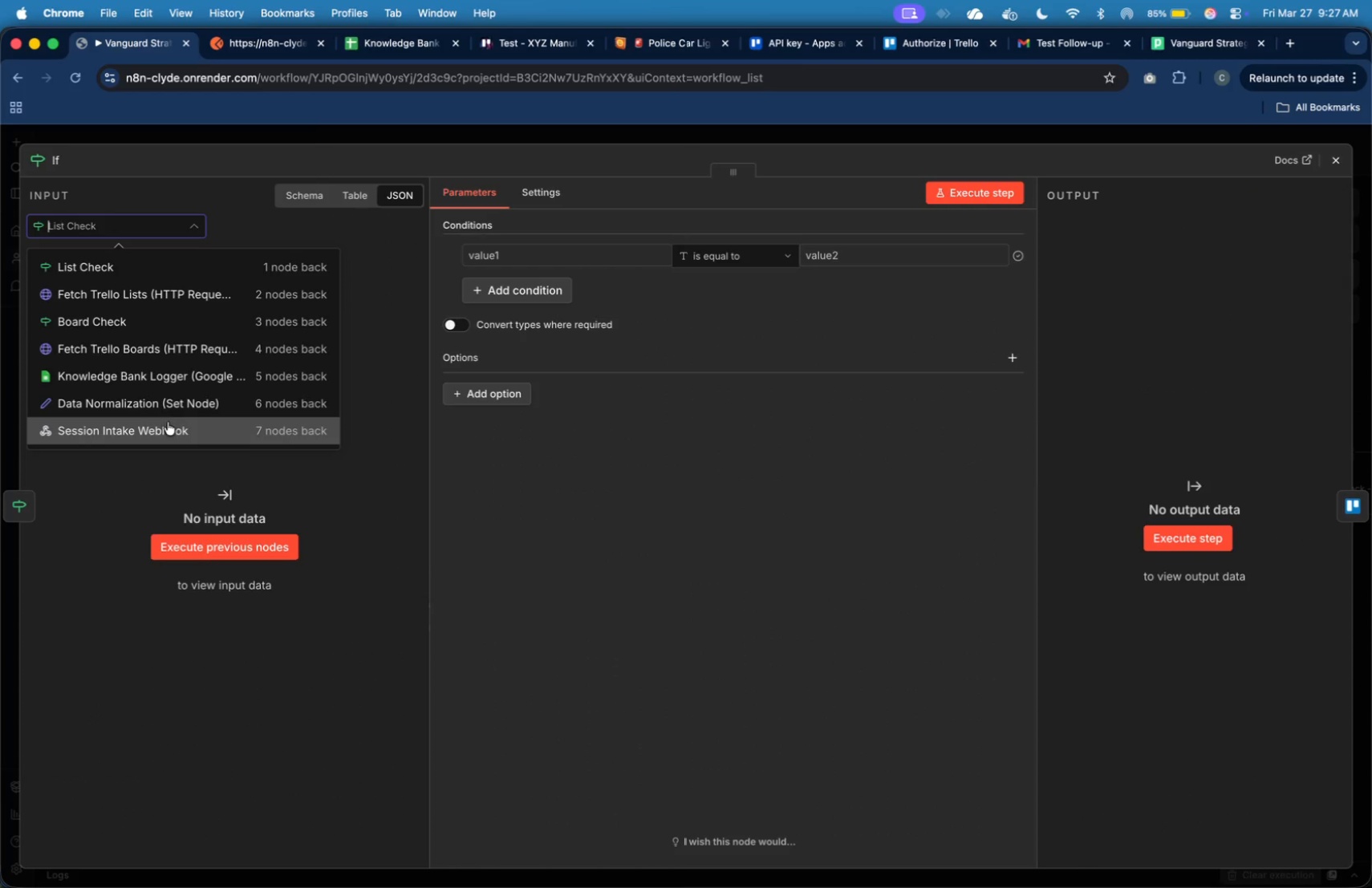 
left_click([169, 405])
 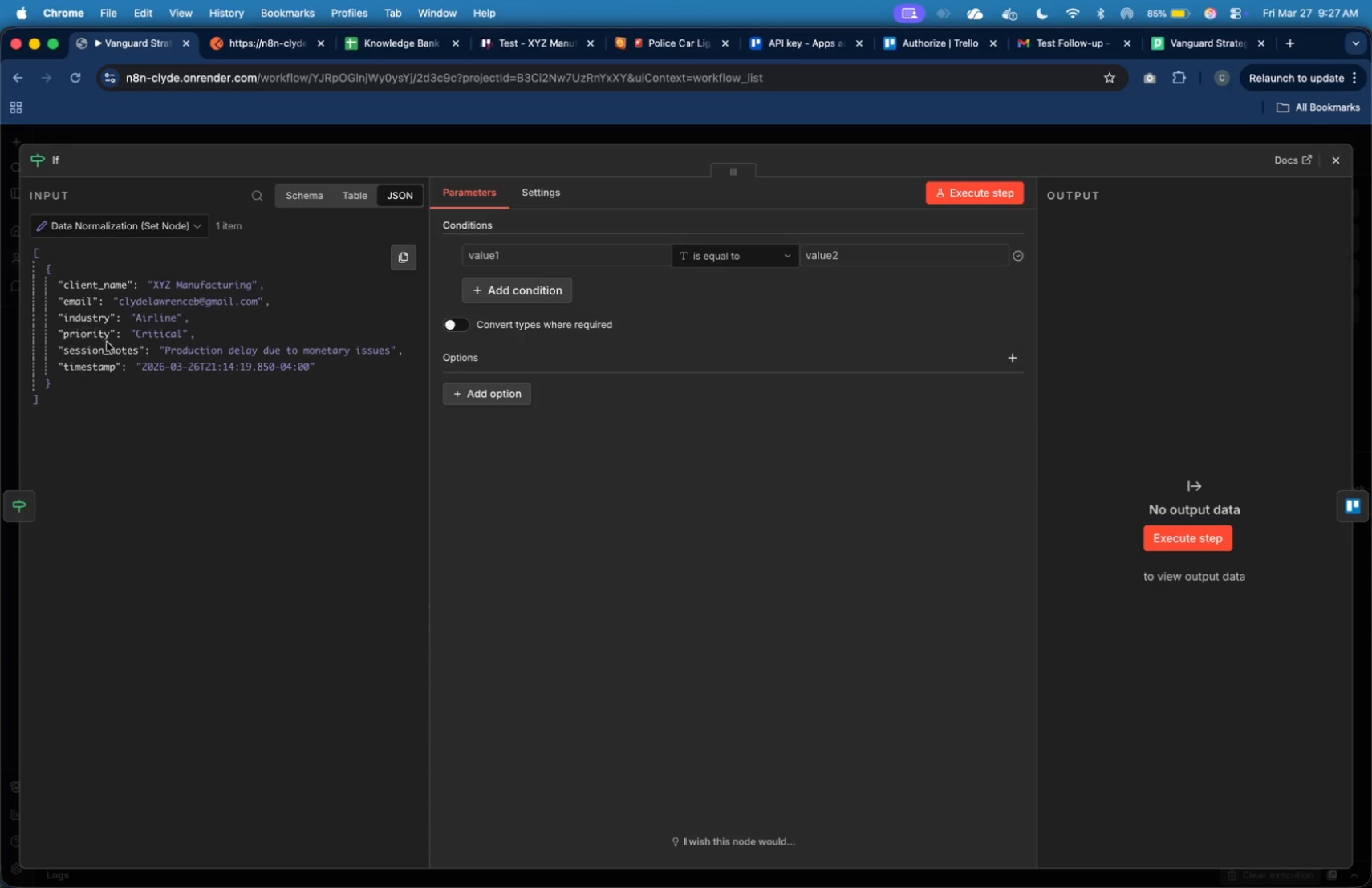 
left_click_drag(start_coordinate=[98, 337], to_coordinate=[660, 253])
 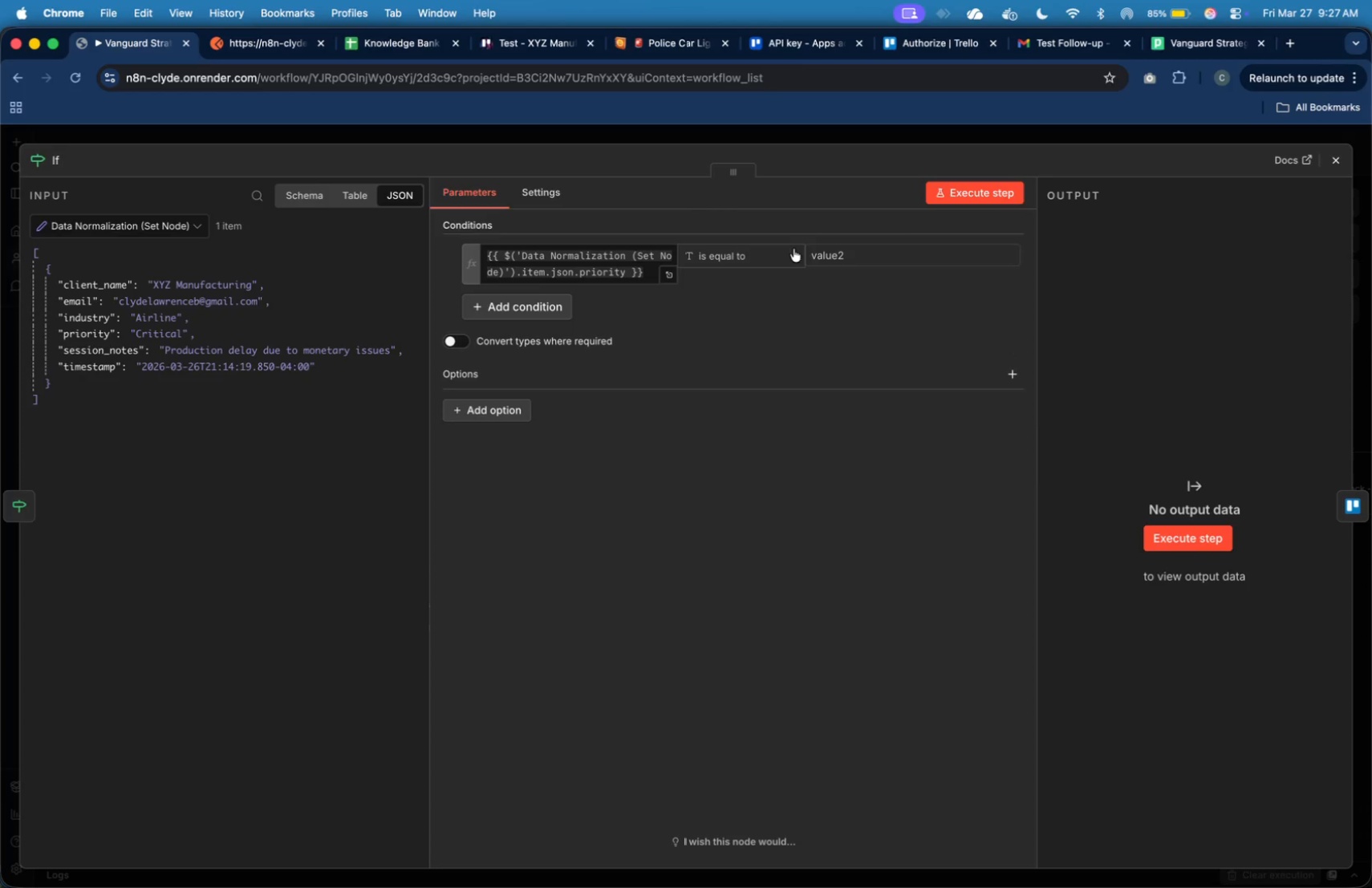 
left_click([882, 253])
 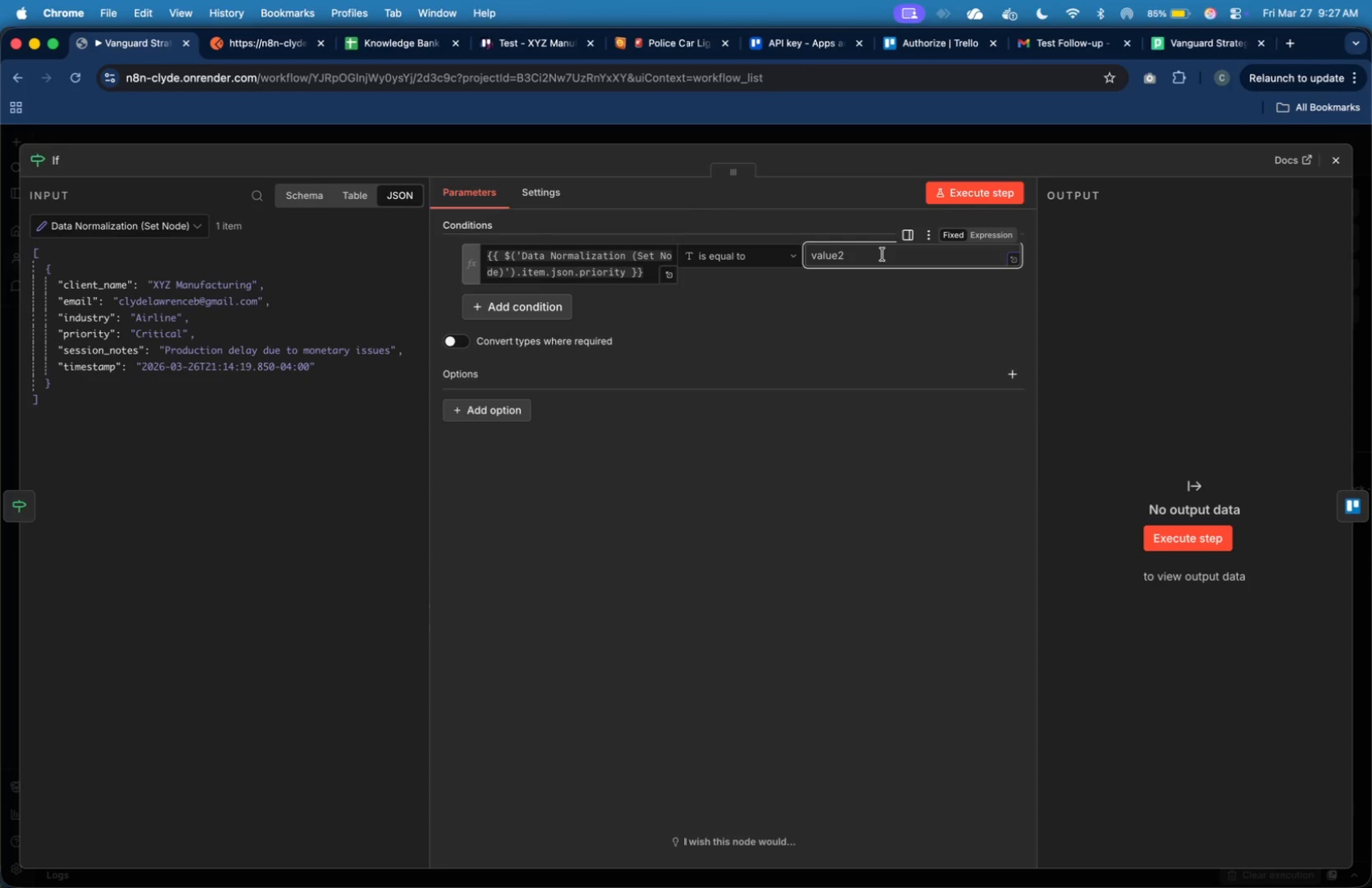 
type(Cirit)
key(Backspace)
key(Backspace)
key(Backspace)
key(Backspace)
type(ritical)
 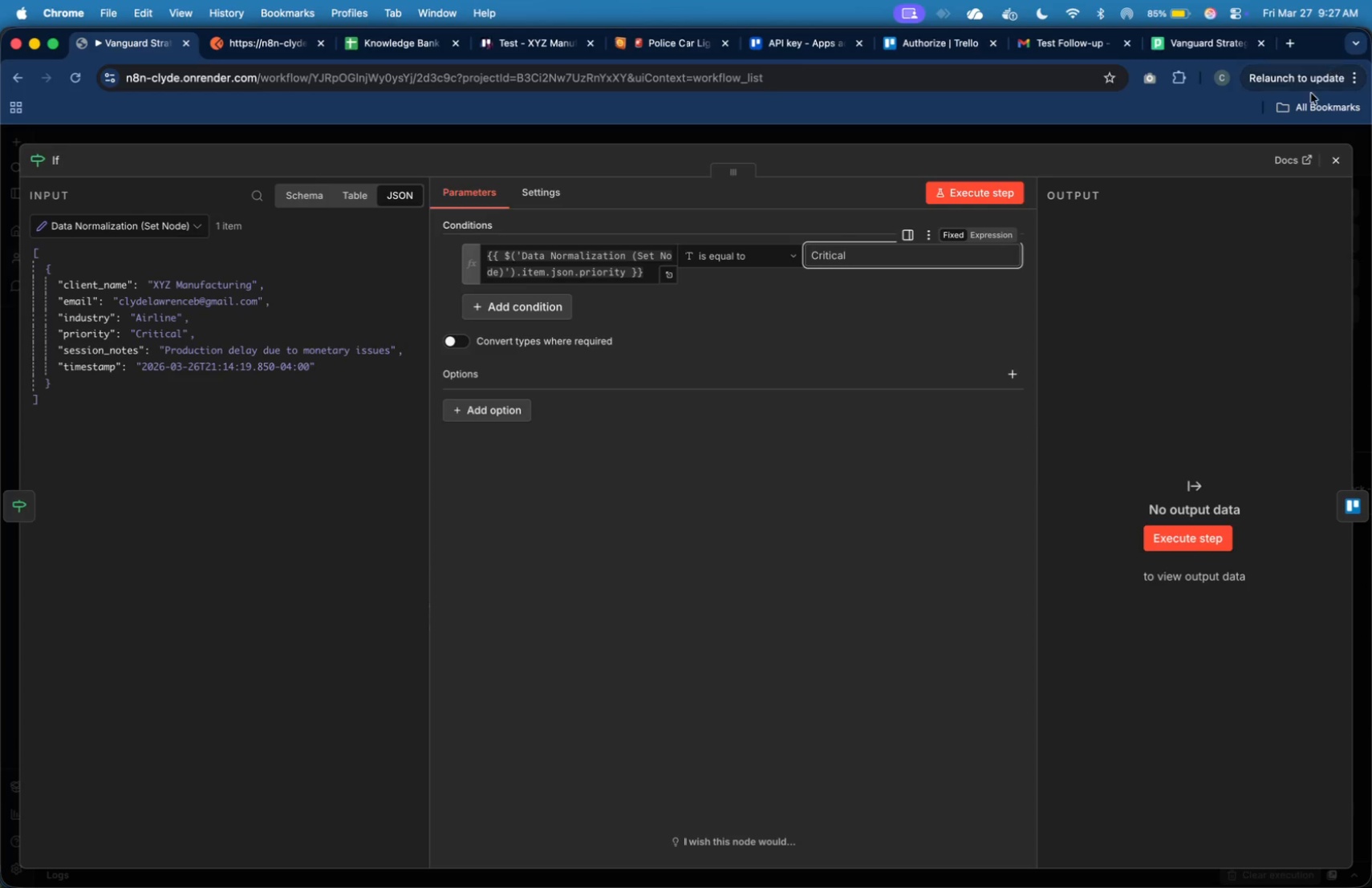 
left_click([1332, 156])
 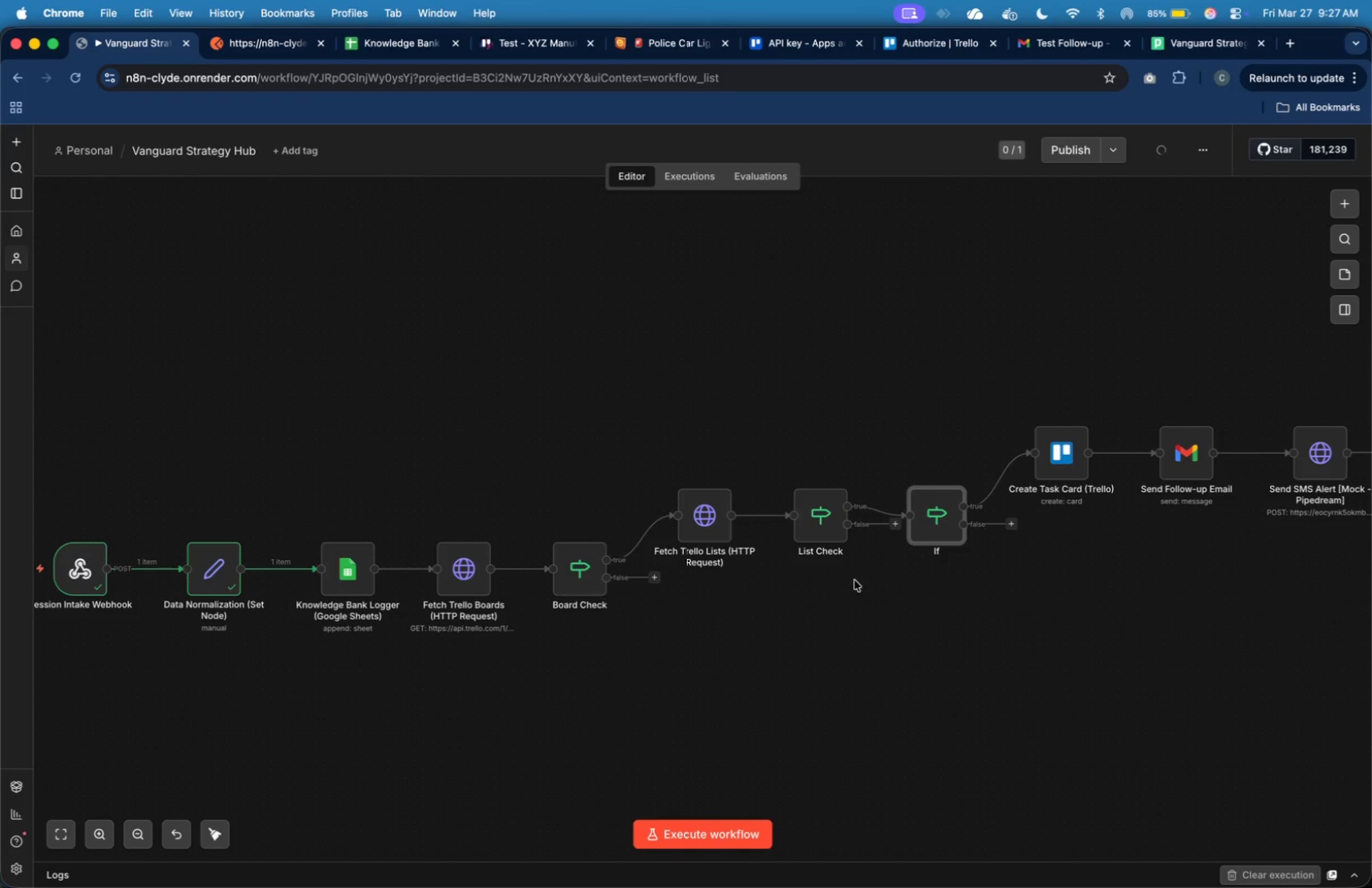 
left_click_drag(start_coordinate=[932, 528], to_coordinate=[949, 515])
 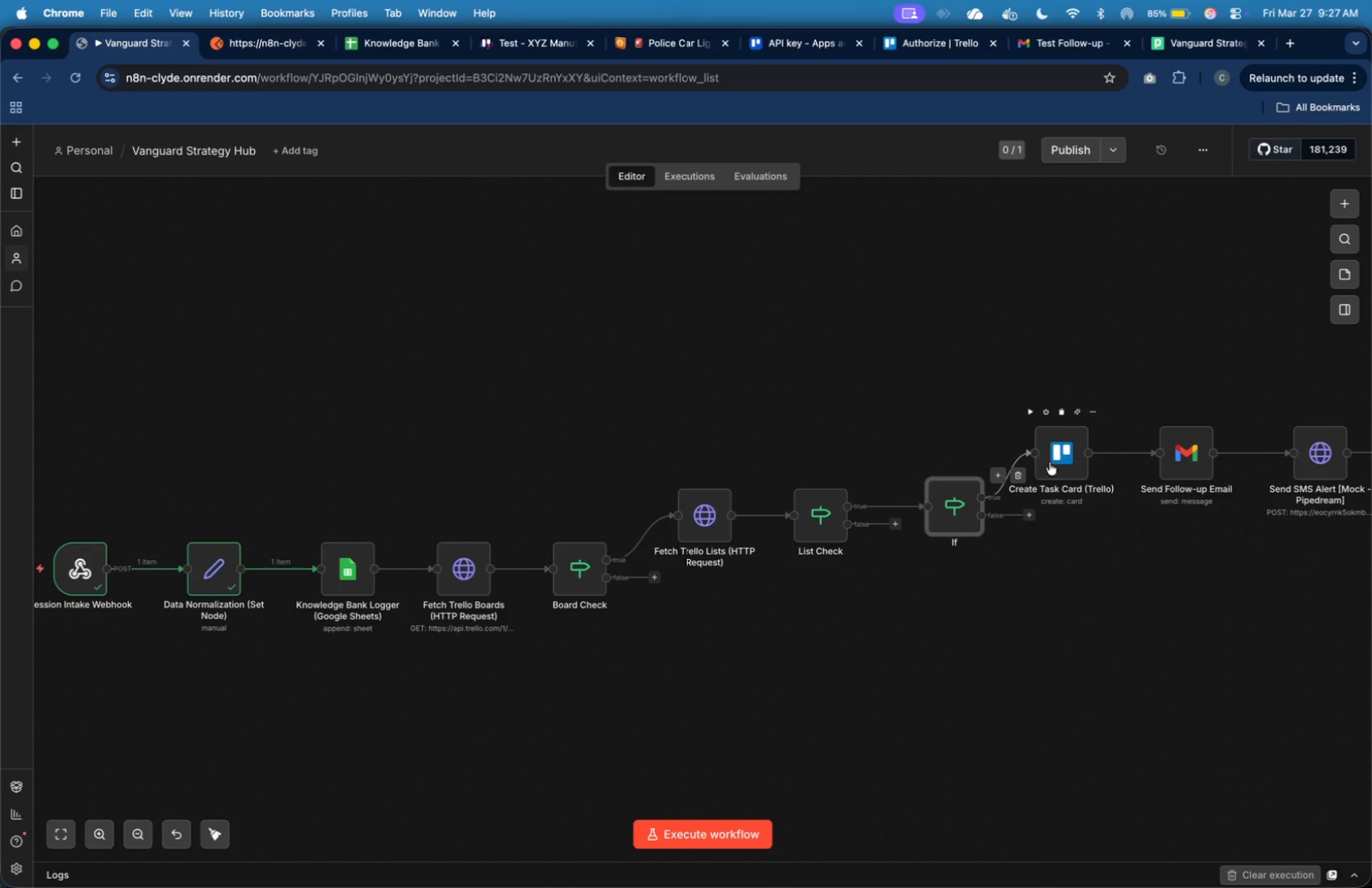 
left_click_drag(start_coordinate=[1053, 460], to_coordinate=[1073, 462])
 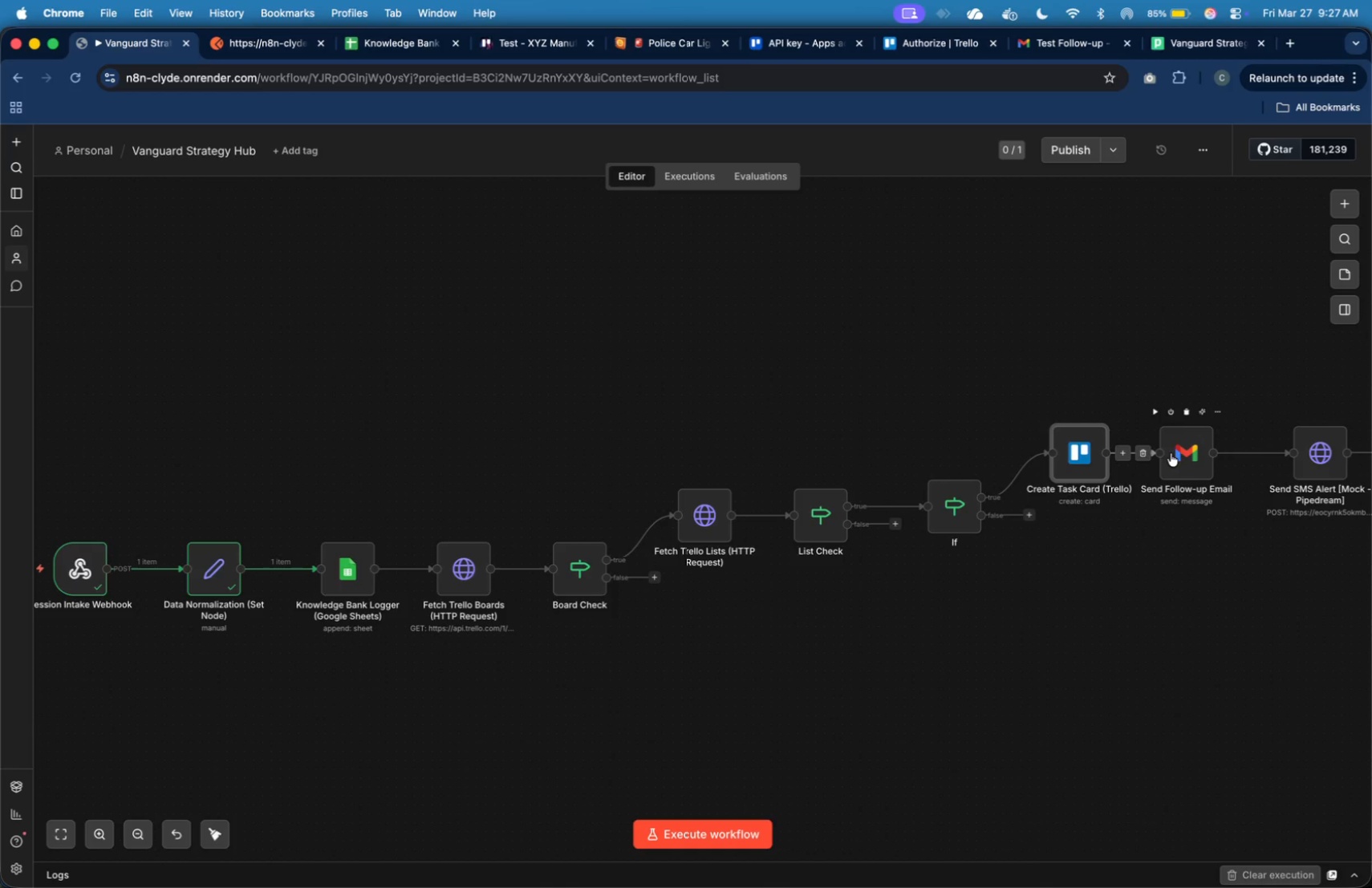 
left_click_drag(start_coordinate=[1178, 453], to_coordinate=[1203, 458])
 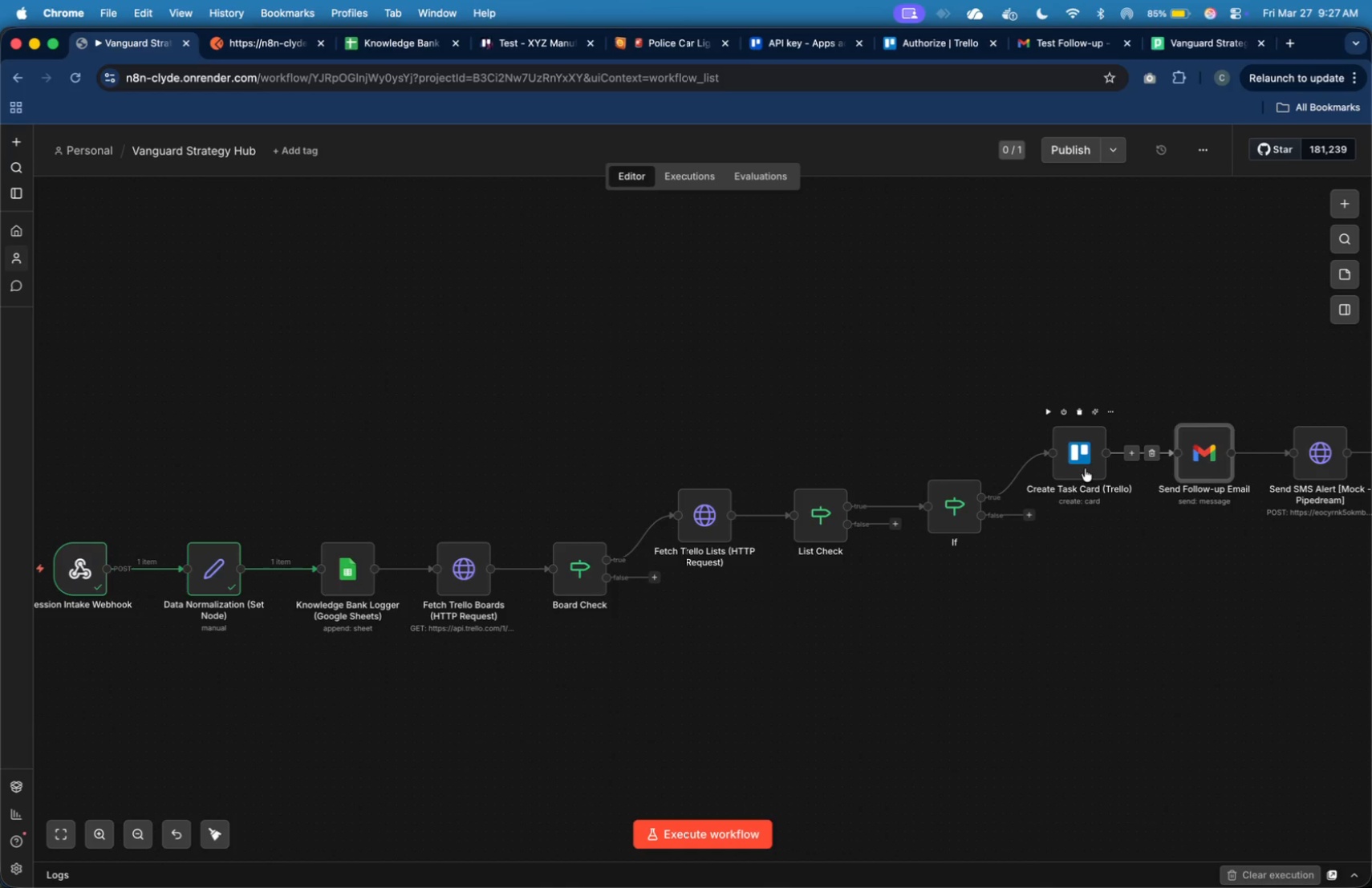 
left_click_drag(start_coordinate=[1086, 467], to_coordinate=[1106, 468])
 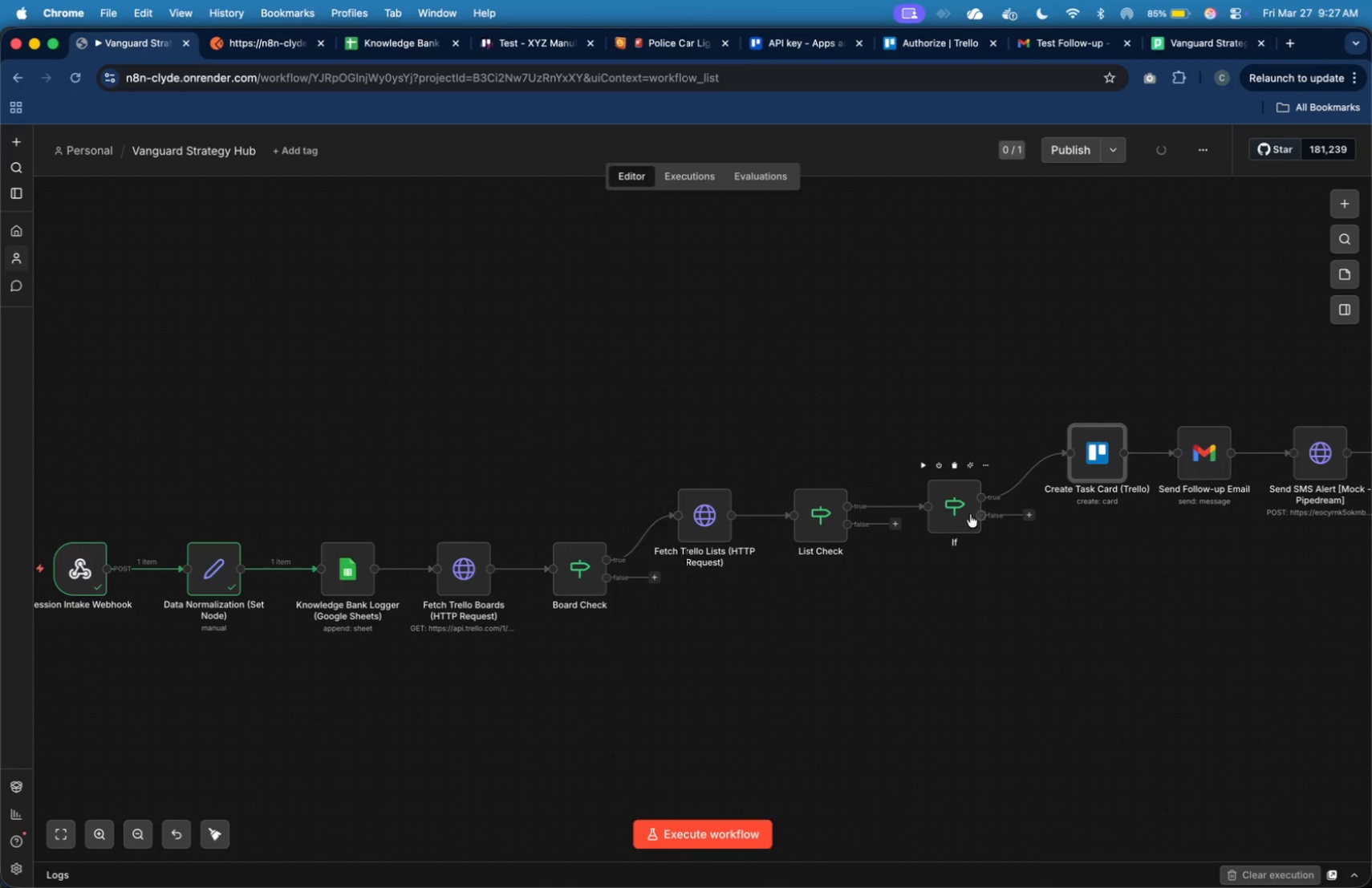 
left_click_drag(start_coordinate=[960, 514], to_coordinate=[959, 496])
 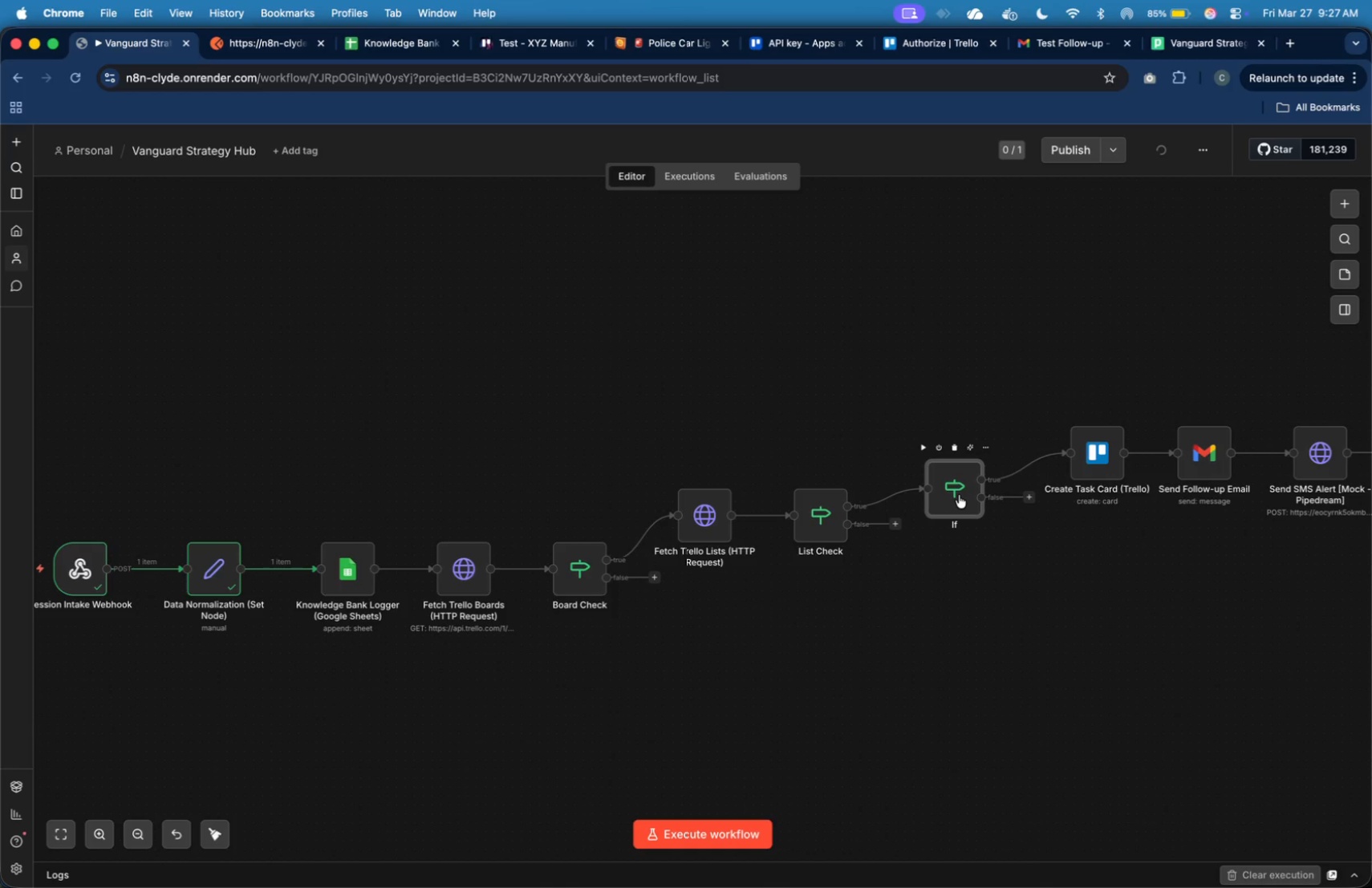 
left_click_drag(start_coordinate=[958, 490], to_coordinate=[959, 508])
 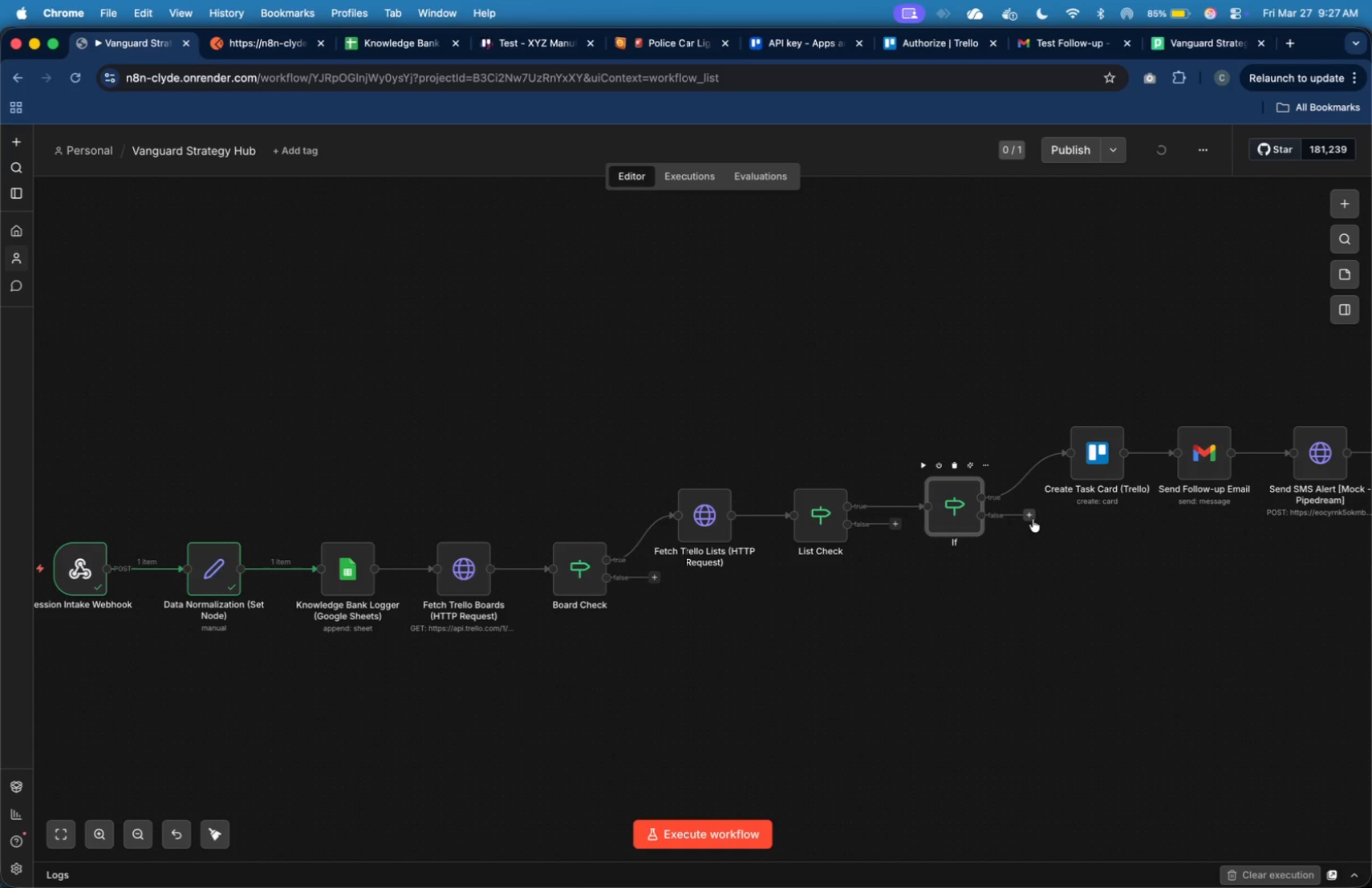 
left_click([1033, 519])
 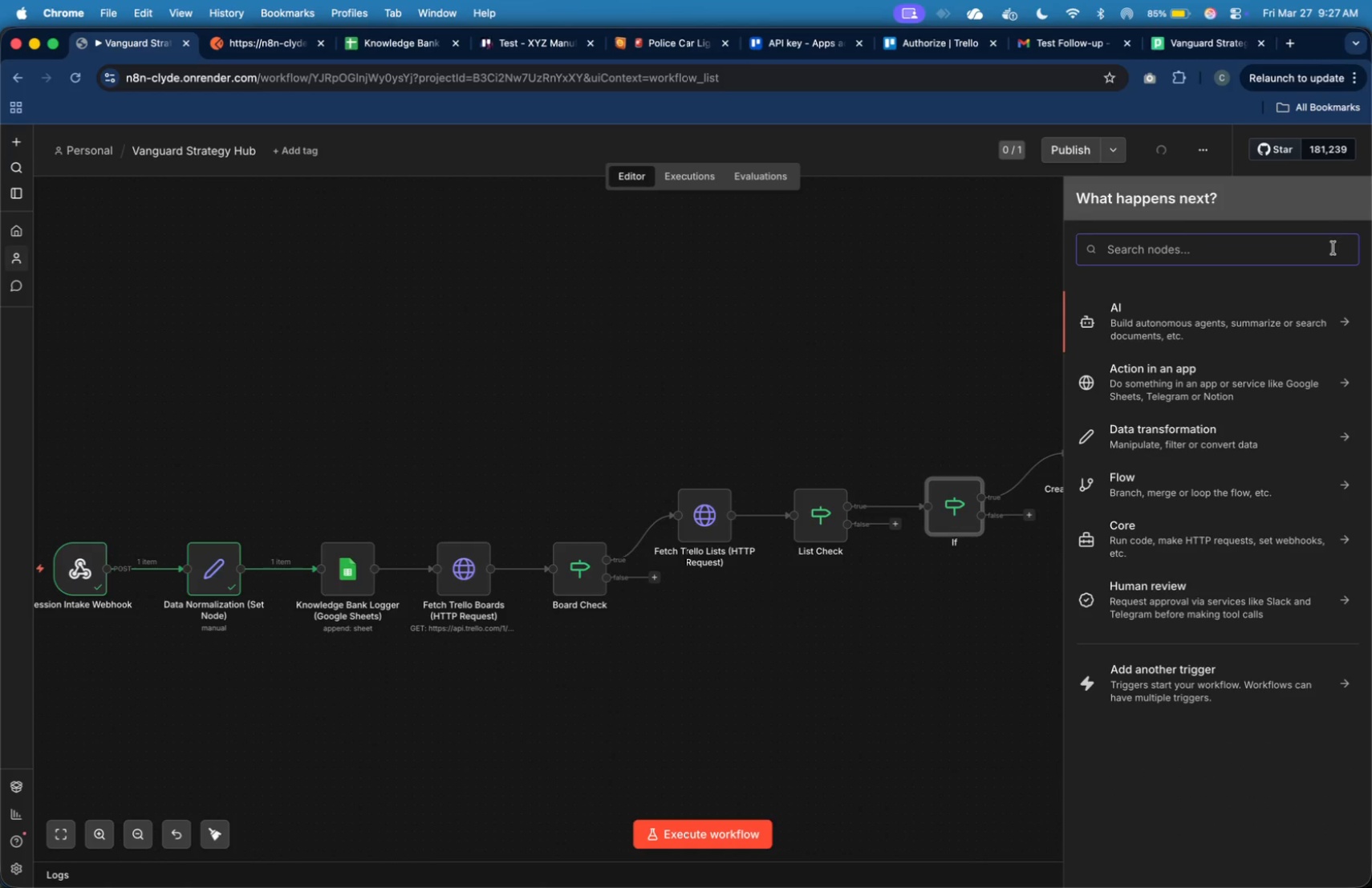 
type(cre)
key(Backspace)
key(Backspace)
key(Backspace)
key(Backspace)
key(Backspace)
type(trello)
 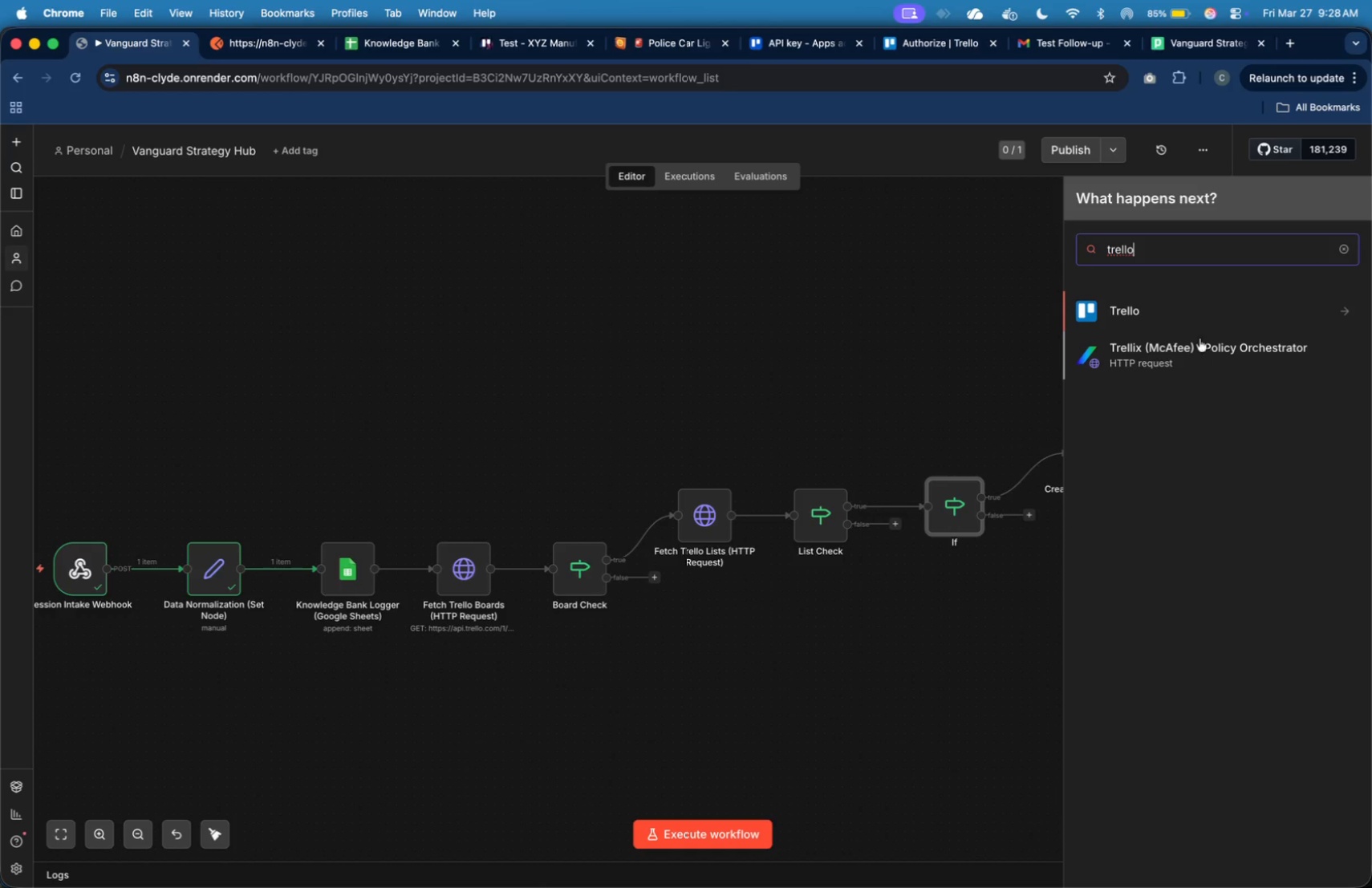 
left_click([1184, 319])
 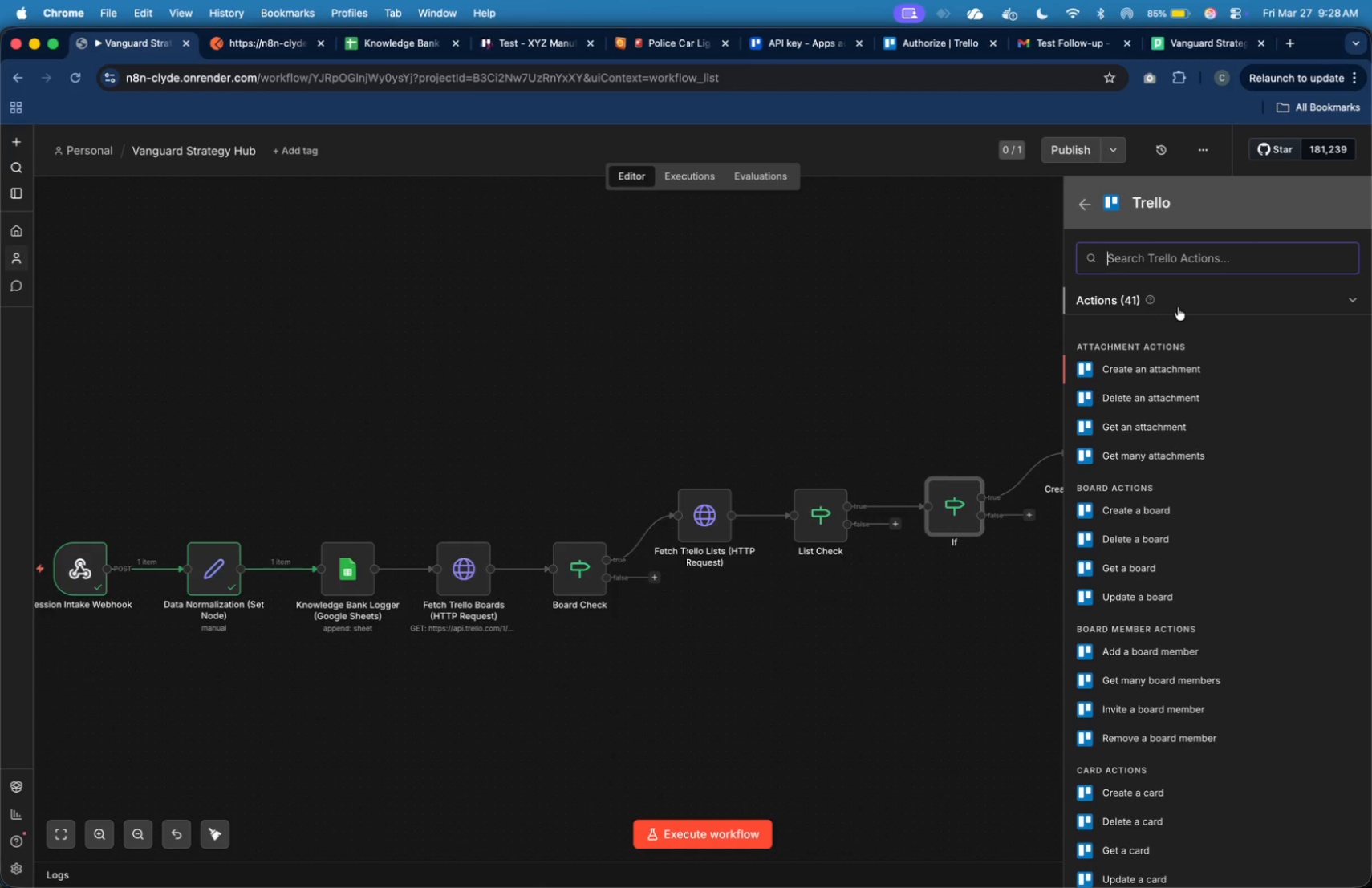 
wait(7.39)
 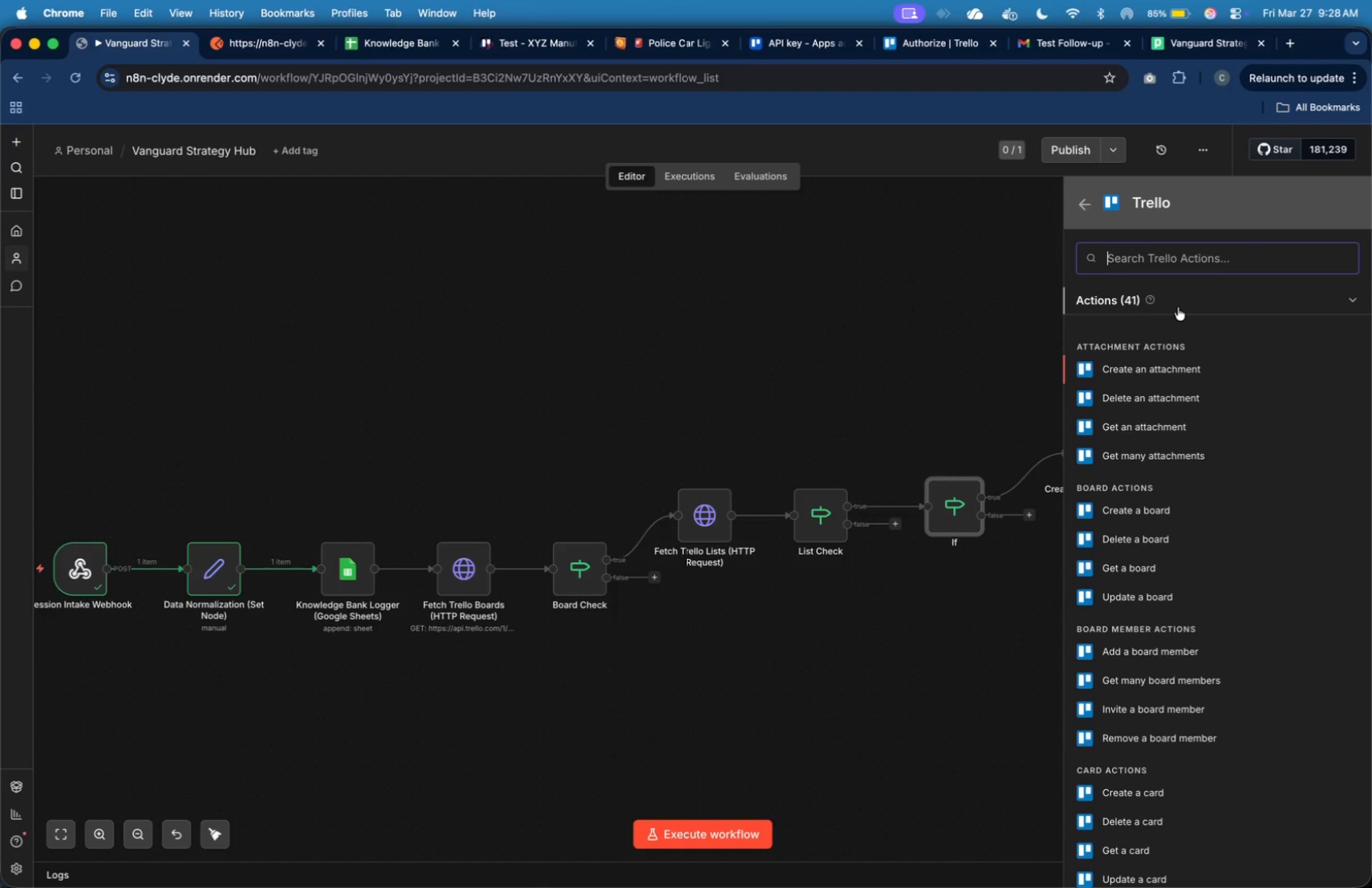 
type(cre)
 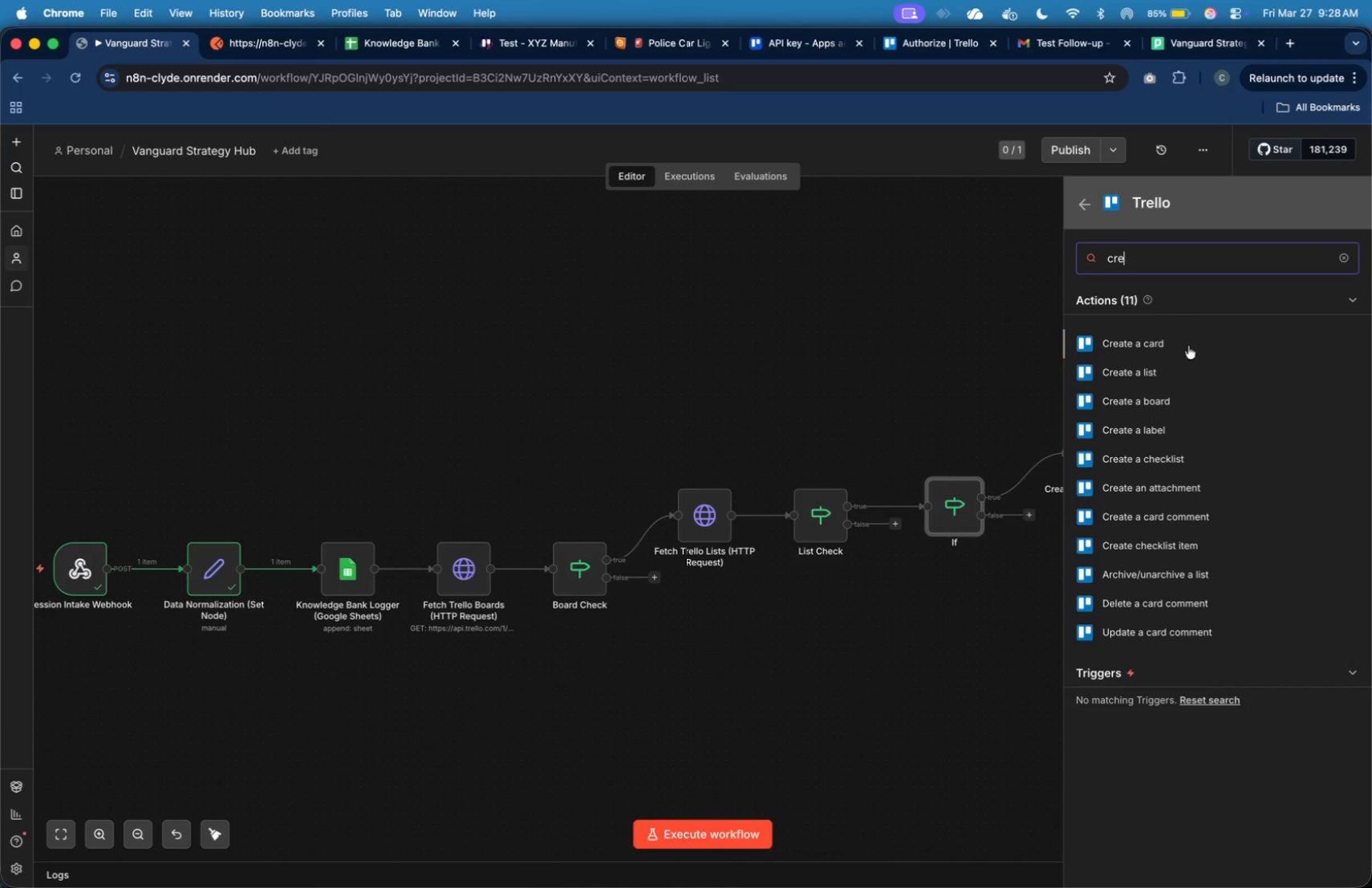 
key(A)
 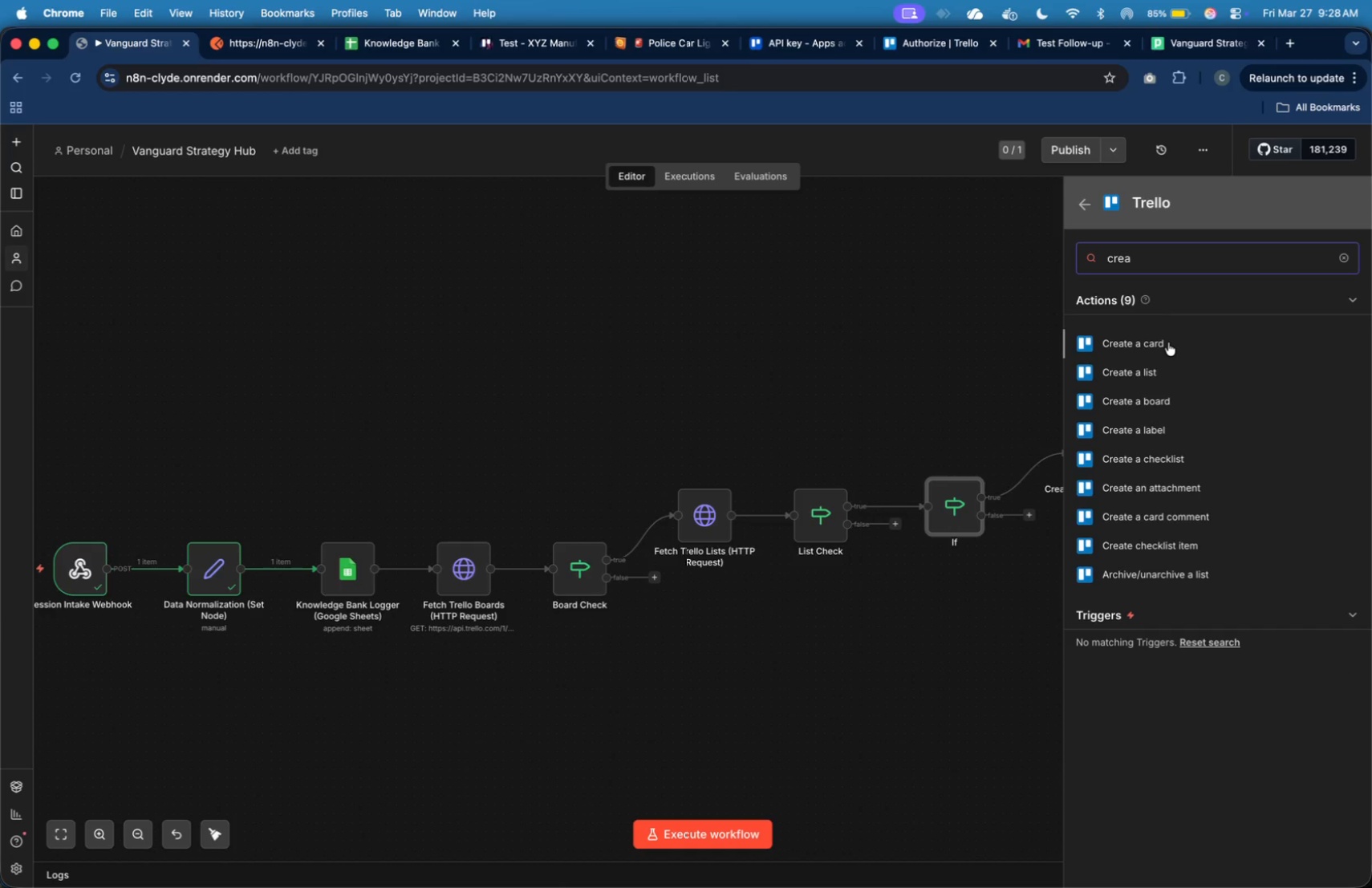 
left_click([1167, 343])
 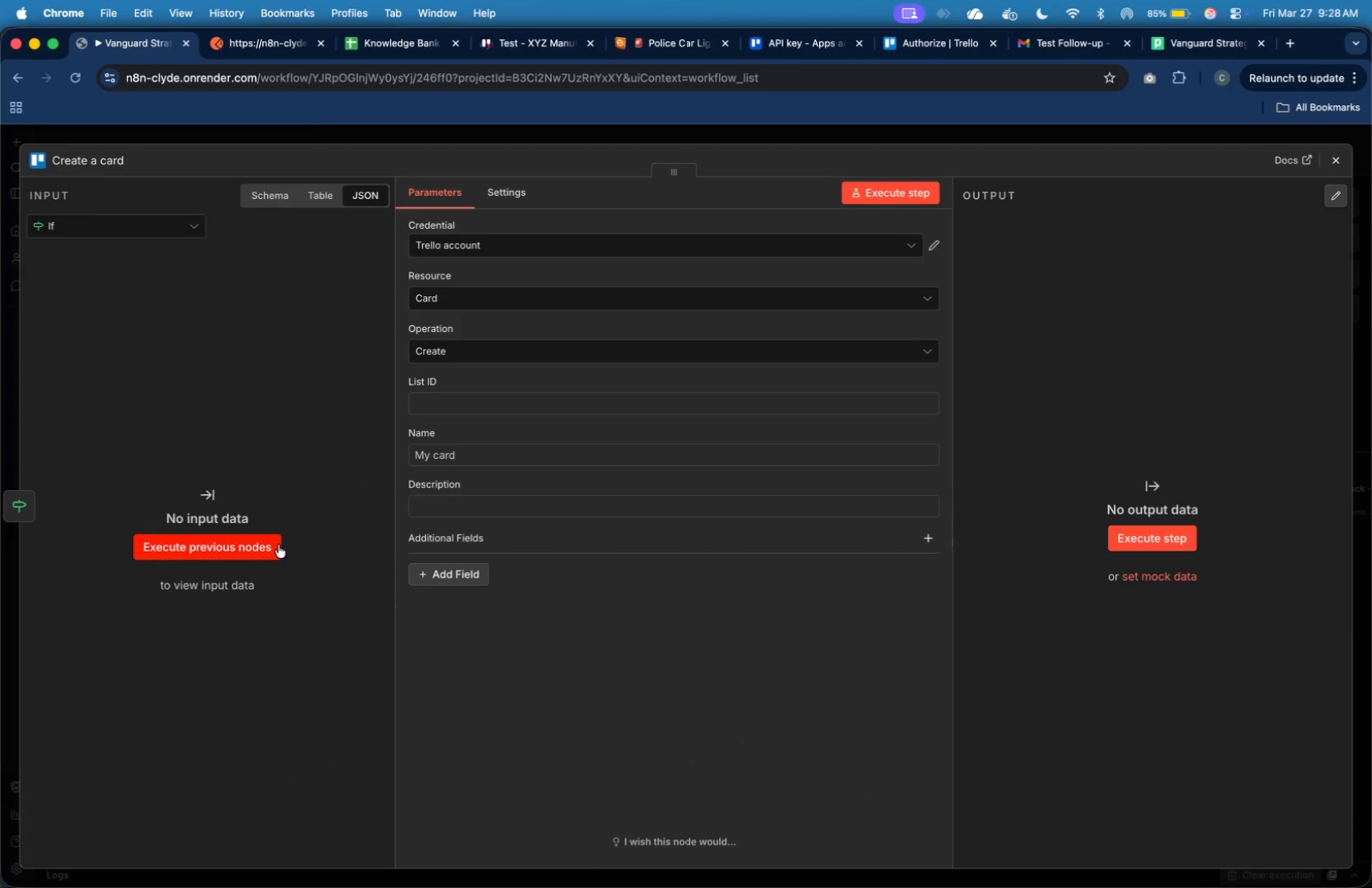 
wait(12.26)
 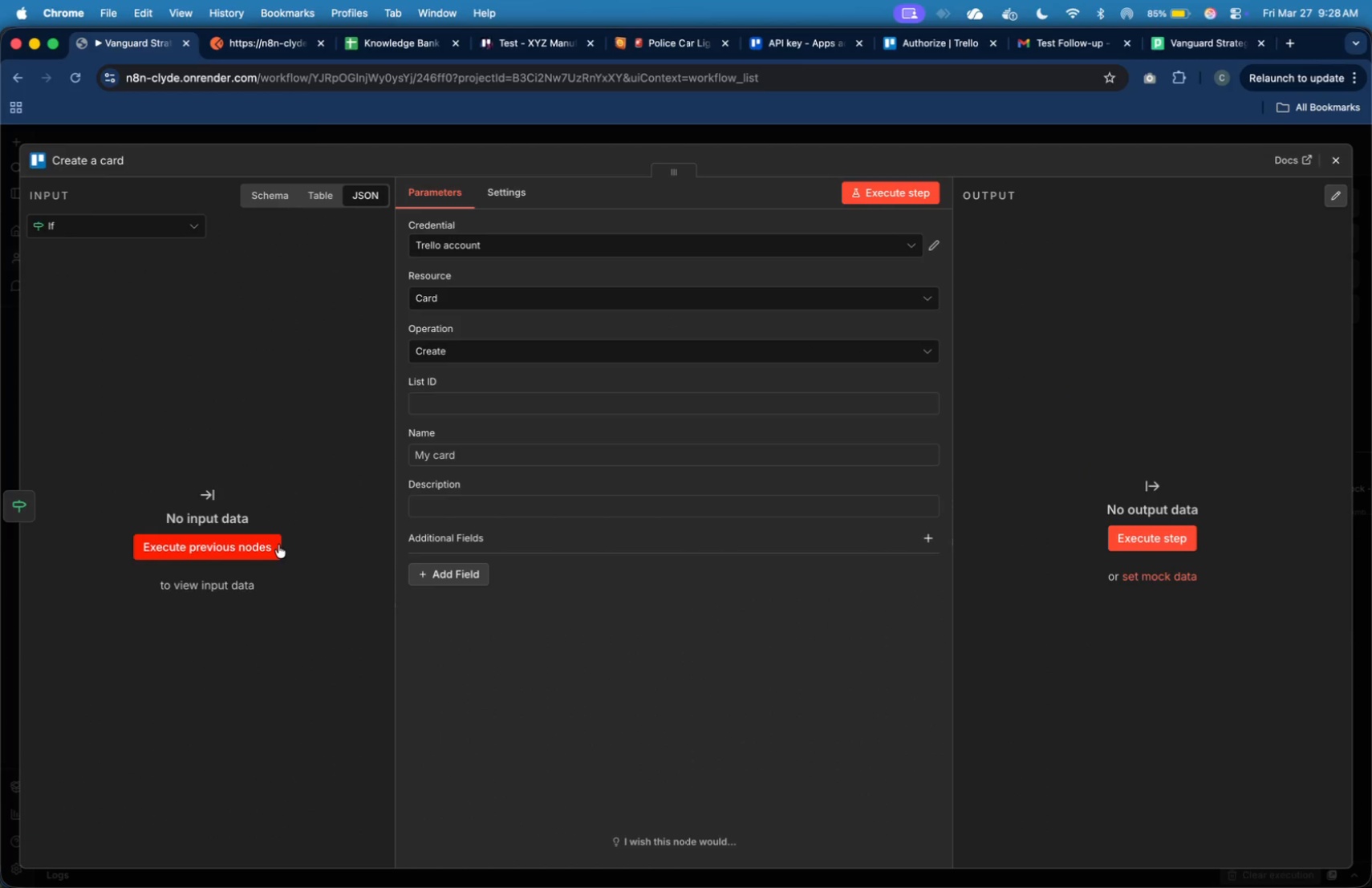 
left_click([1343, 157])
 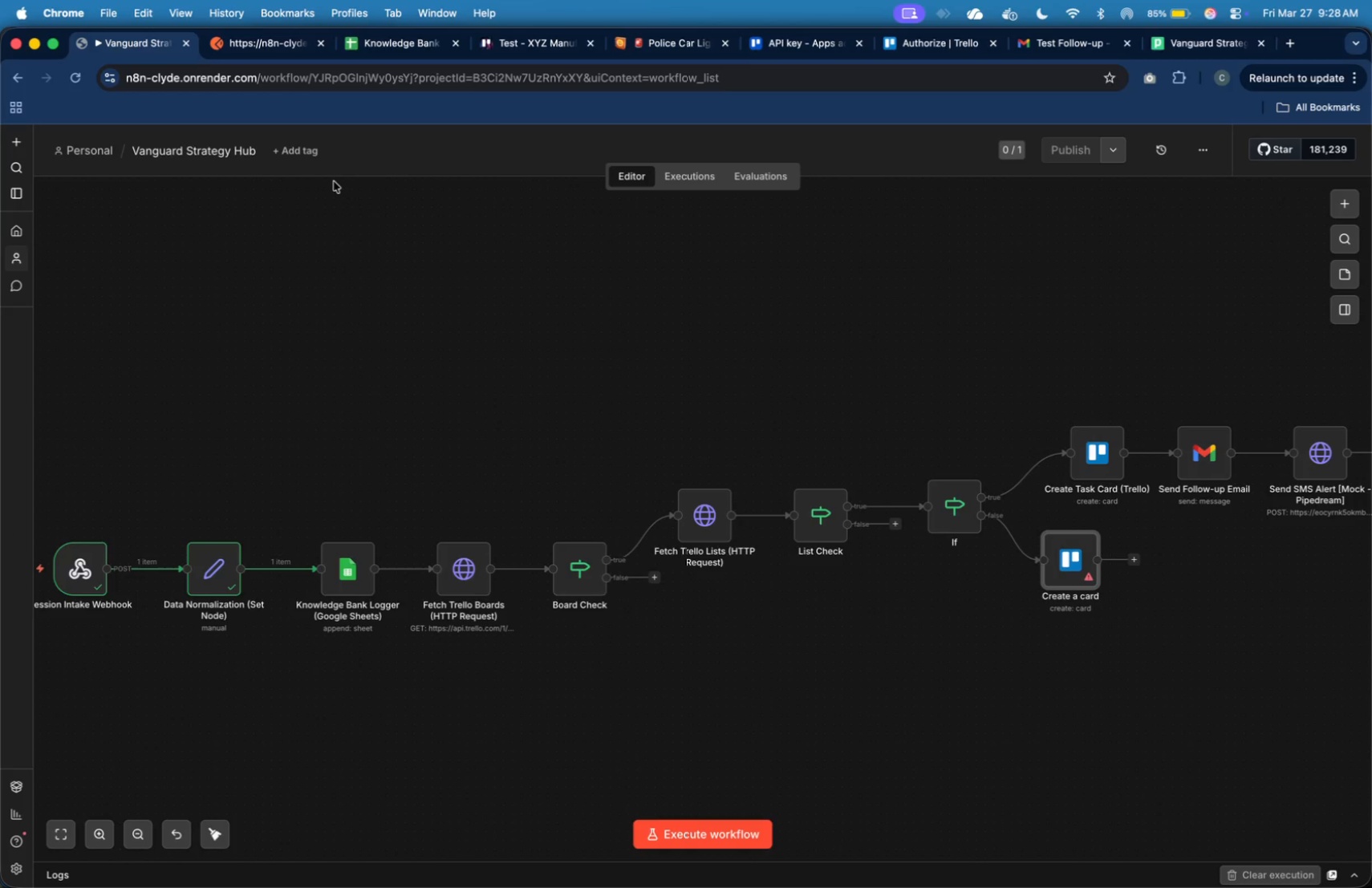 
wait(8.9)
 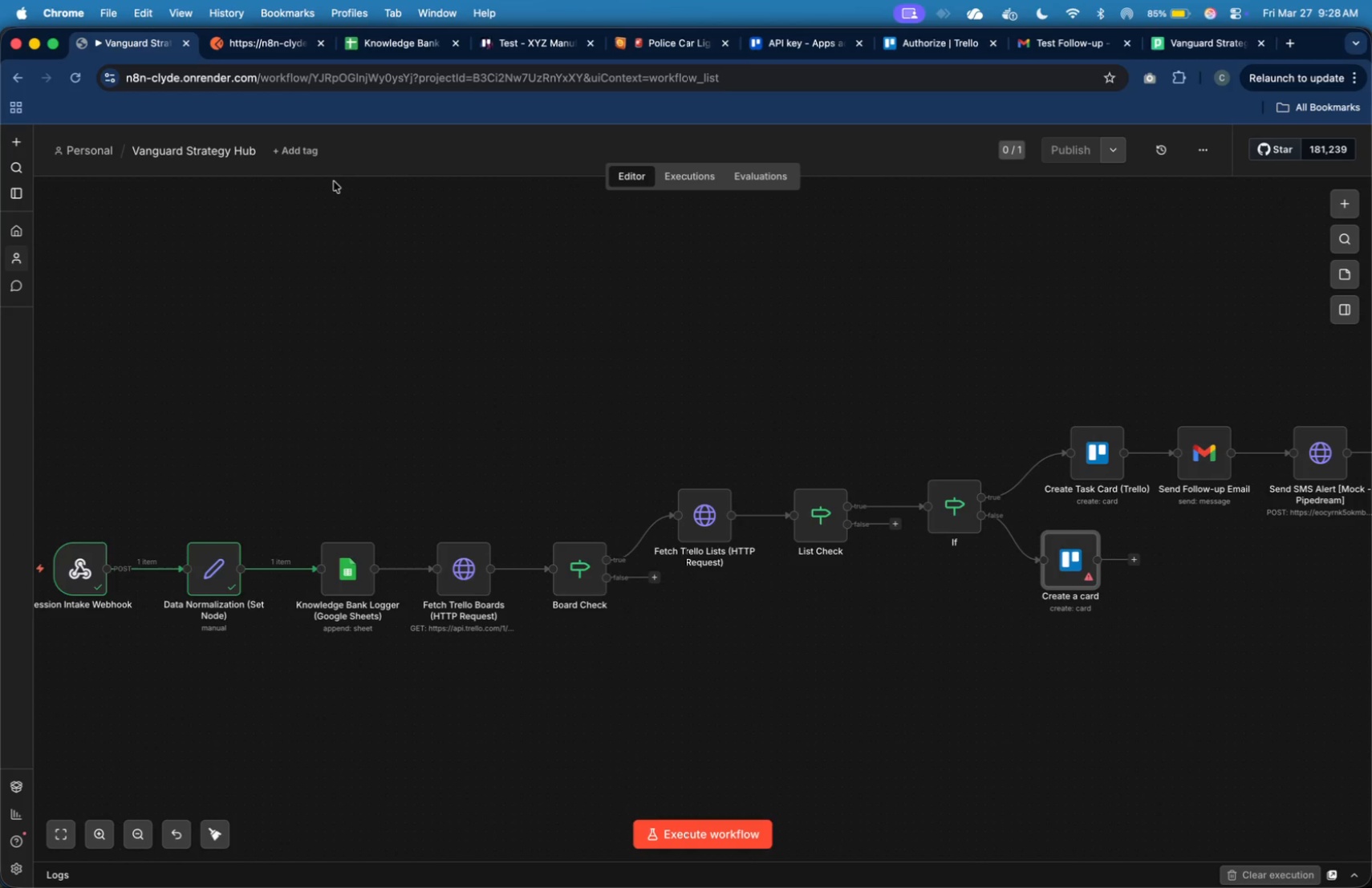 
left_click([254, 48])
 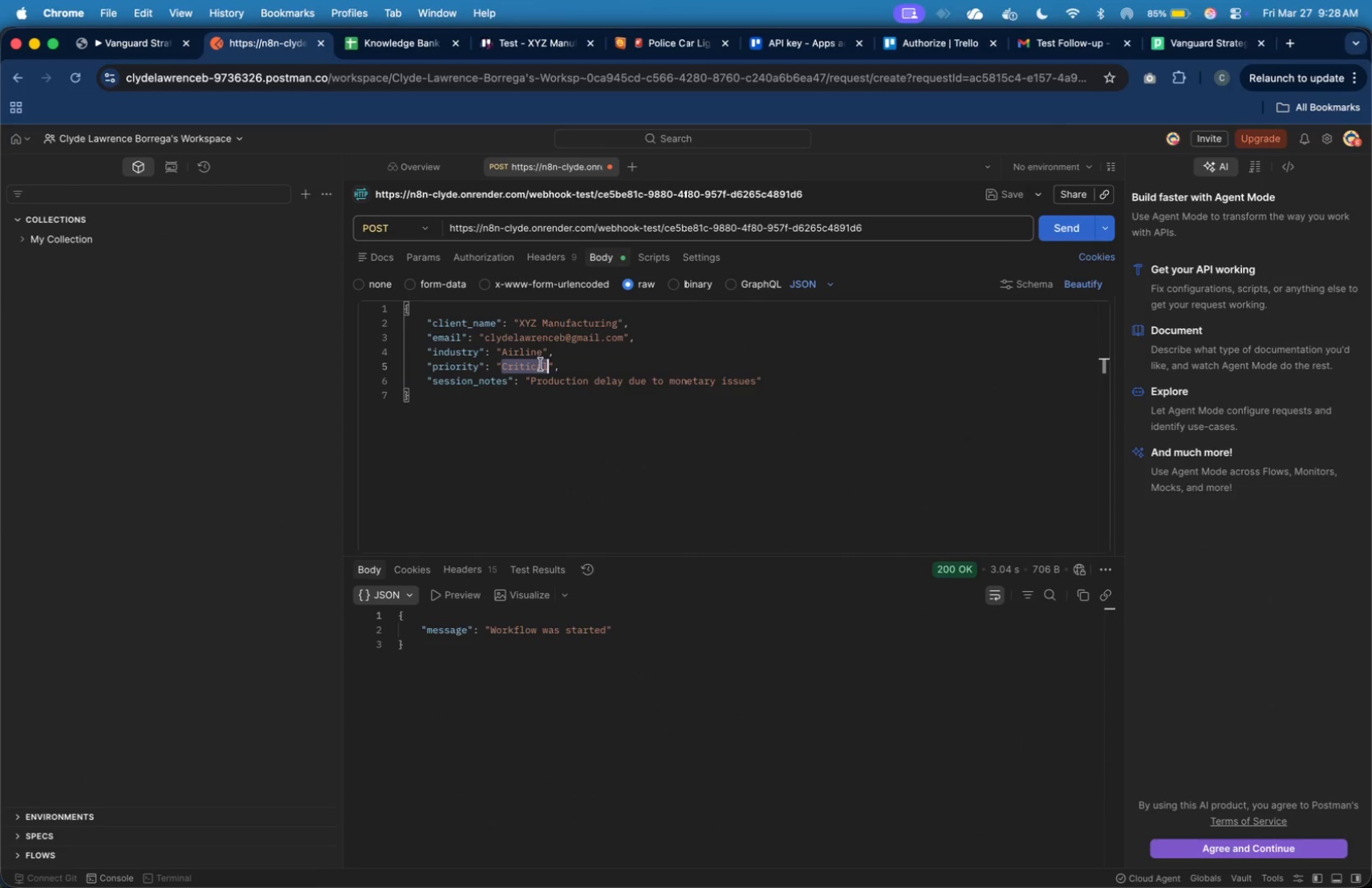 
type(Standard)
 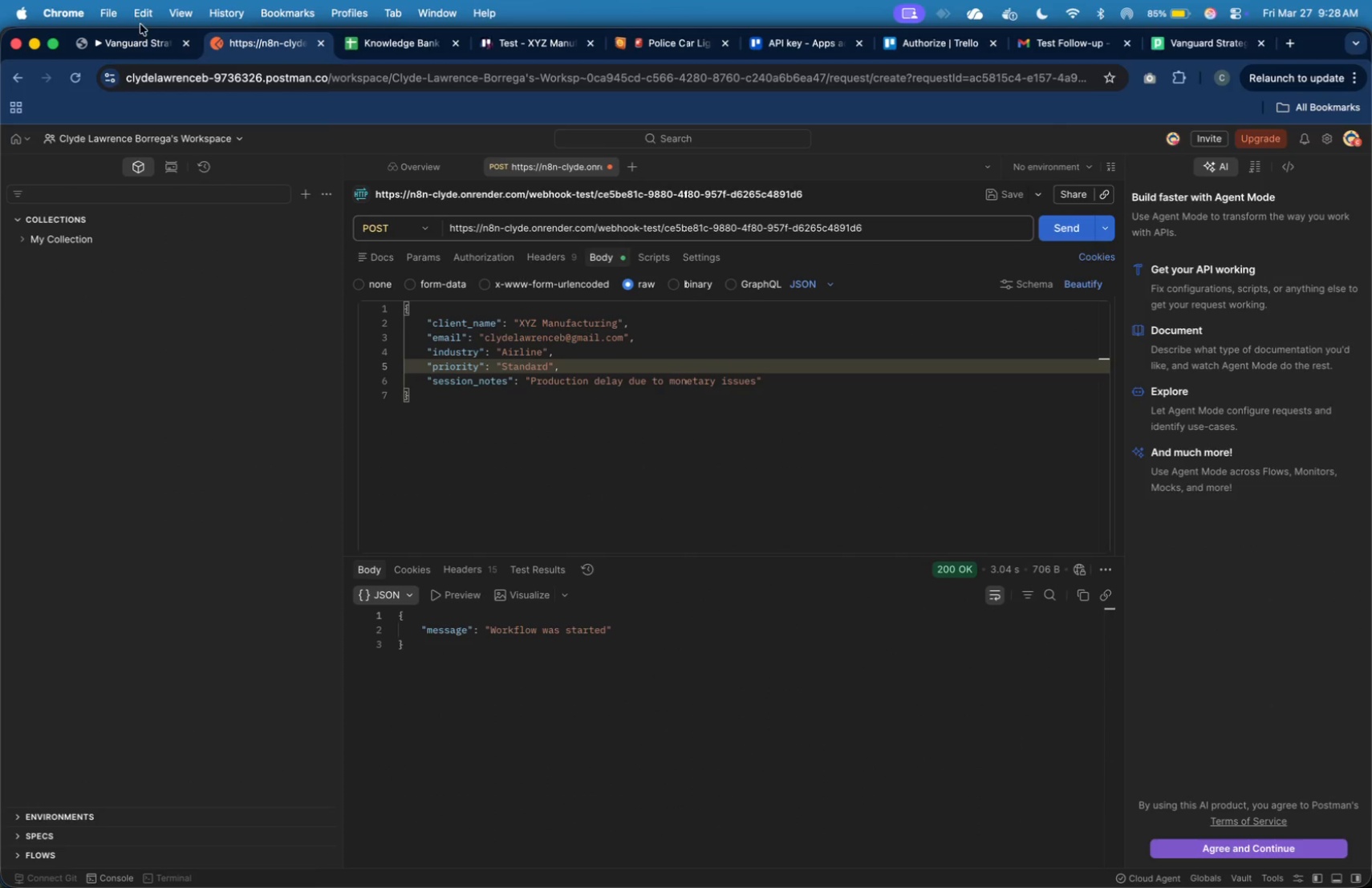 
mouse_move([164, 64])
 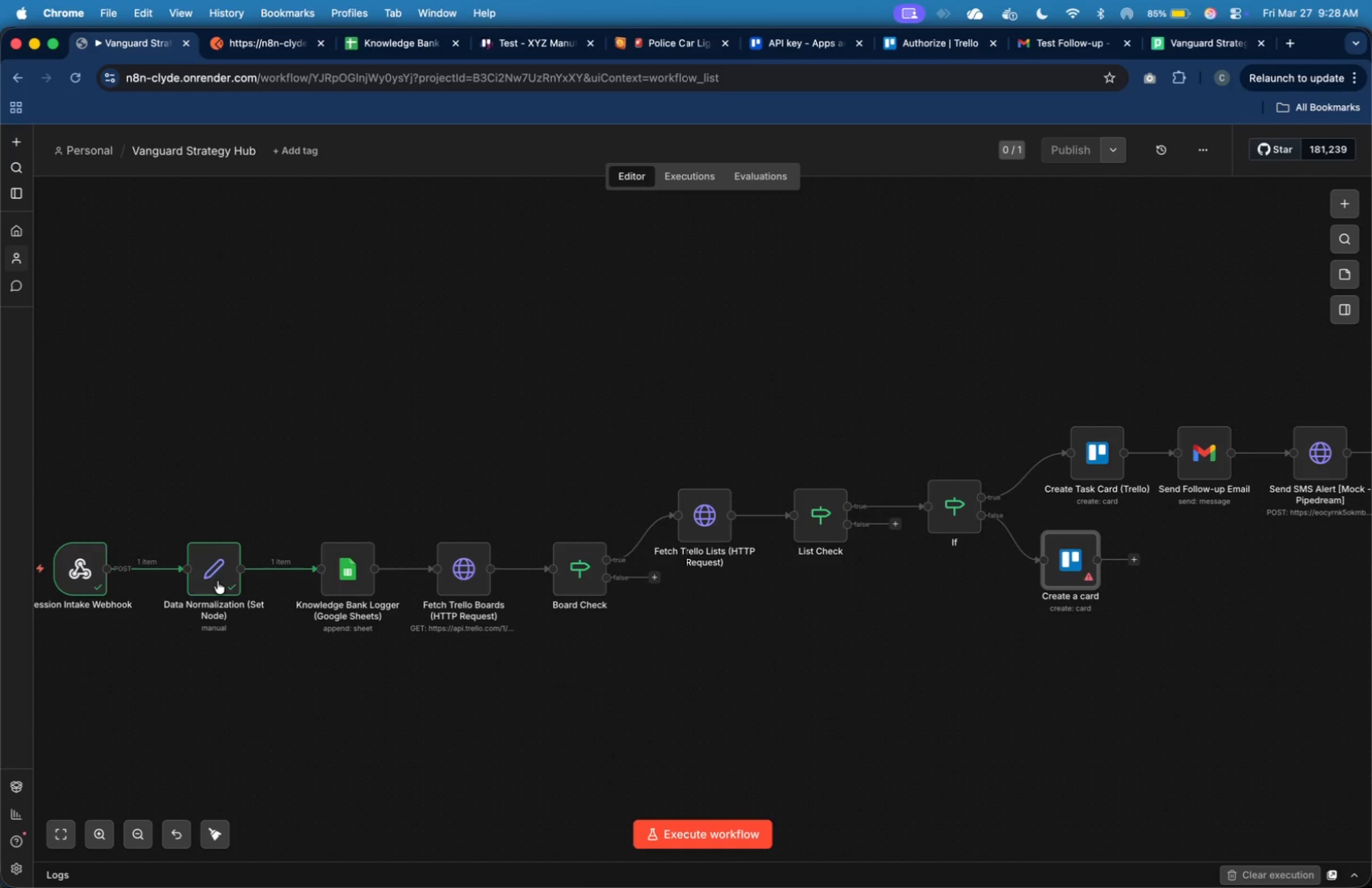 
double_click([70, 568])
 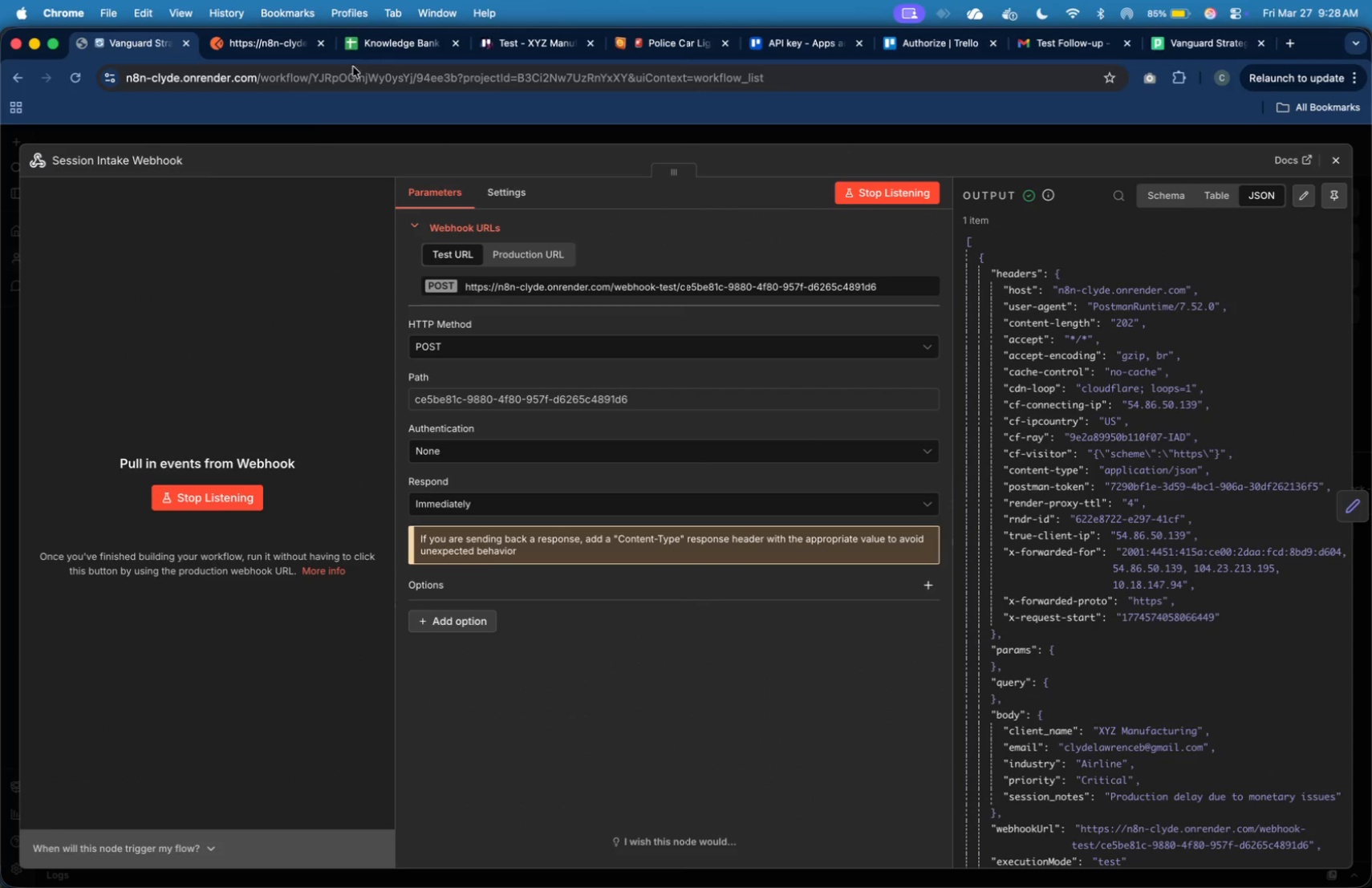 
wait(7.07)
 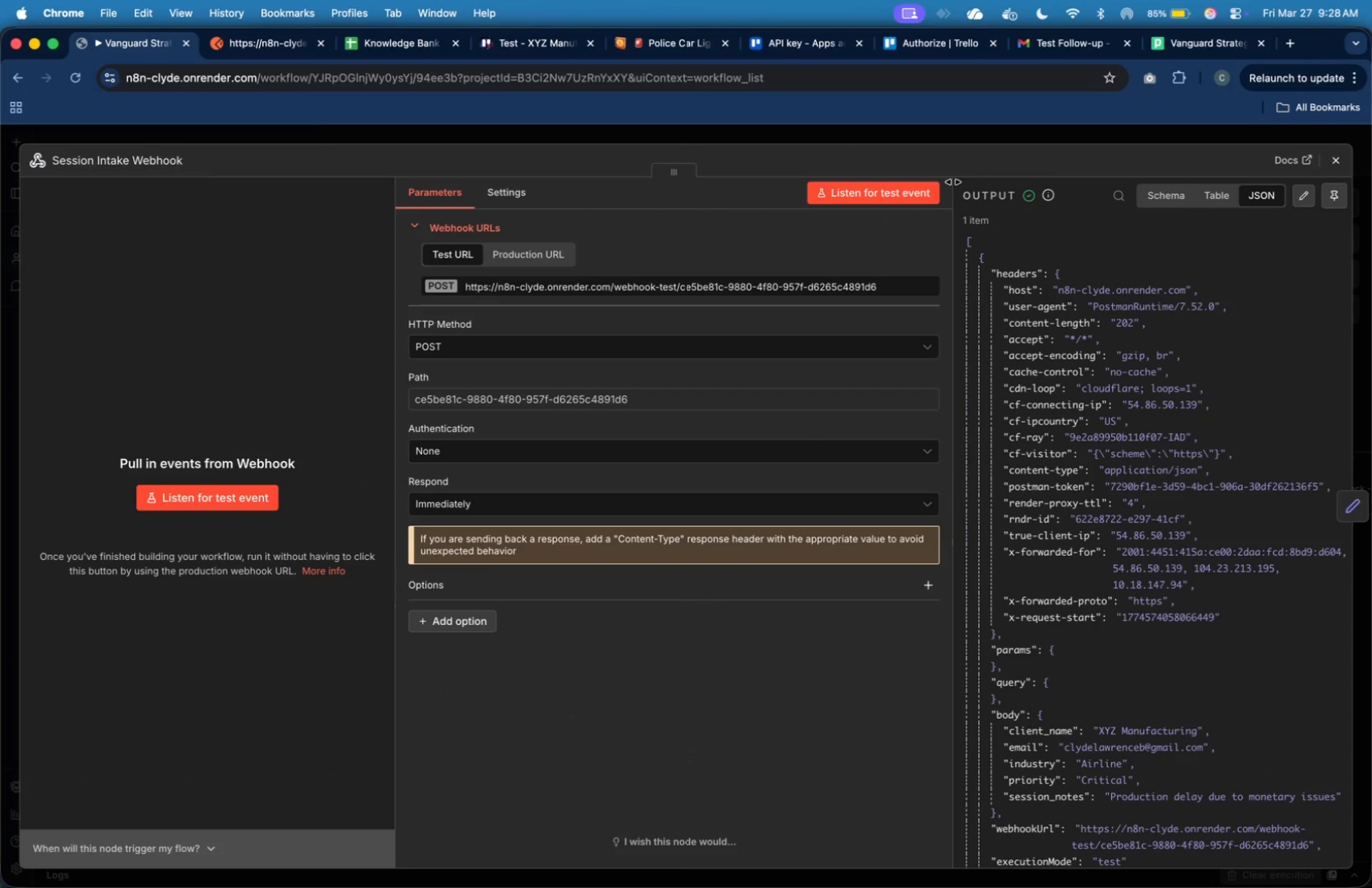 
left_click([276, 50])
 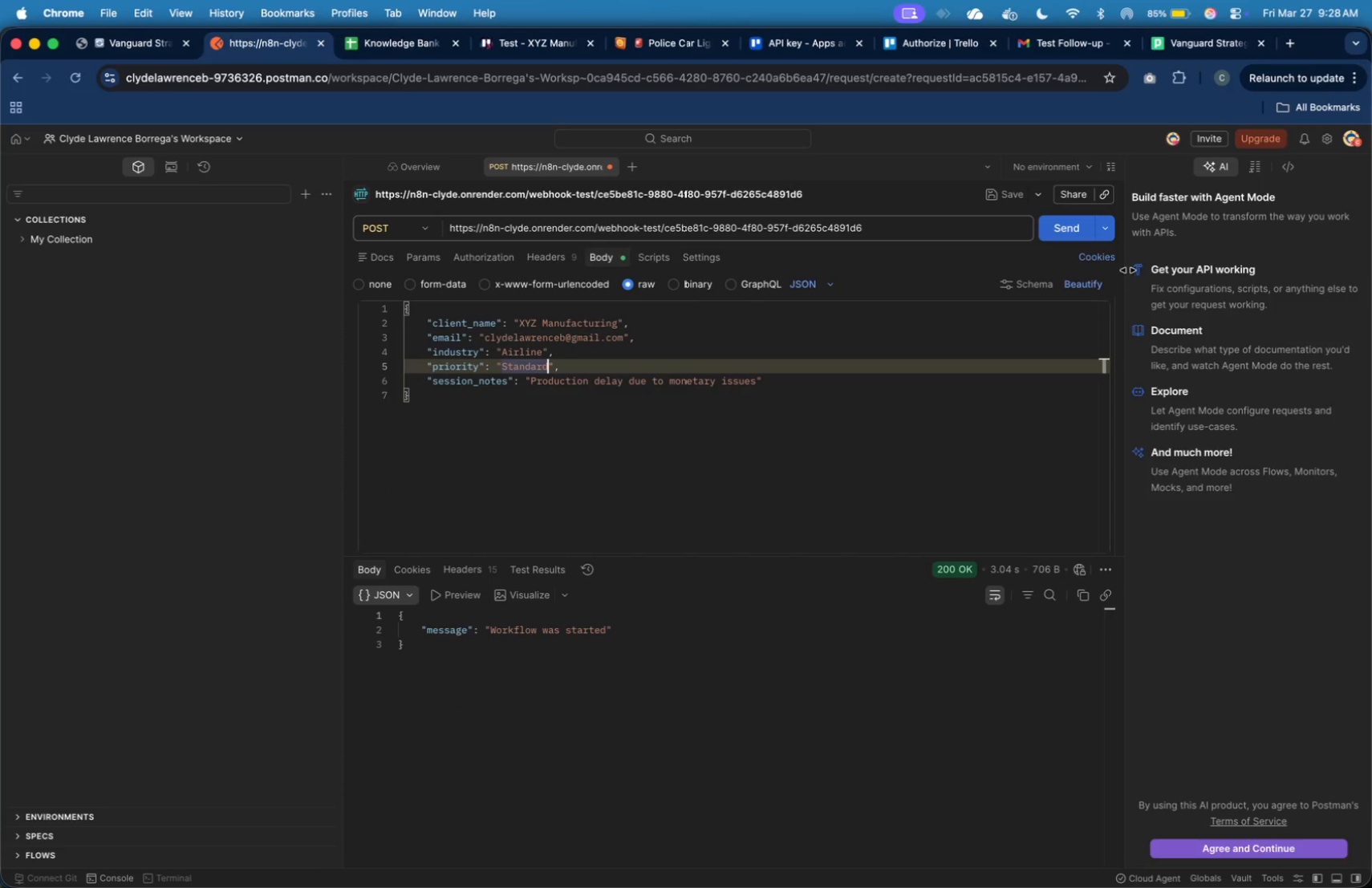 
left_click([1074, 234])
 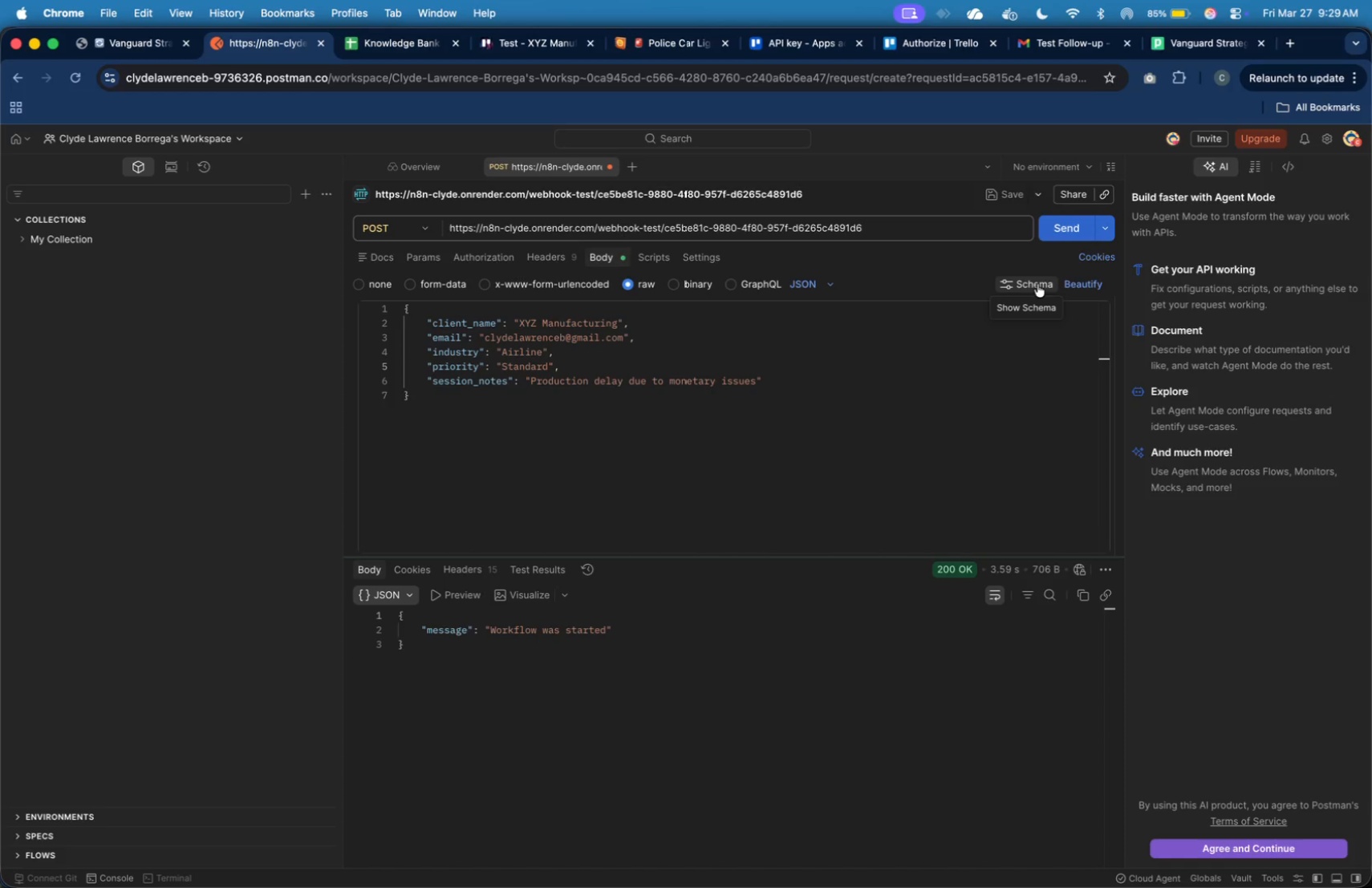 
wait(9.33)
 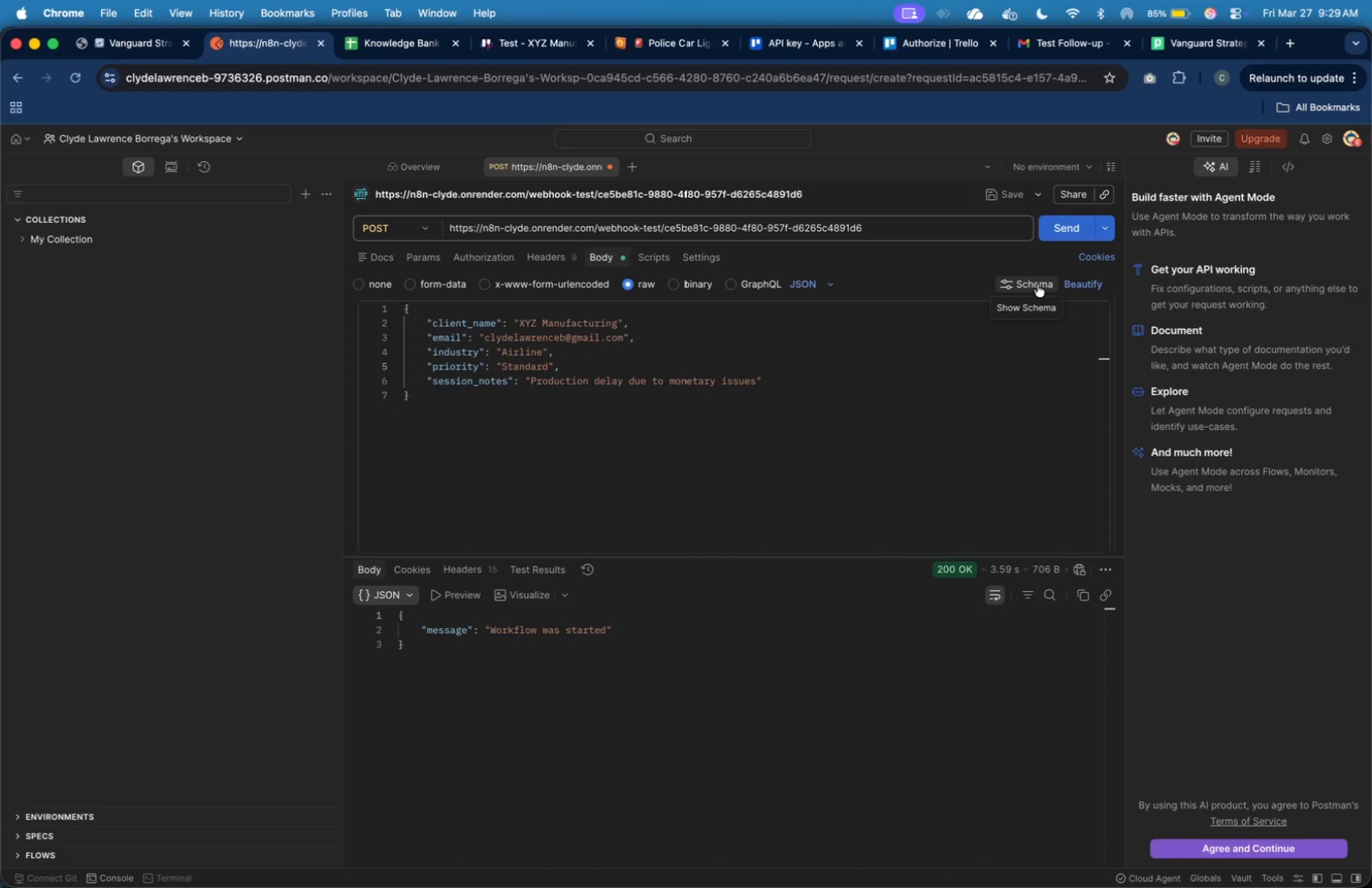 
left_click([136, 51])
 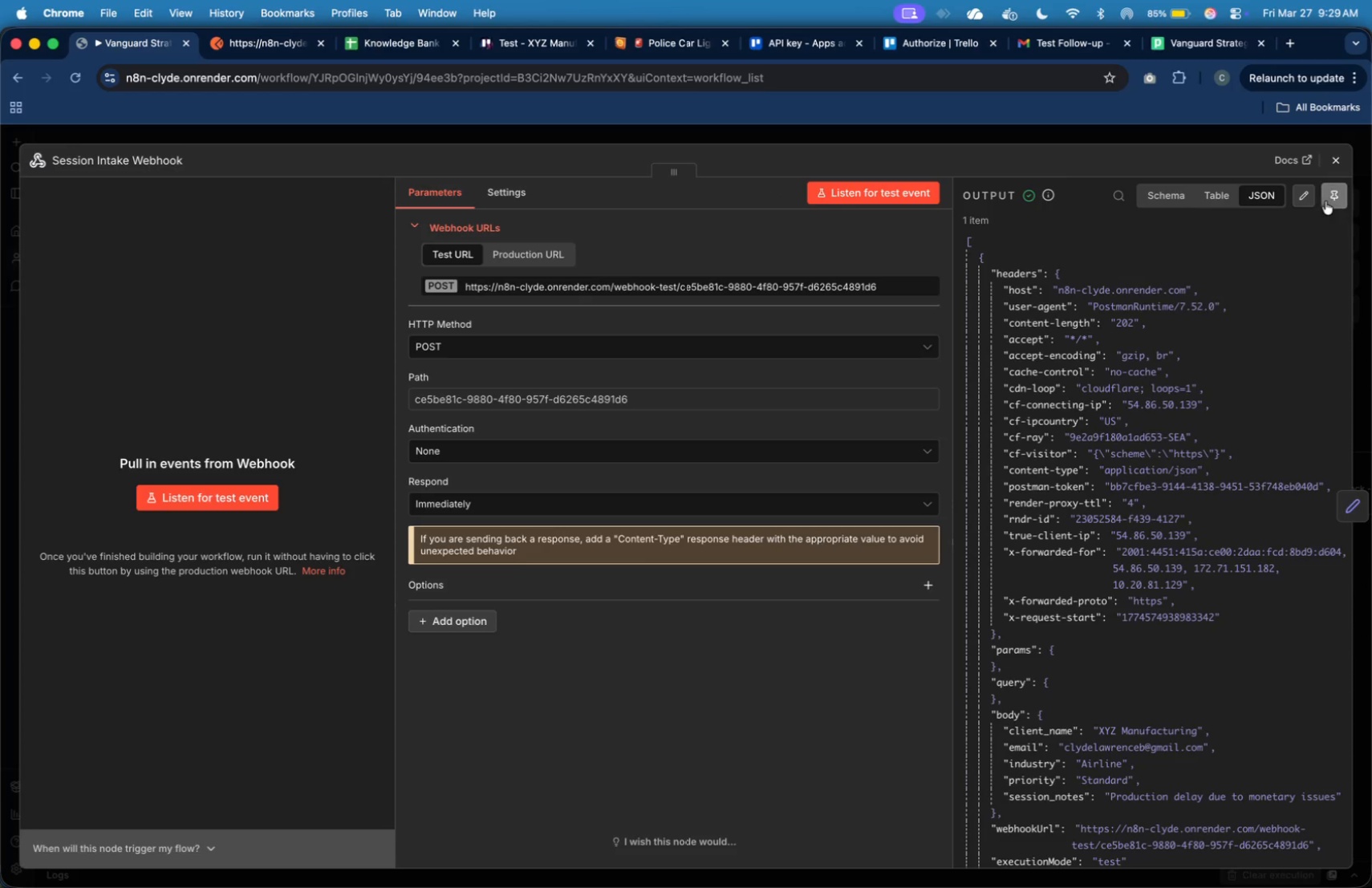 
left_click([1338, 172])
 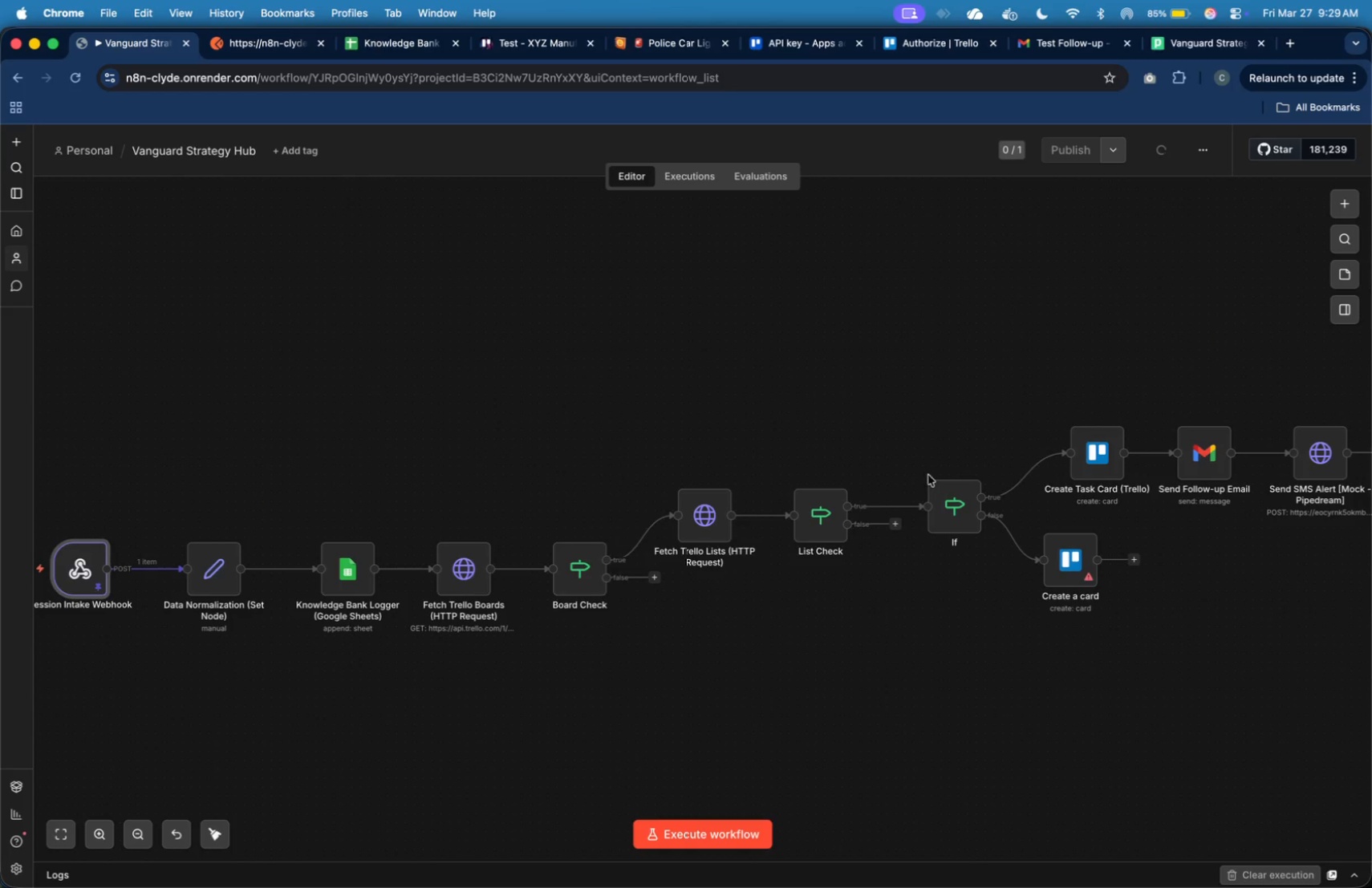 
left_click([921, 470])
 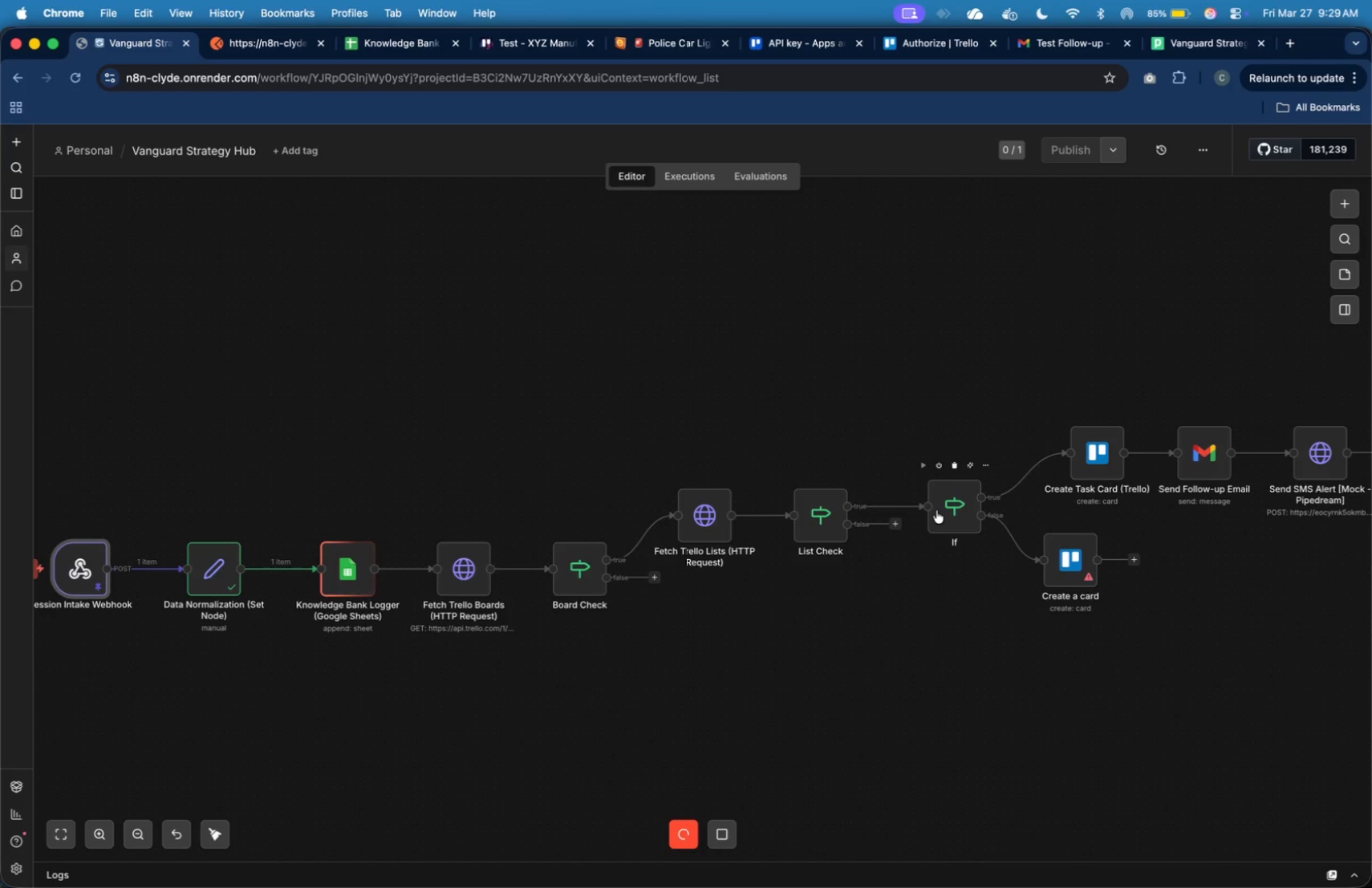 
wait(19.29)
 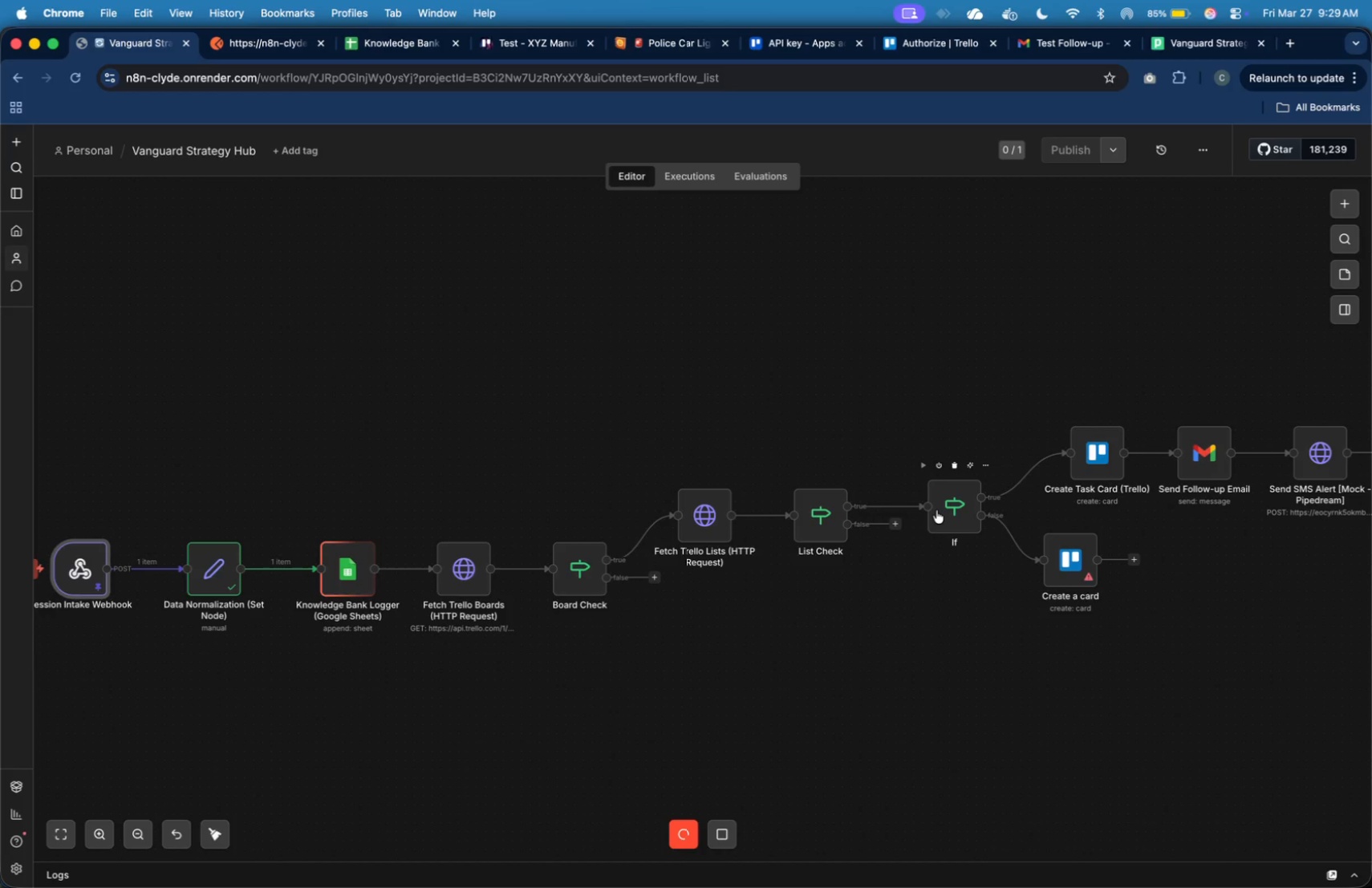 
left_click([1070, 544])
 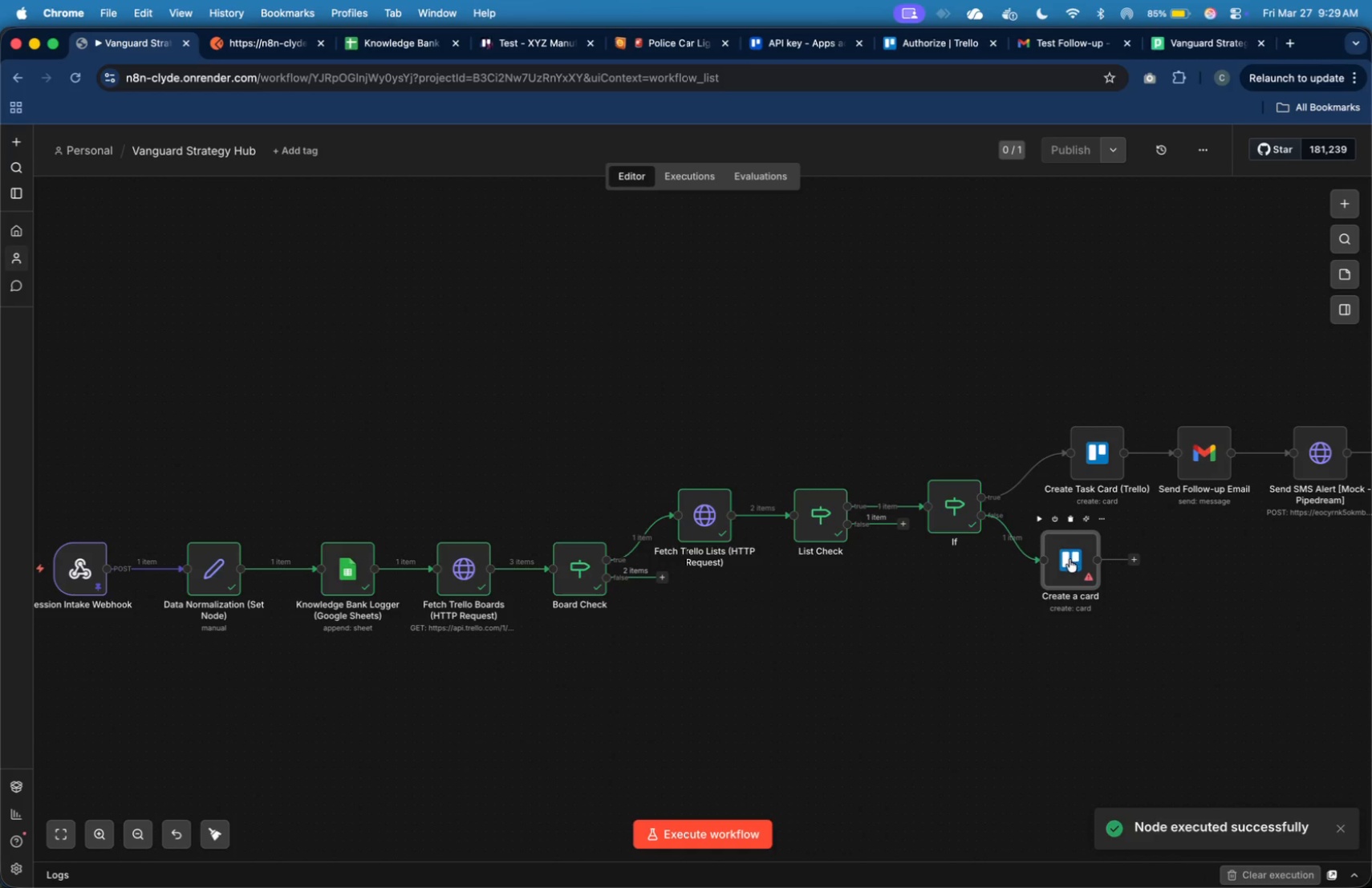 
left_click([1070, 559])
 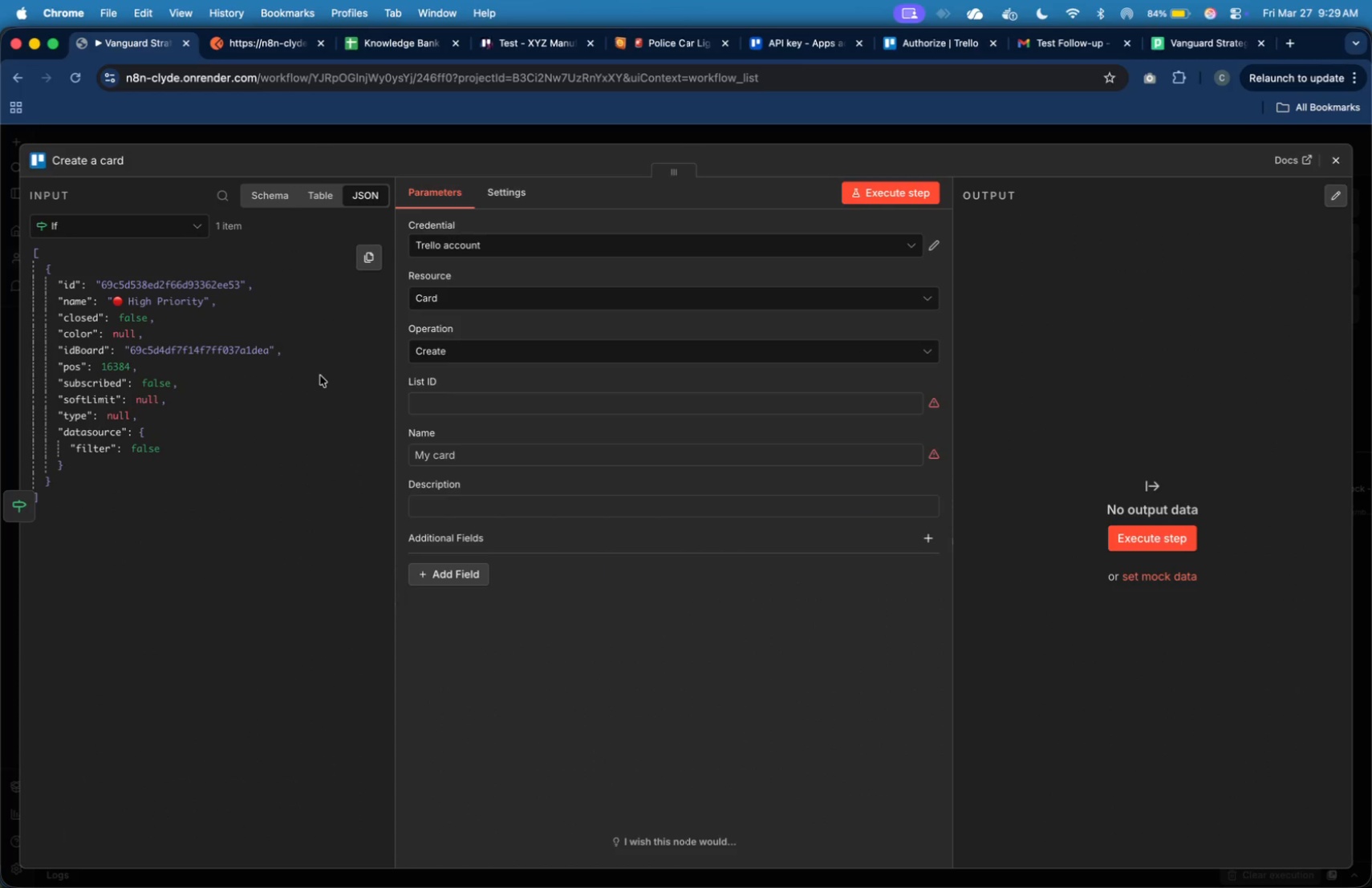 
wait(8.41)
 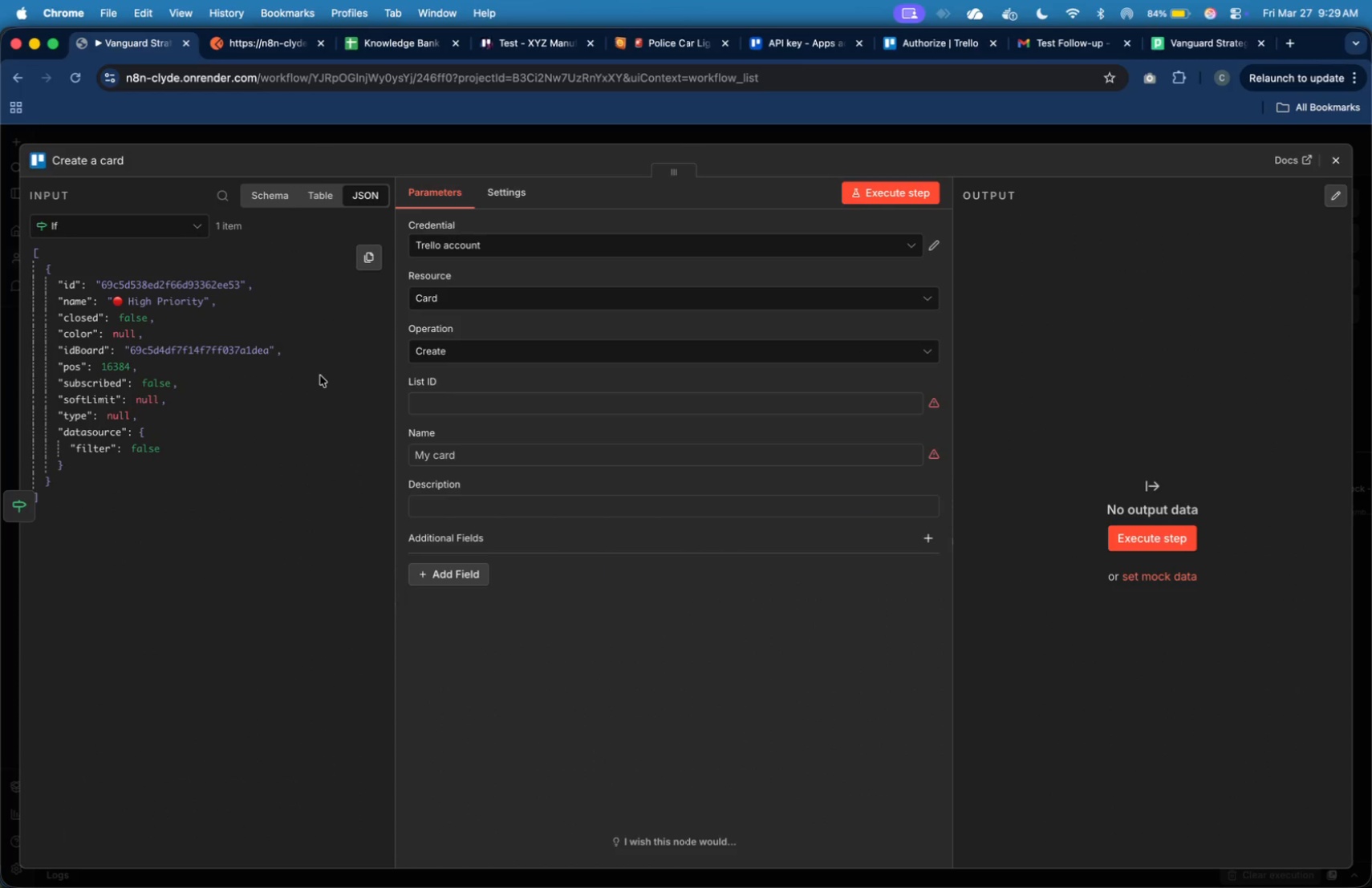 
mouse_move([179, 262])
 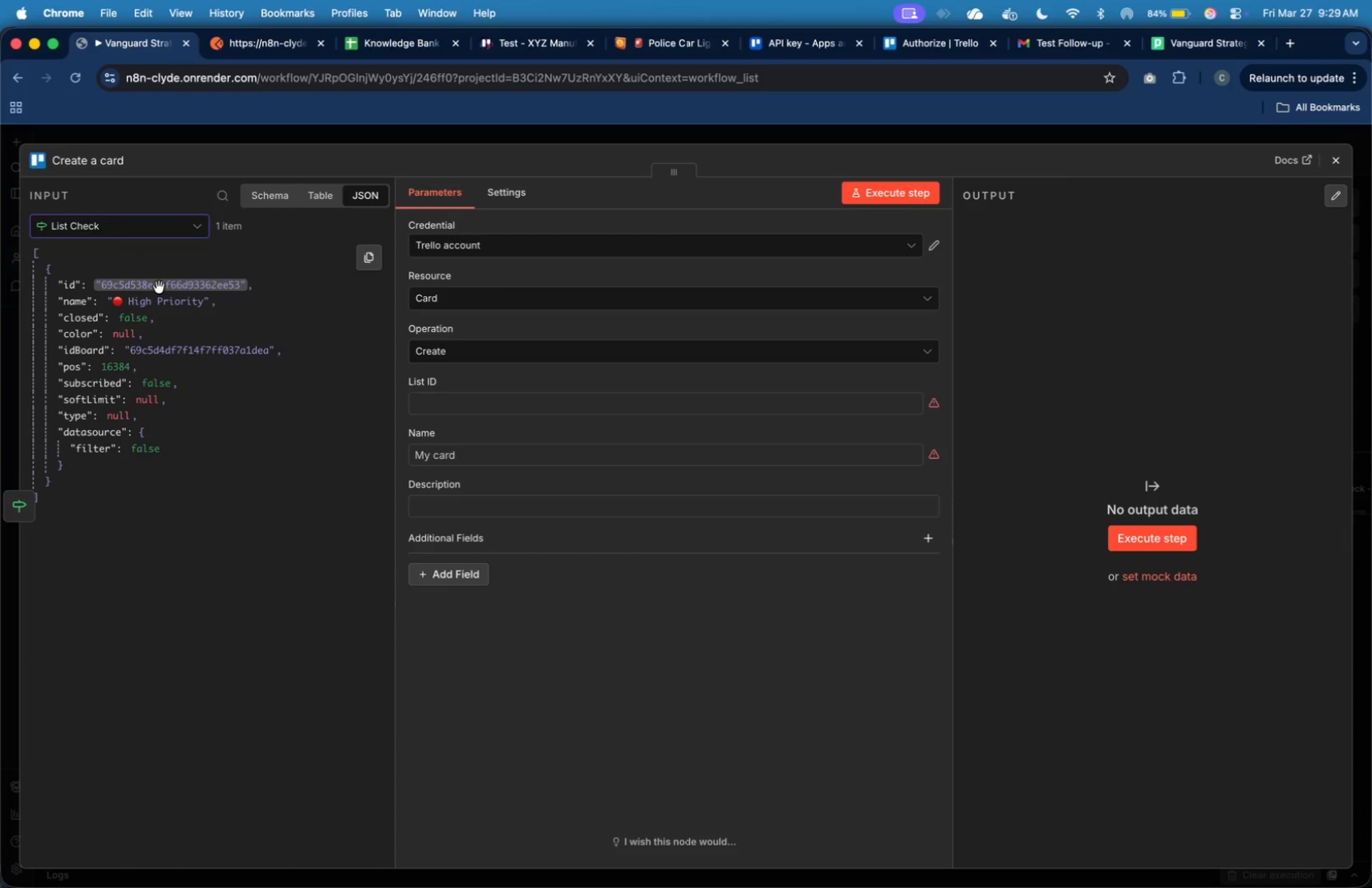 
wait(9.7)
 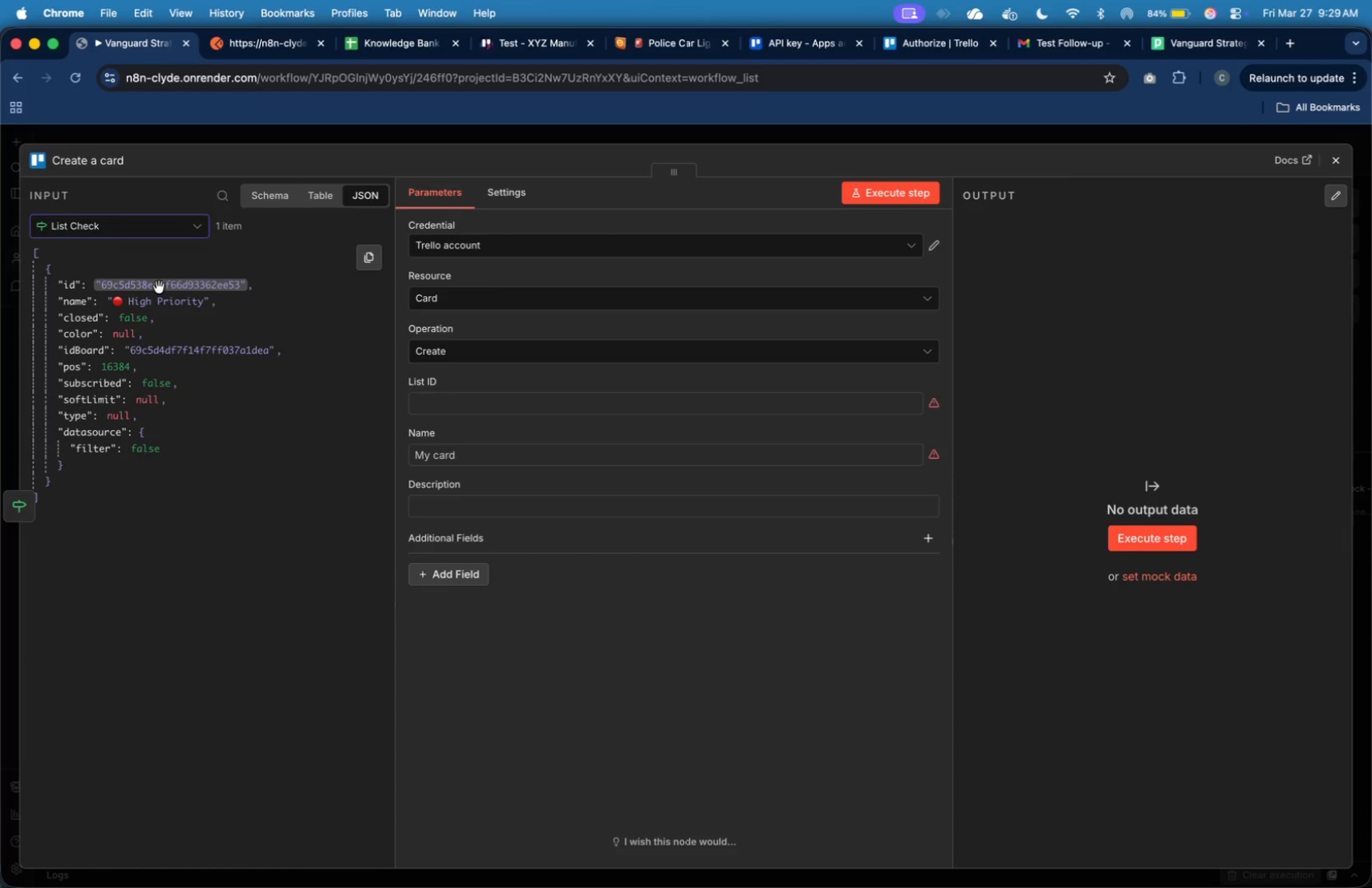 
left_click([1327, 163])
 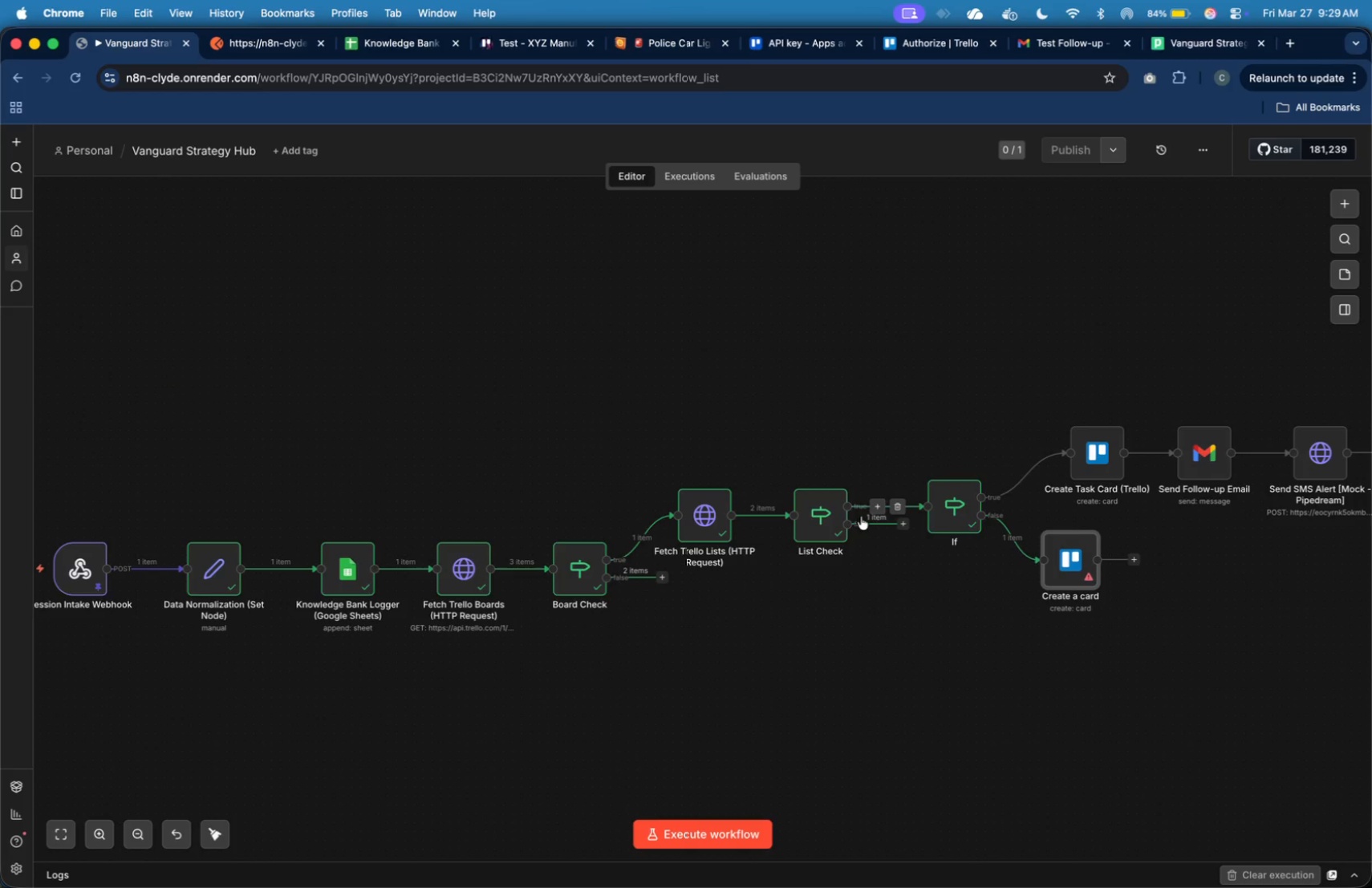 
double_click([821, 517])
 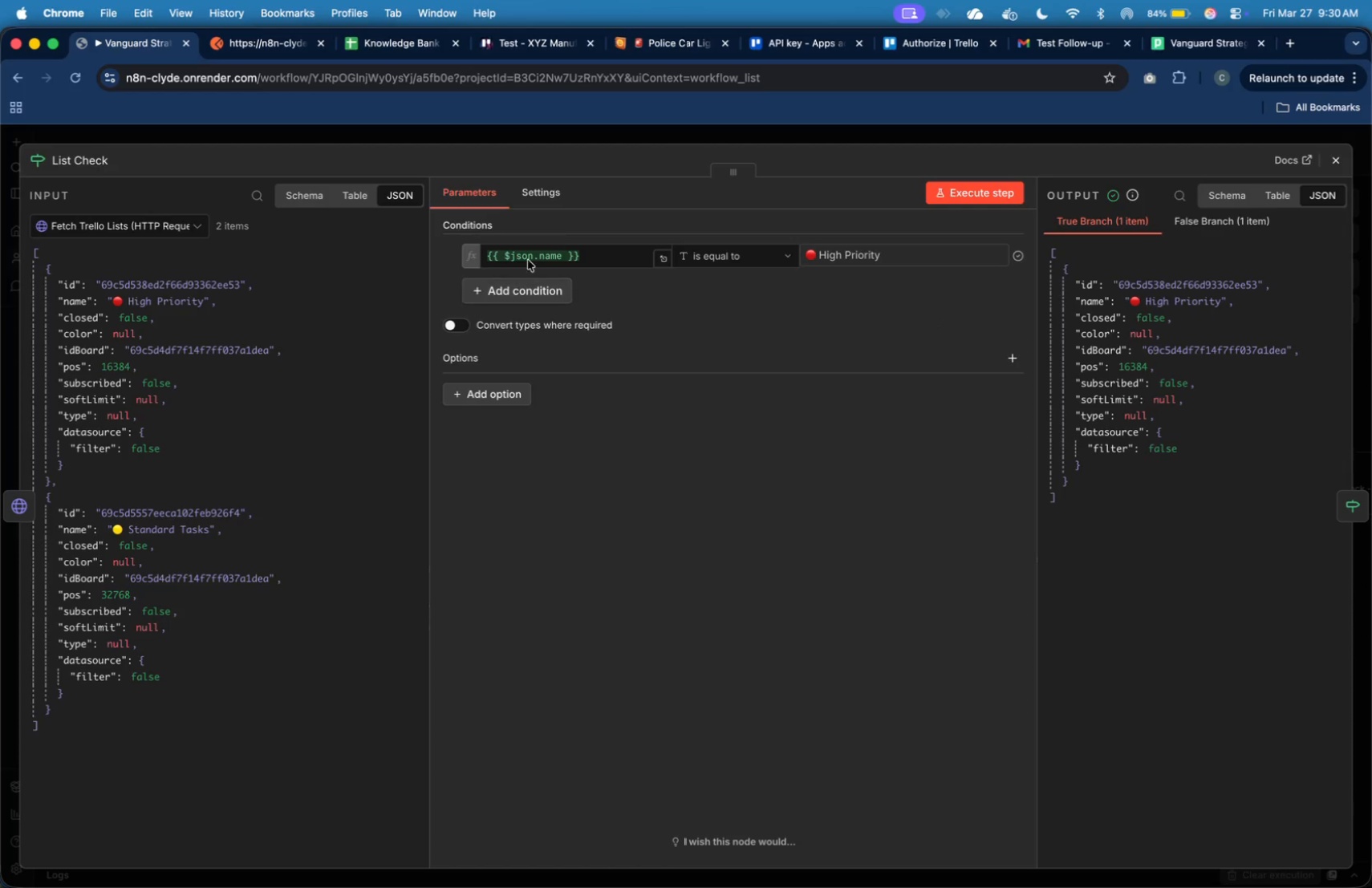 
left_click([542, 282])
 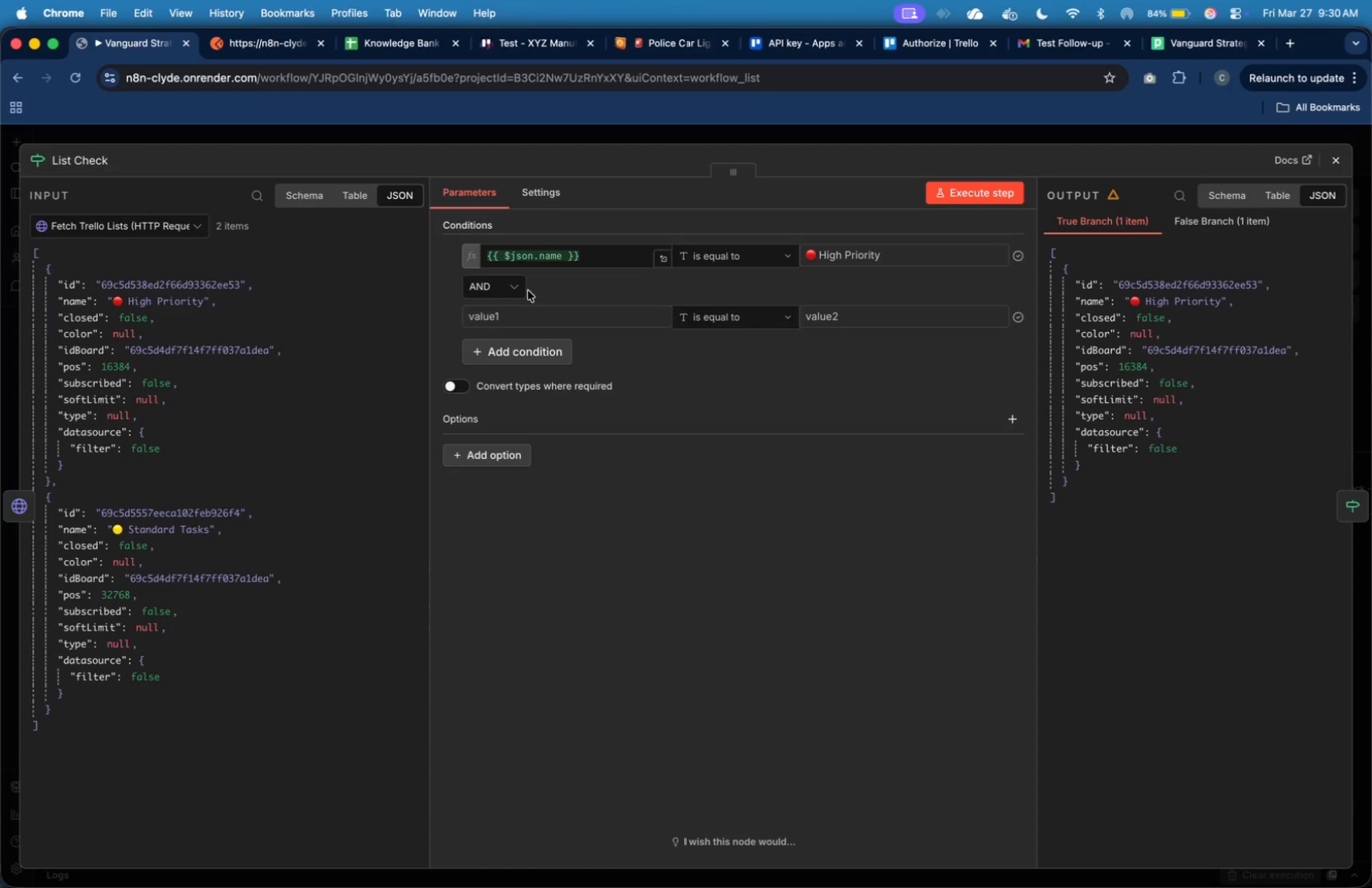 
left_click([504, 291])
 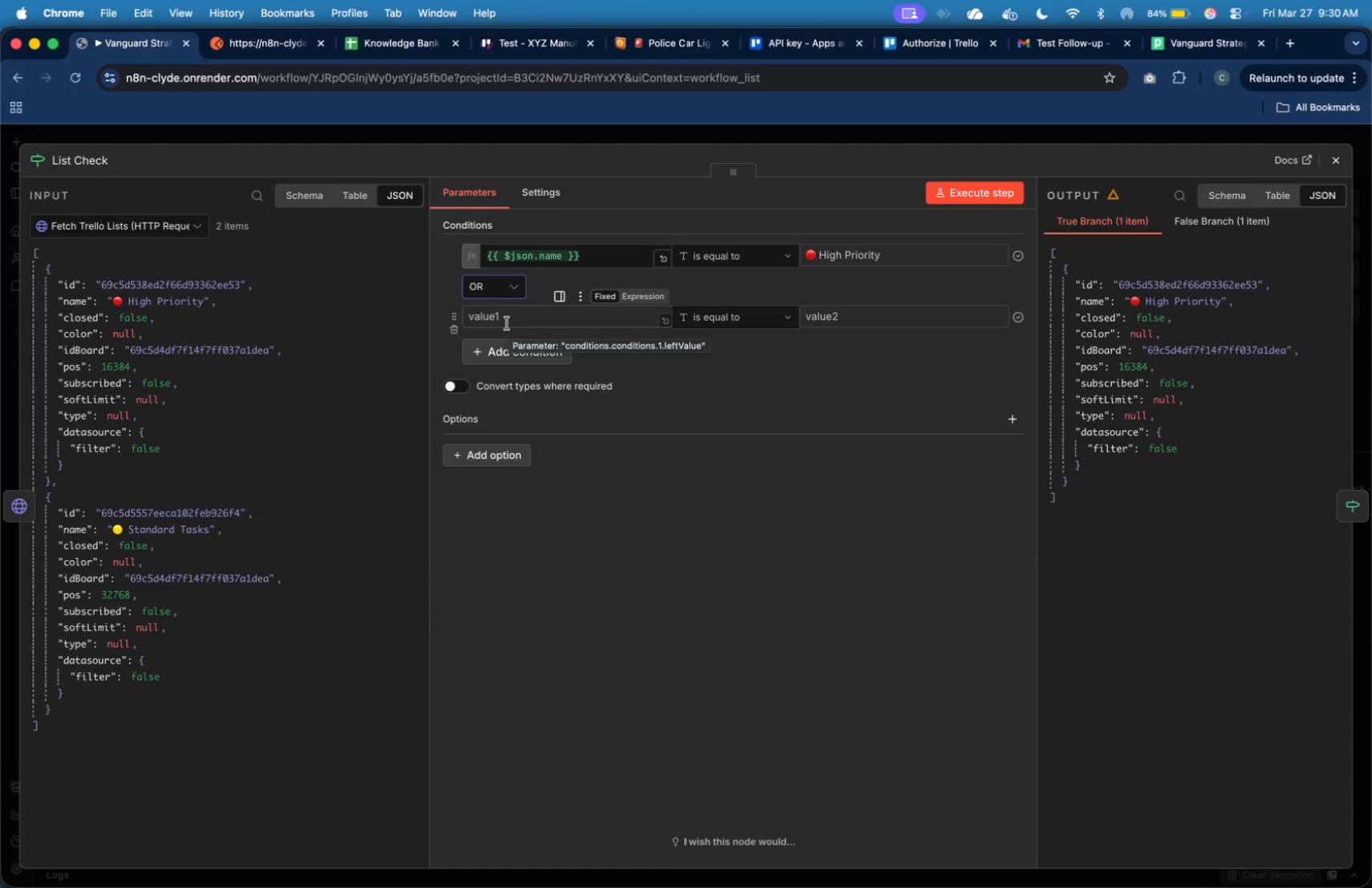 
wait(8.13)
 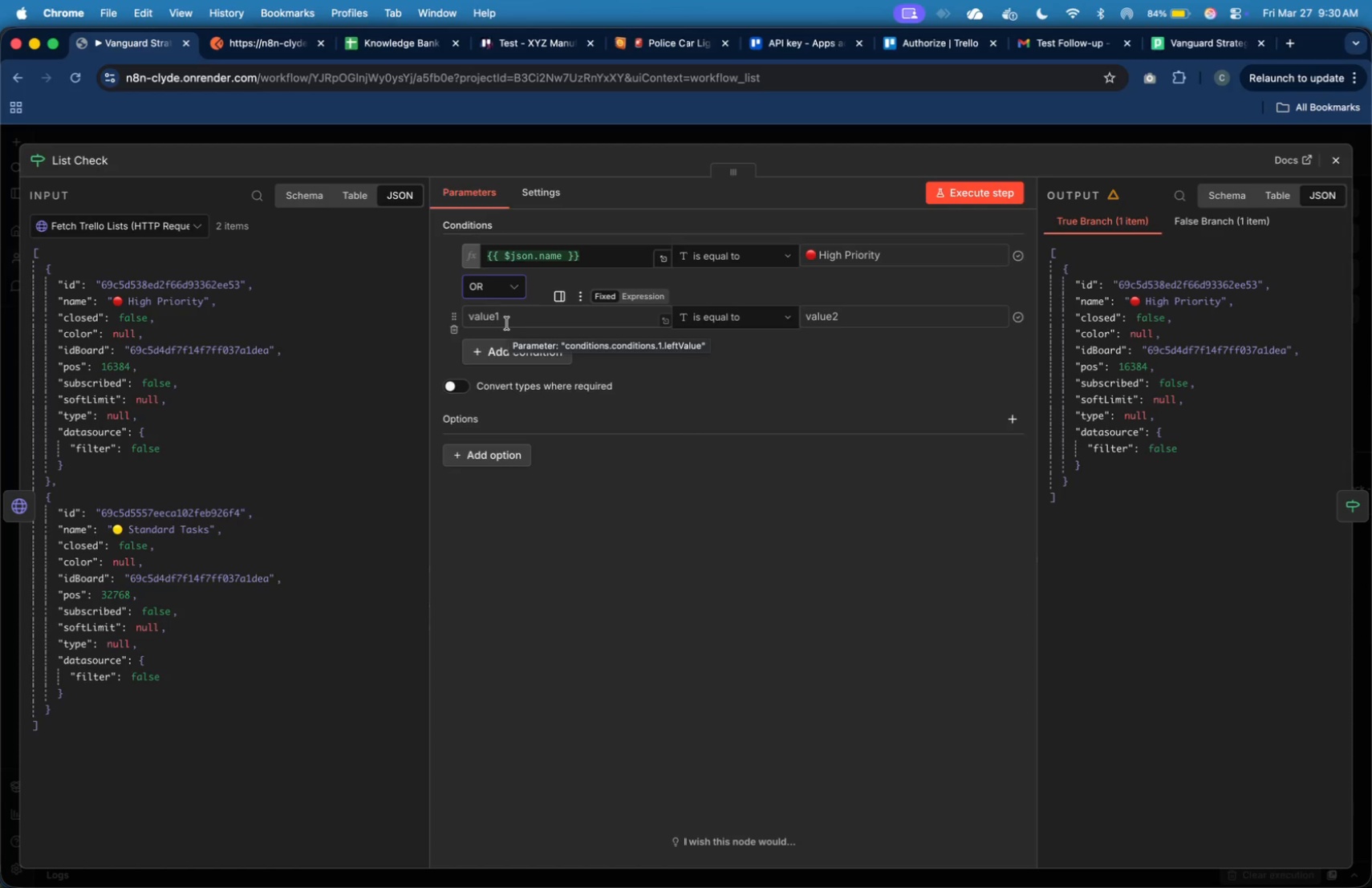 
left_click([1333, 167])
 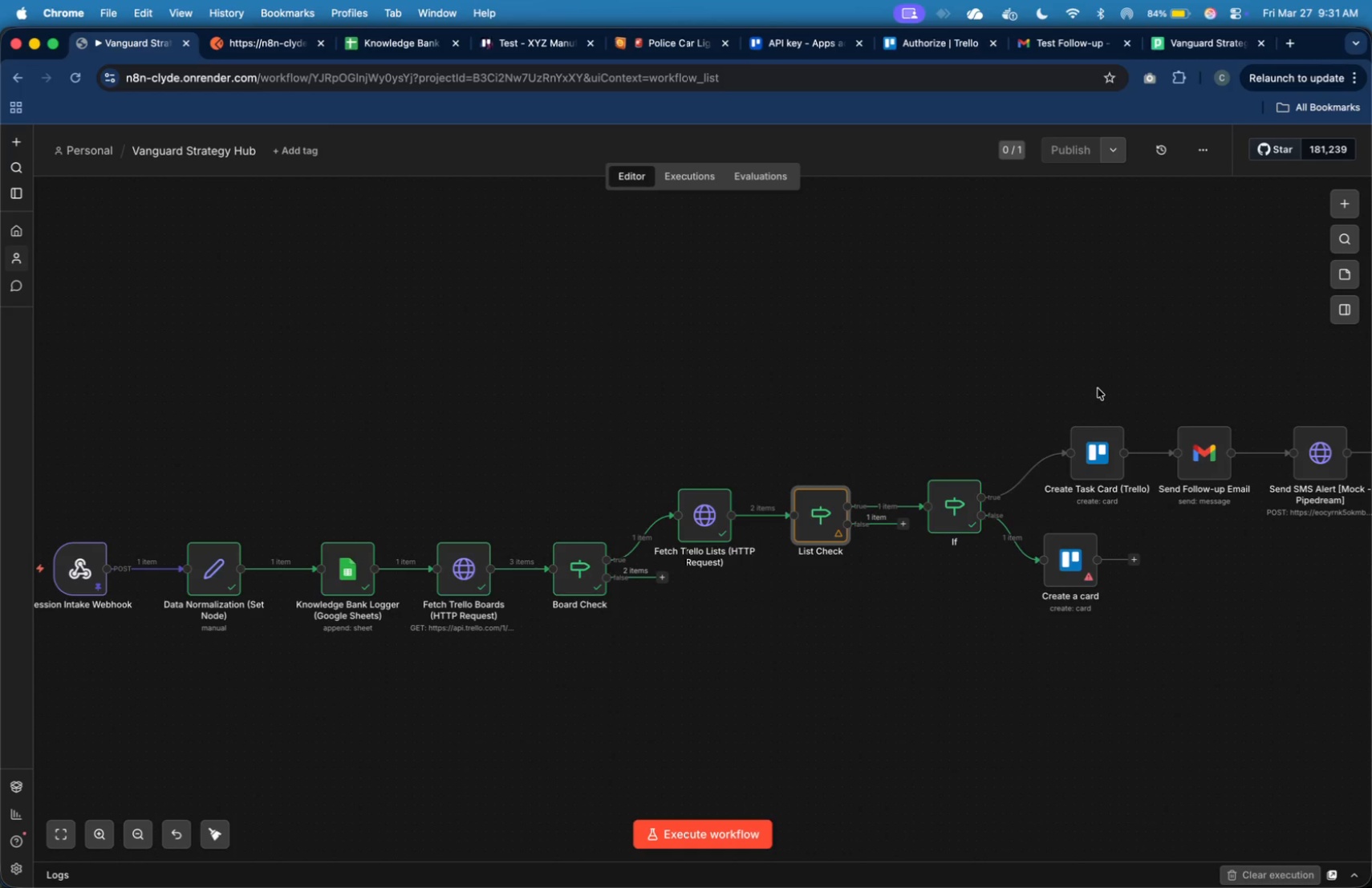 
wait(64.39)
 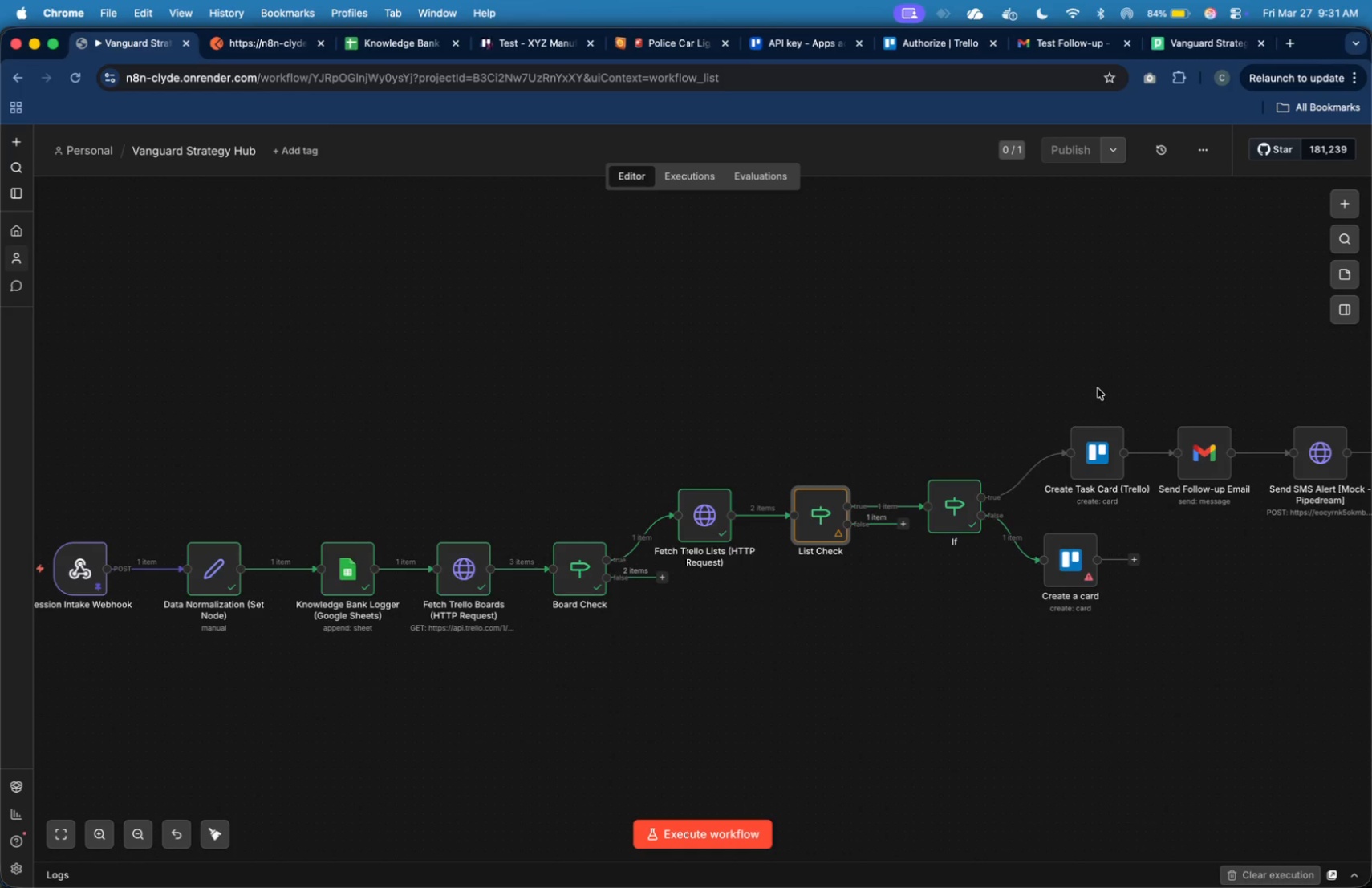 
double_click([835, 517])
 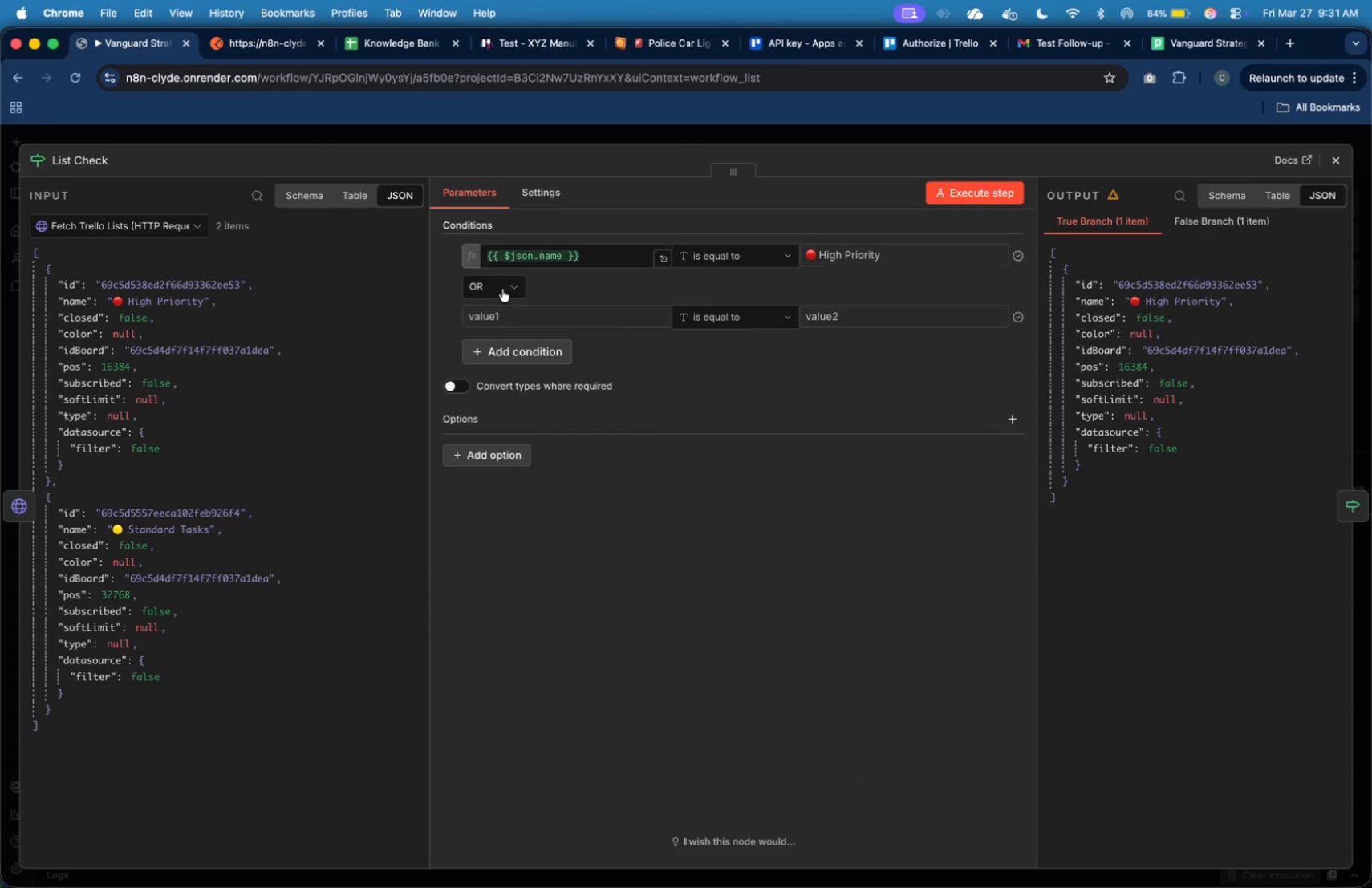 
wait(9.99)
 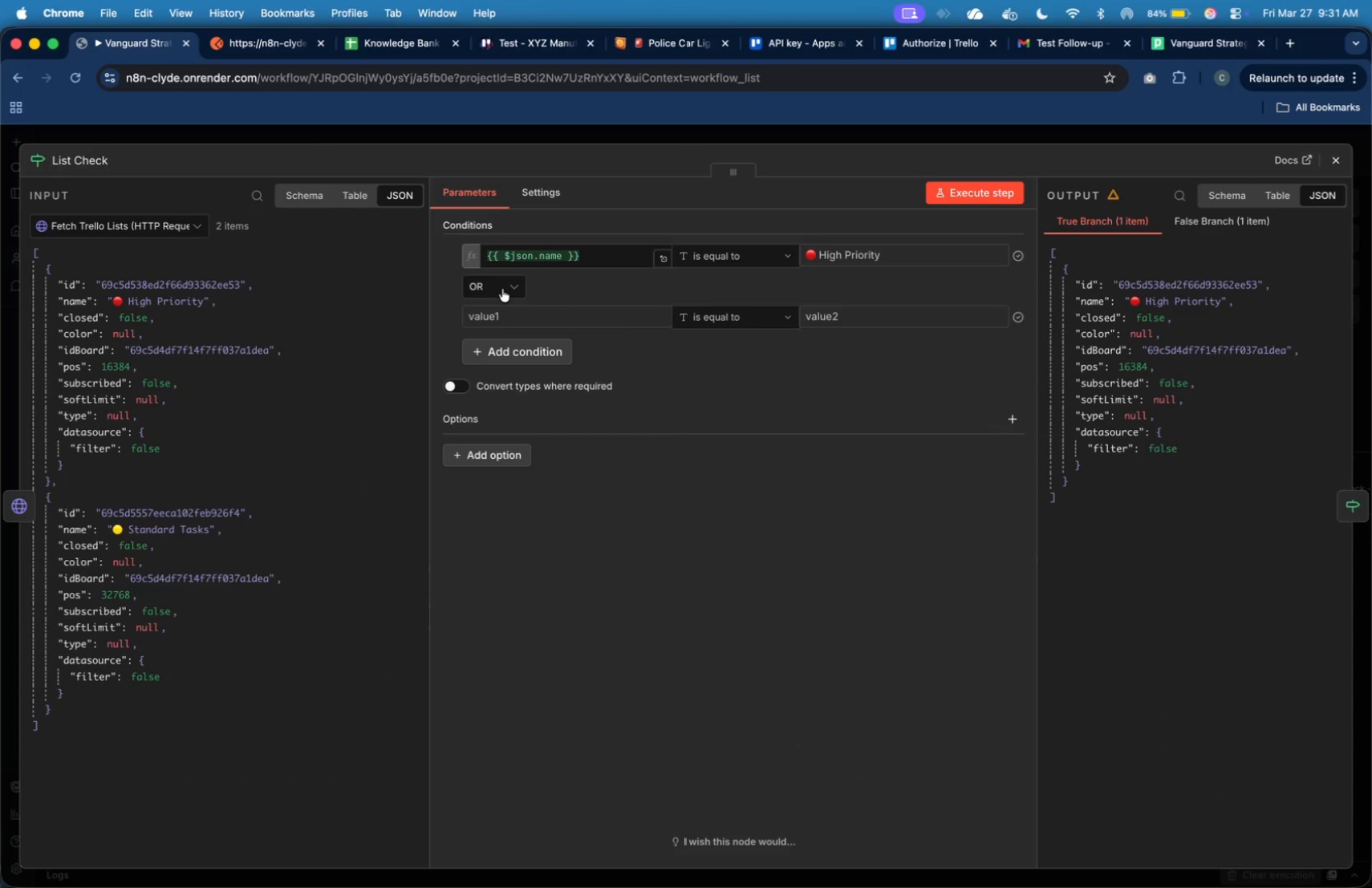 
left_click([508, 319])
 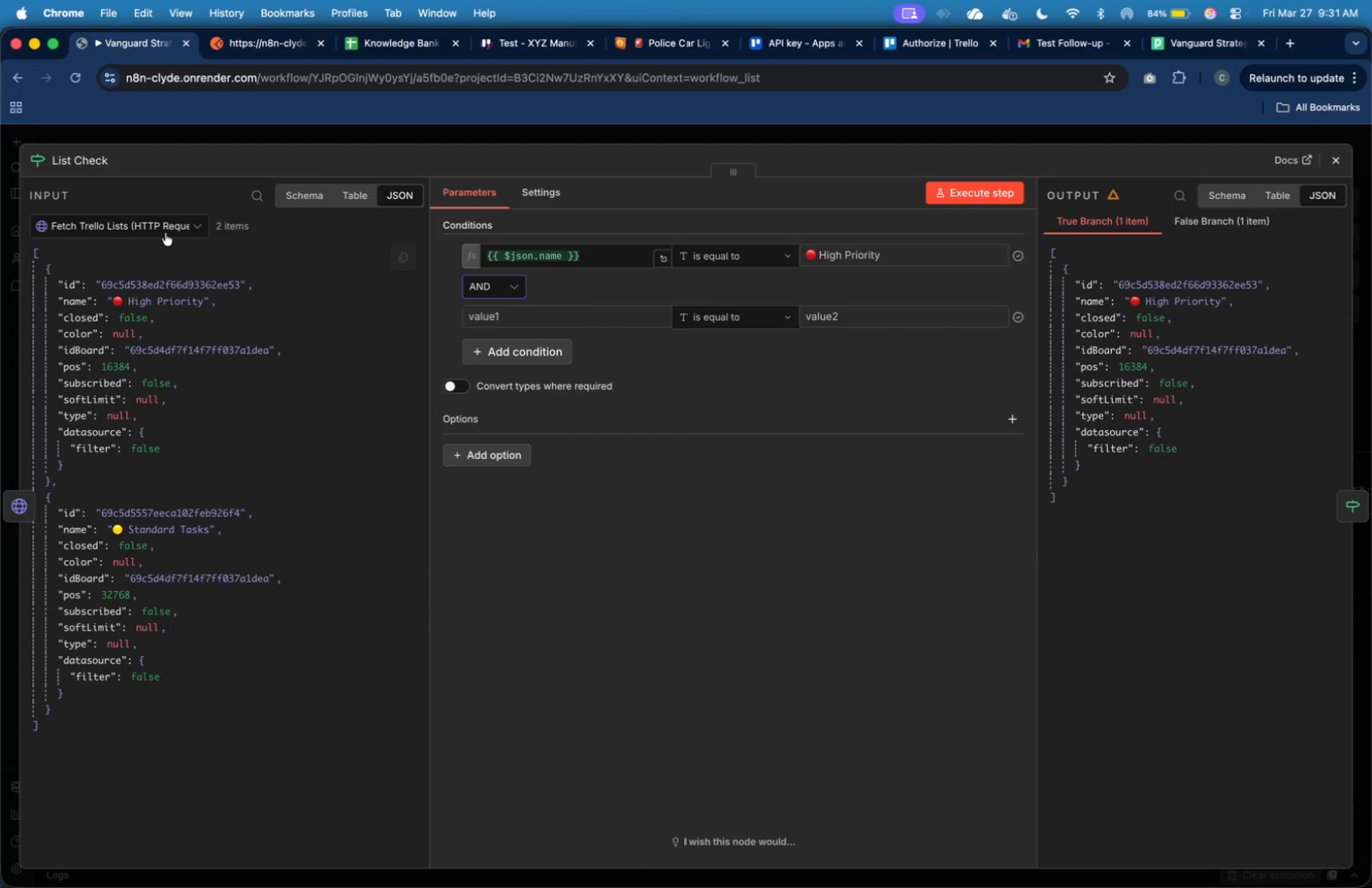 
left_click([164, 233])
 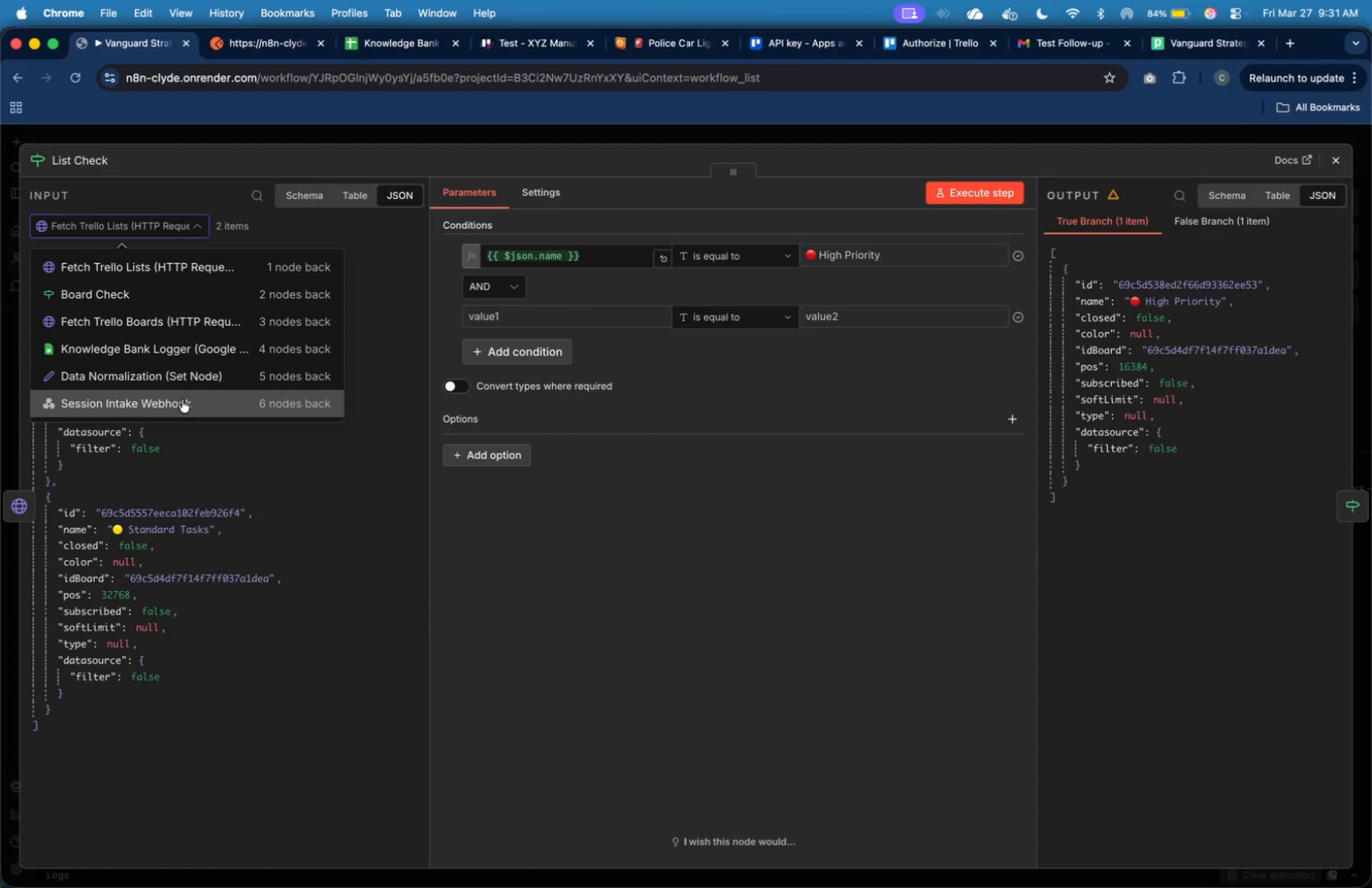 
mouse_move([164, 342])
 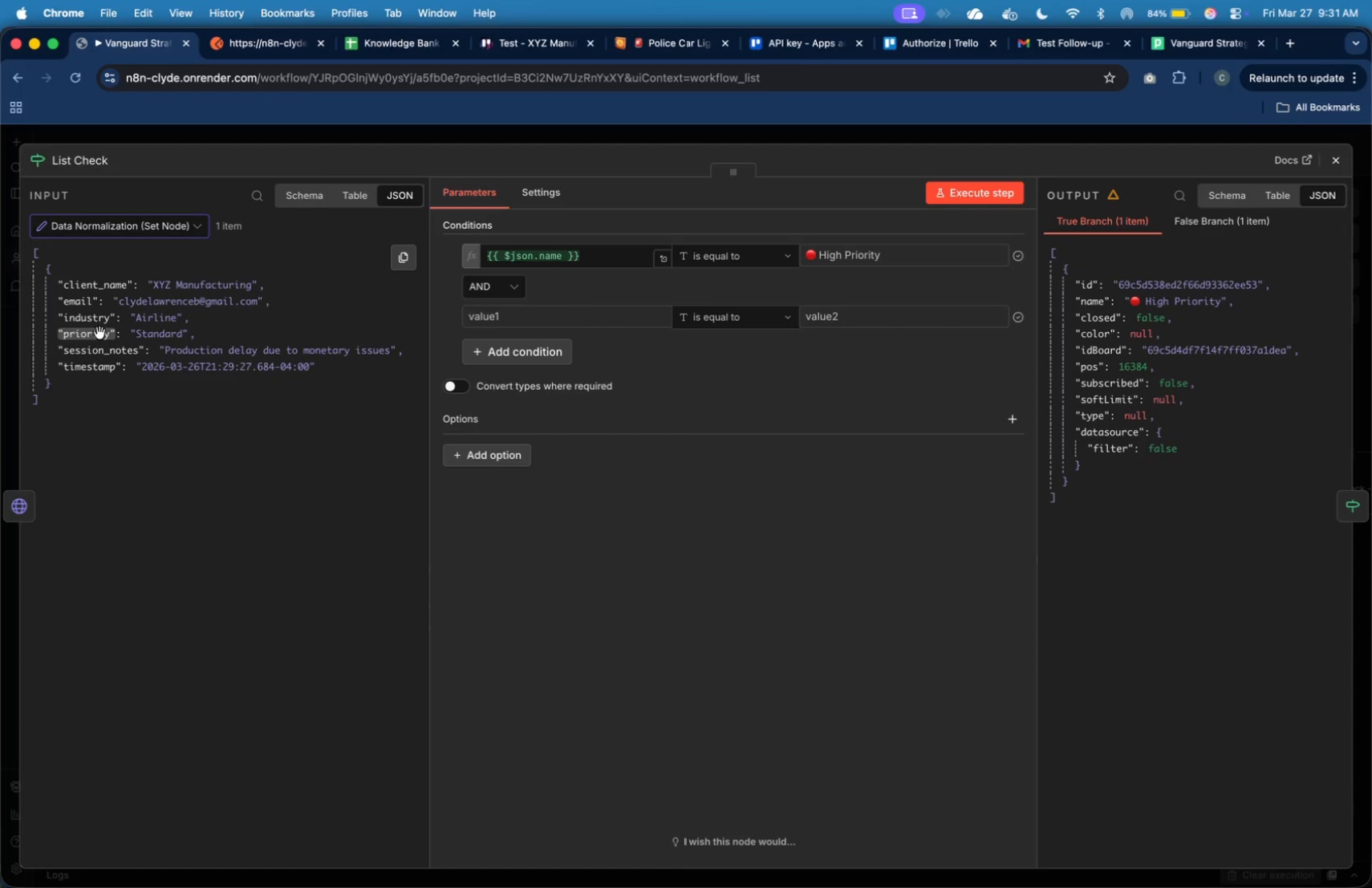 
left_click_drag(start_coordinate=[99, 333], to_coordinate=[485, 323])
 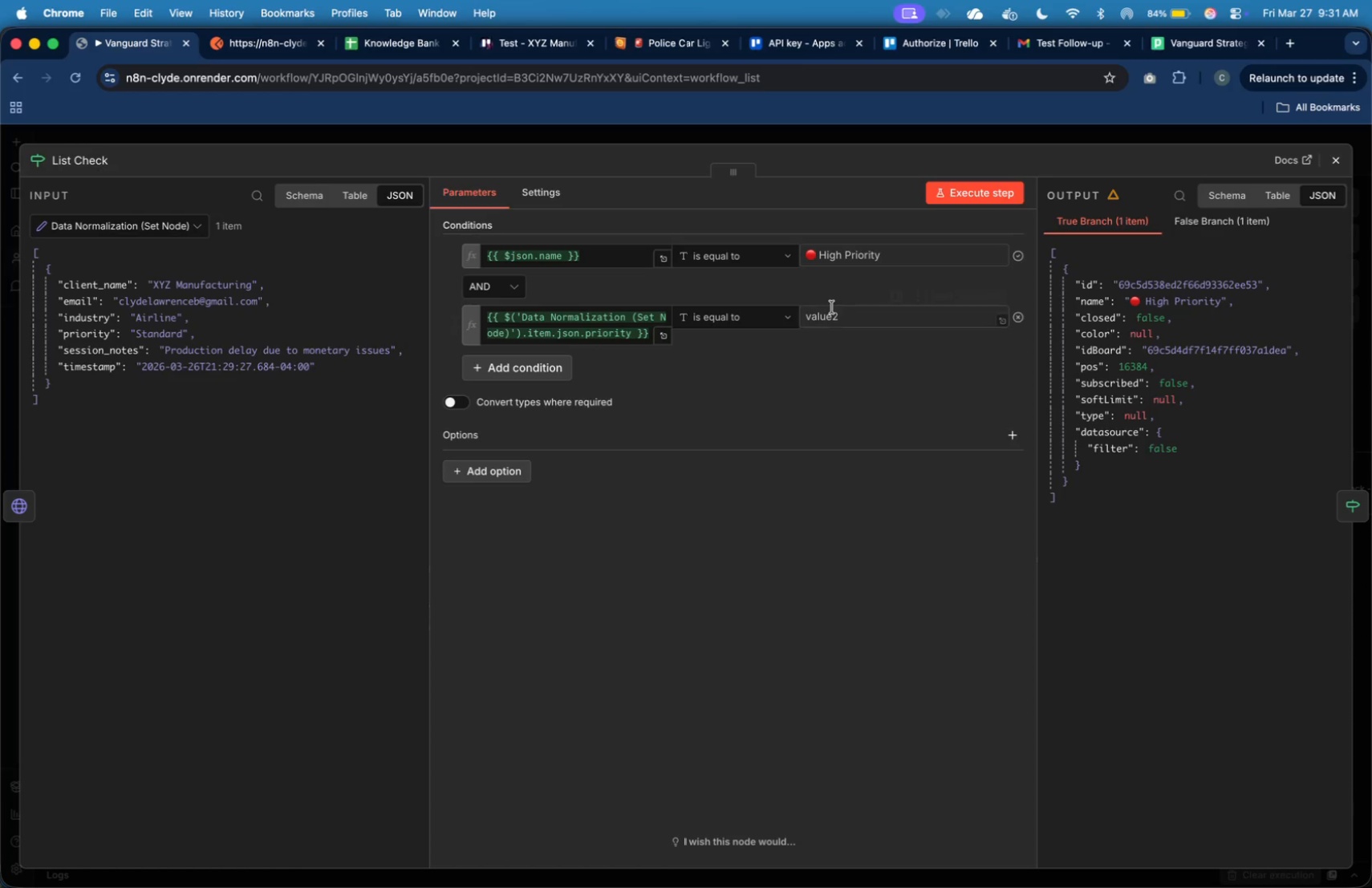 
left_click([838, 313])
 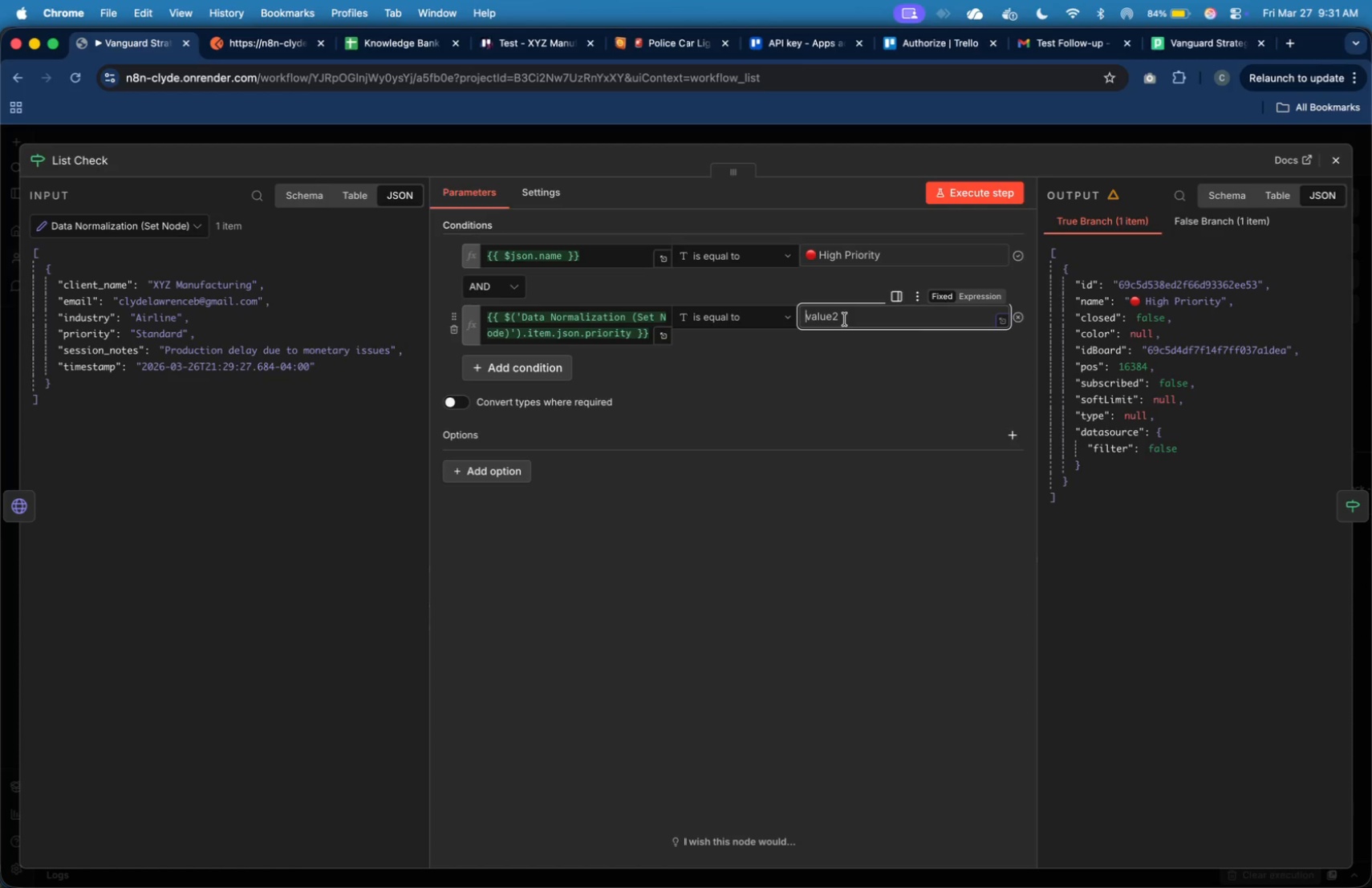 
type(Ci)
key(Backspace)
type(ritical)
 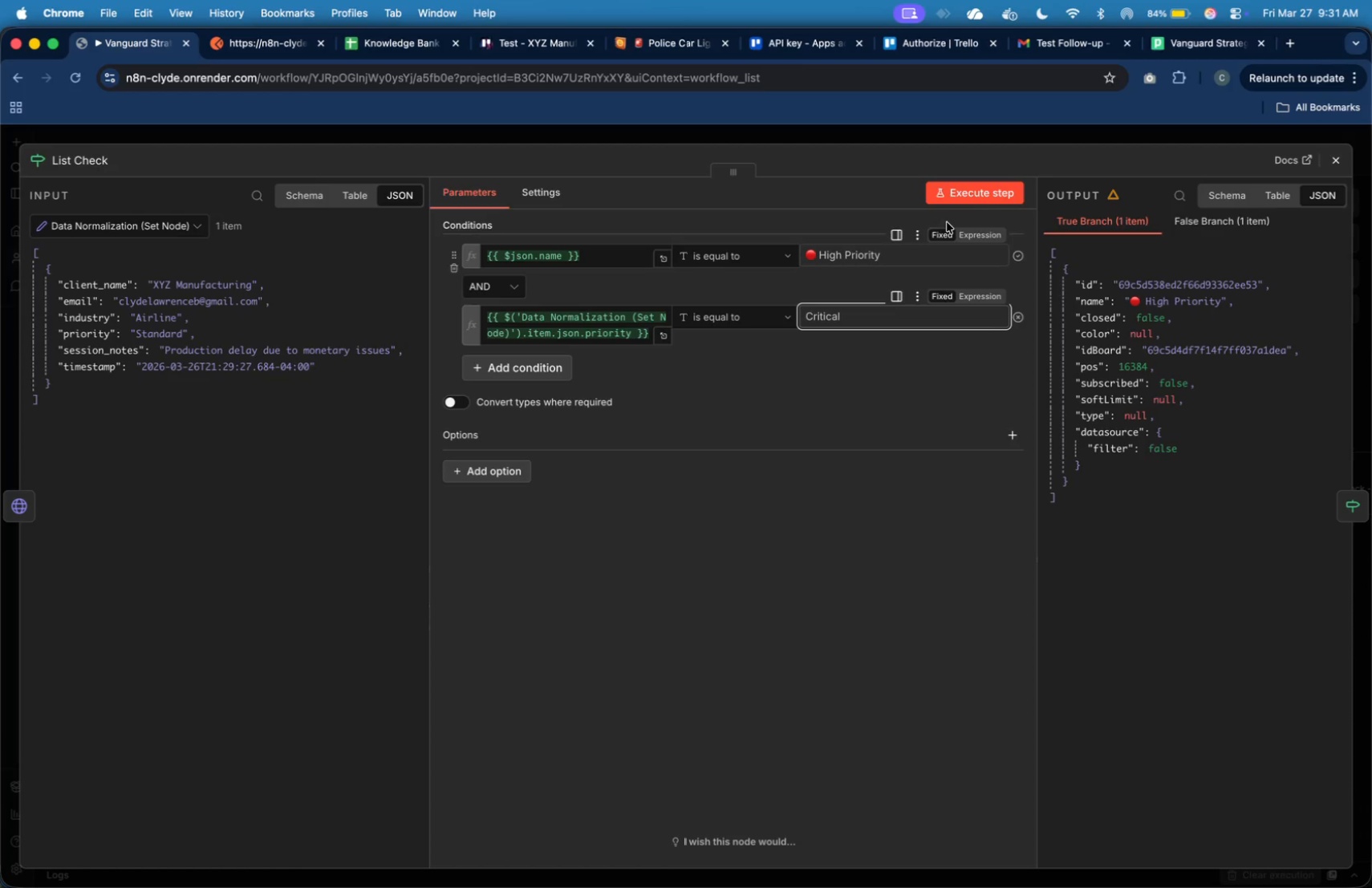 
left_click([975, 203])
 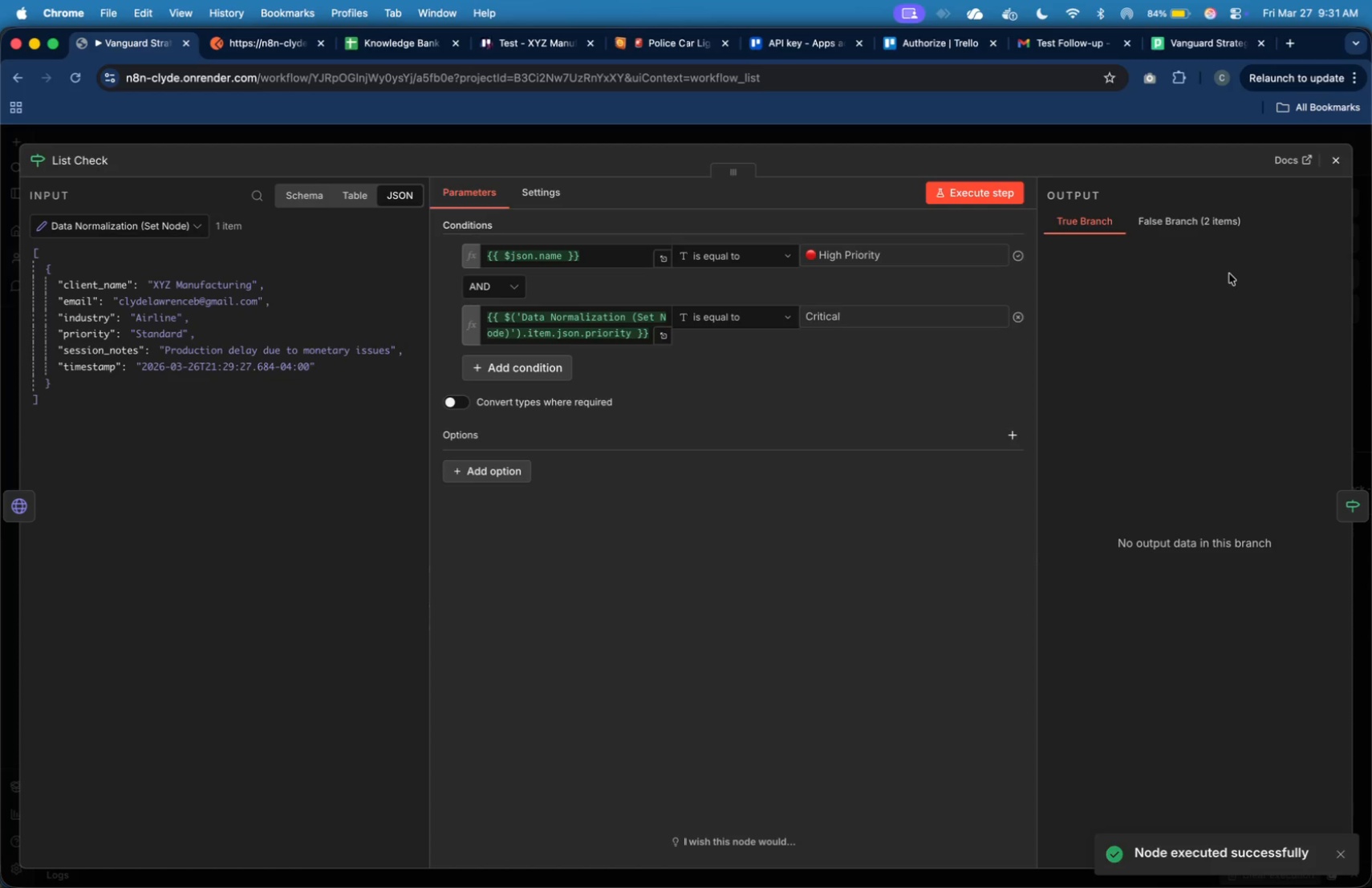 
wait(18.71)
 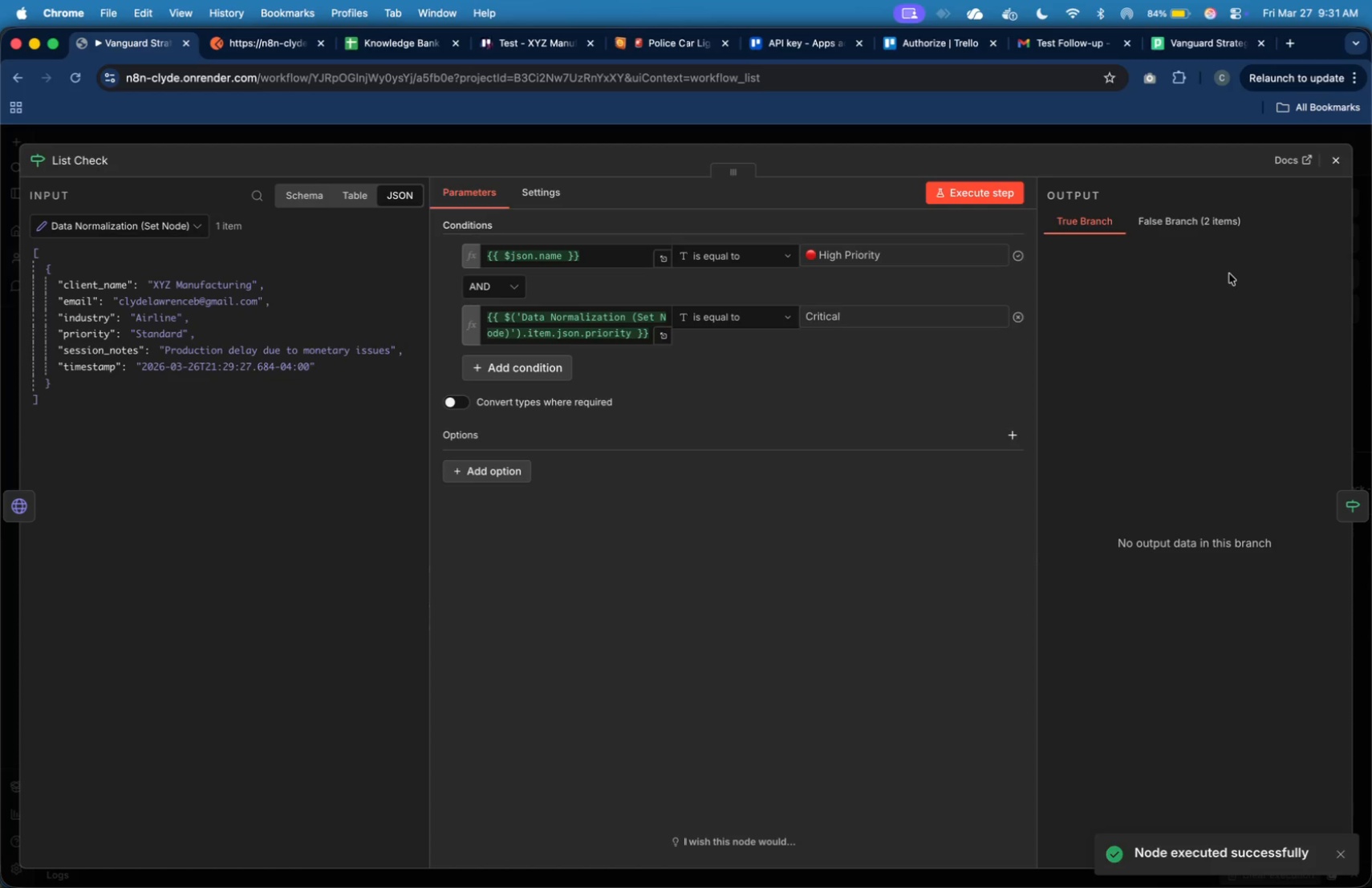 
left_click([1226, 228])
 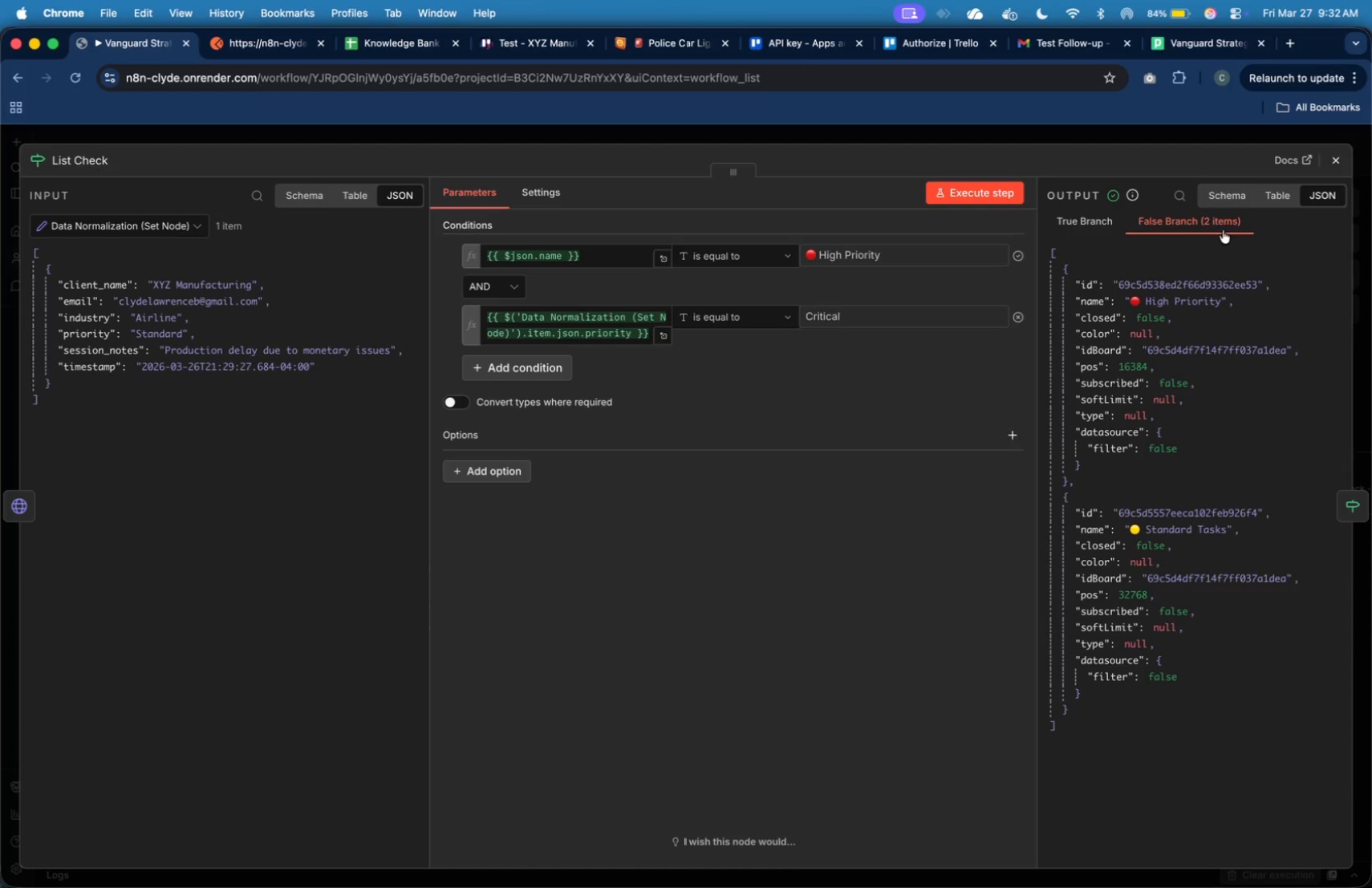 
wait(9.63)
 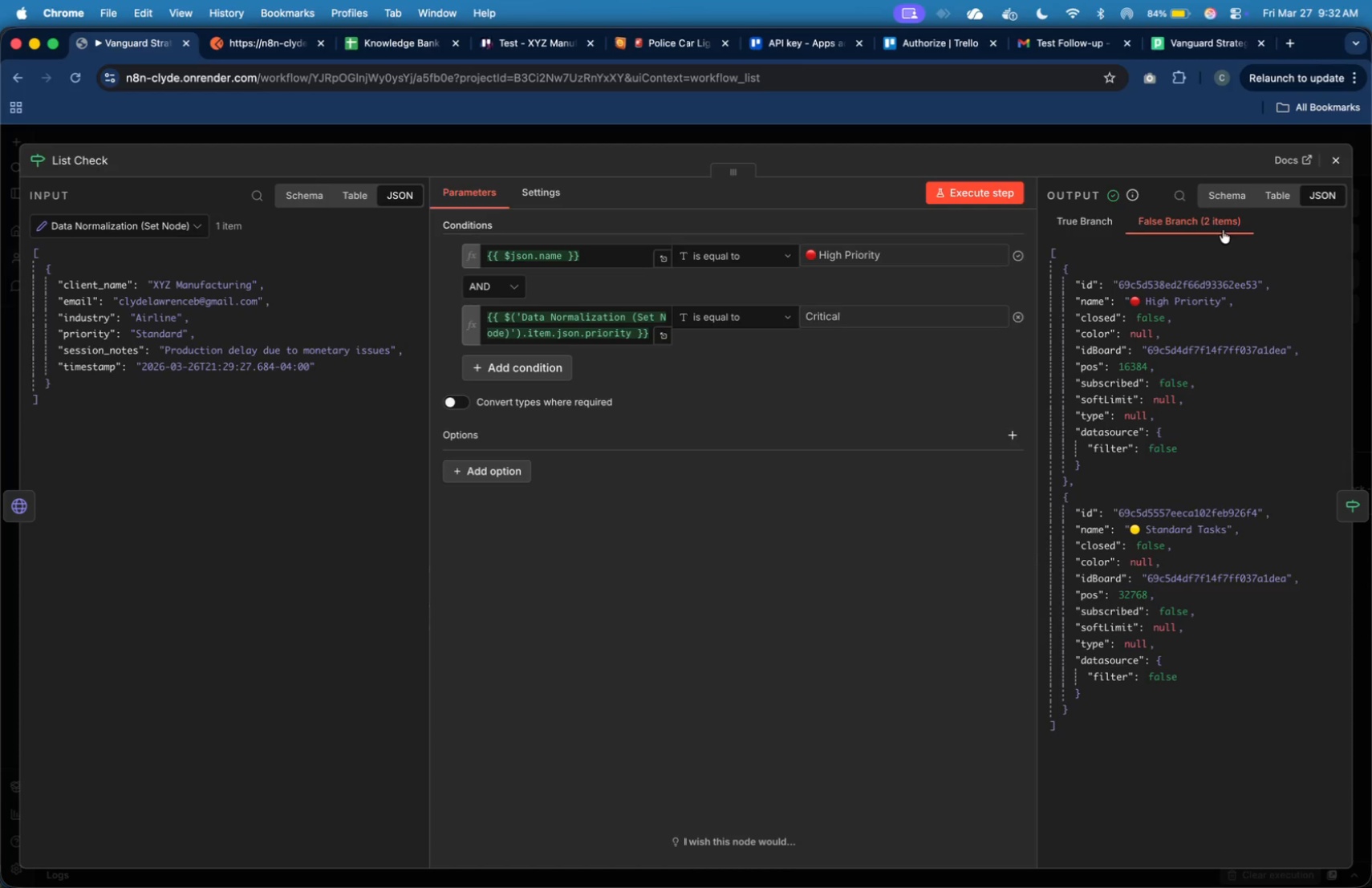 
left_click([455, 336])
 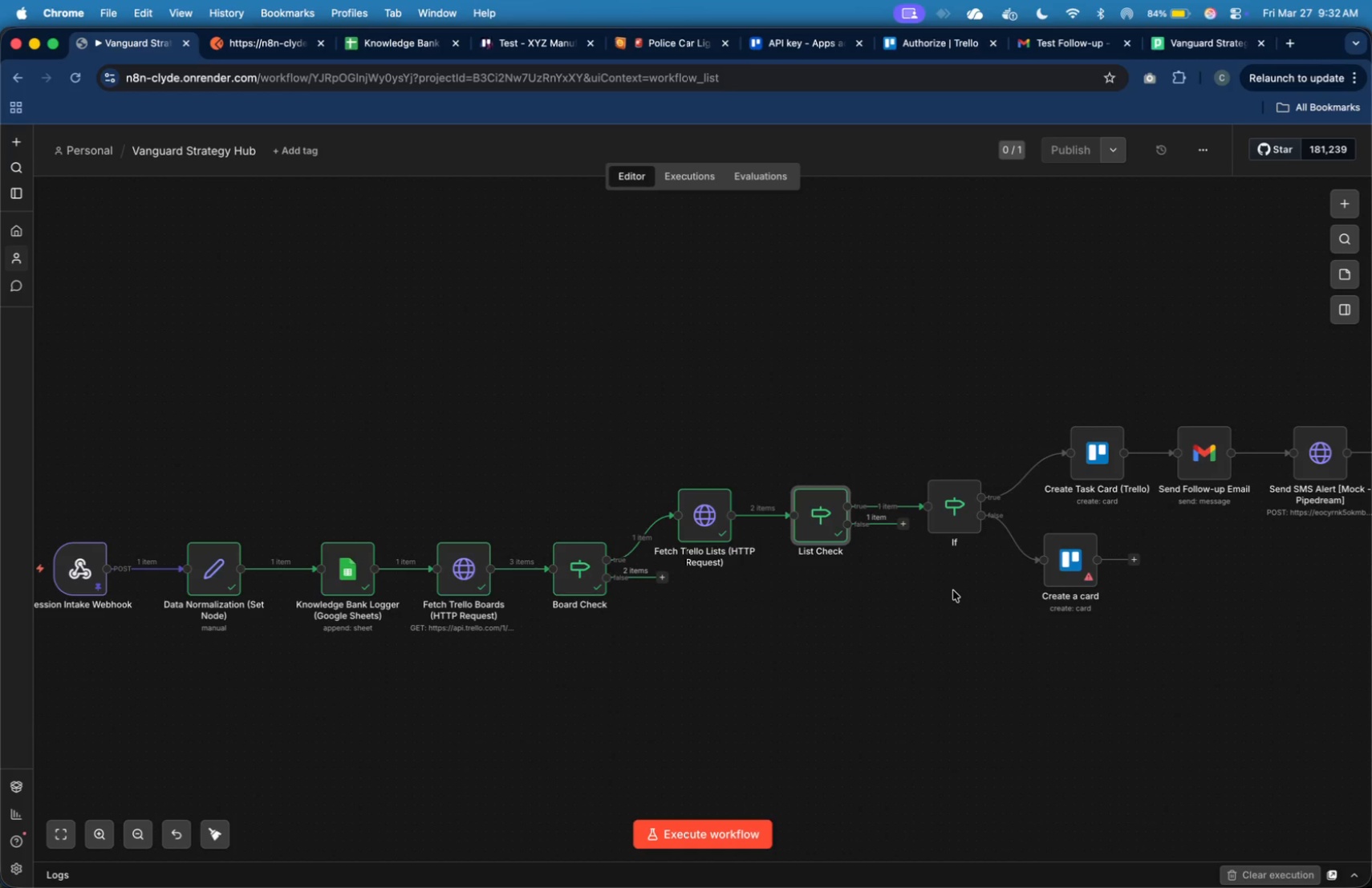 
wait(24.93)
 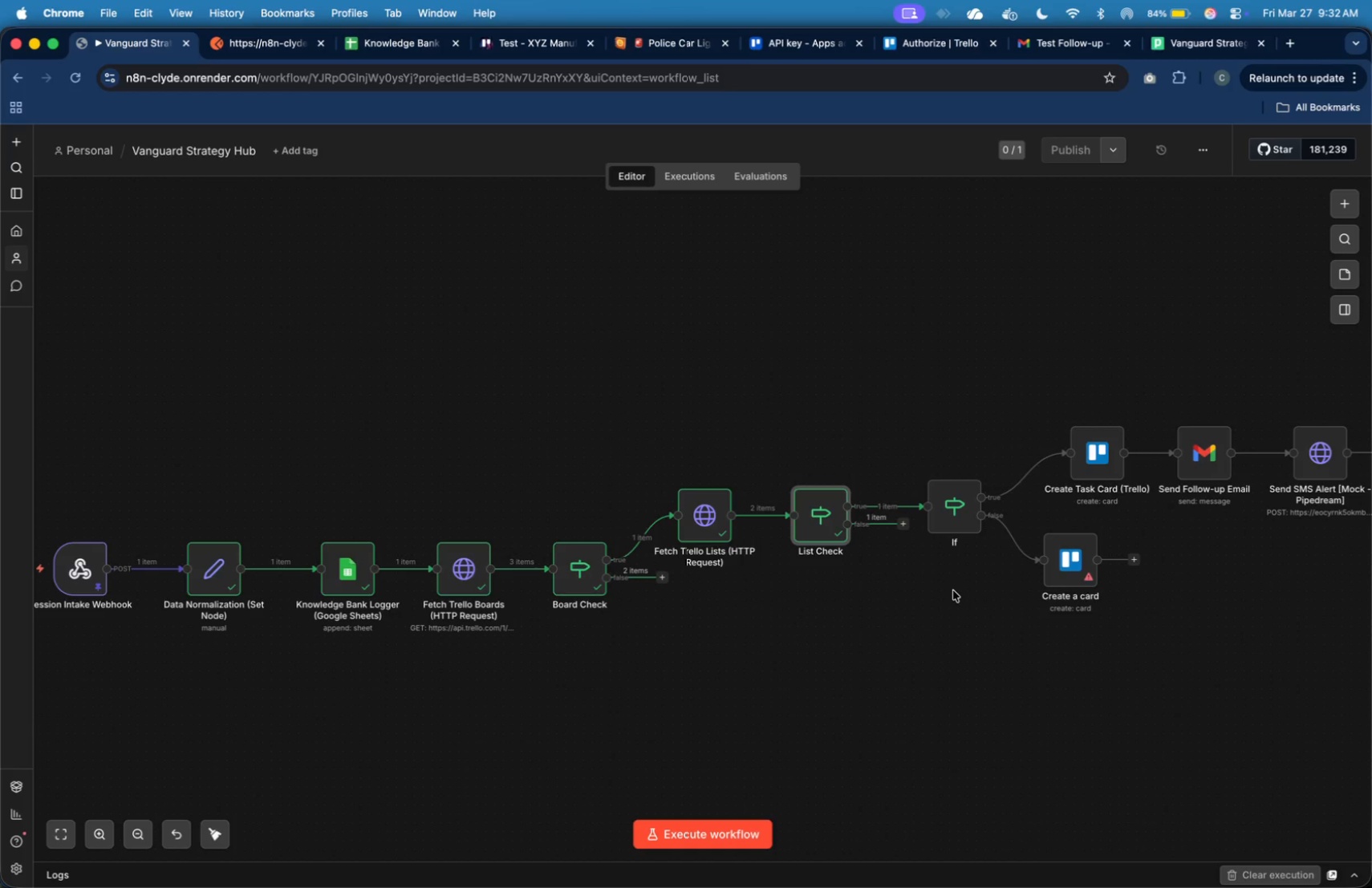 
left_click_drag(start_coordinate=[964, 518], to_coordinate=[964, 470])
 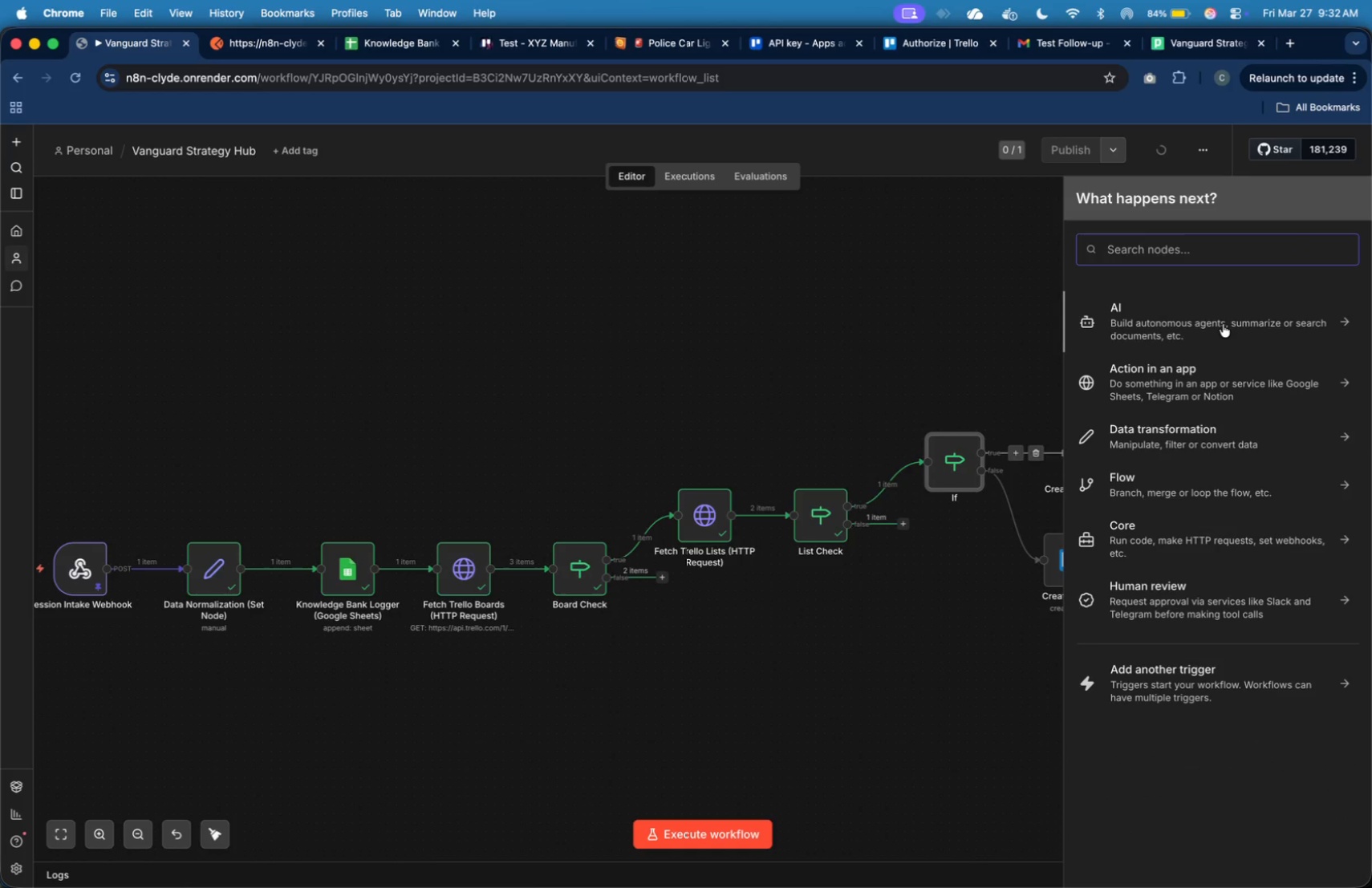 
type(if)
 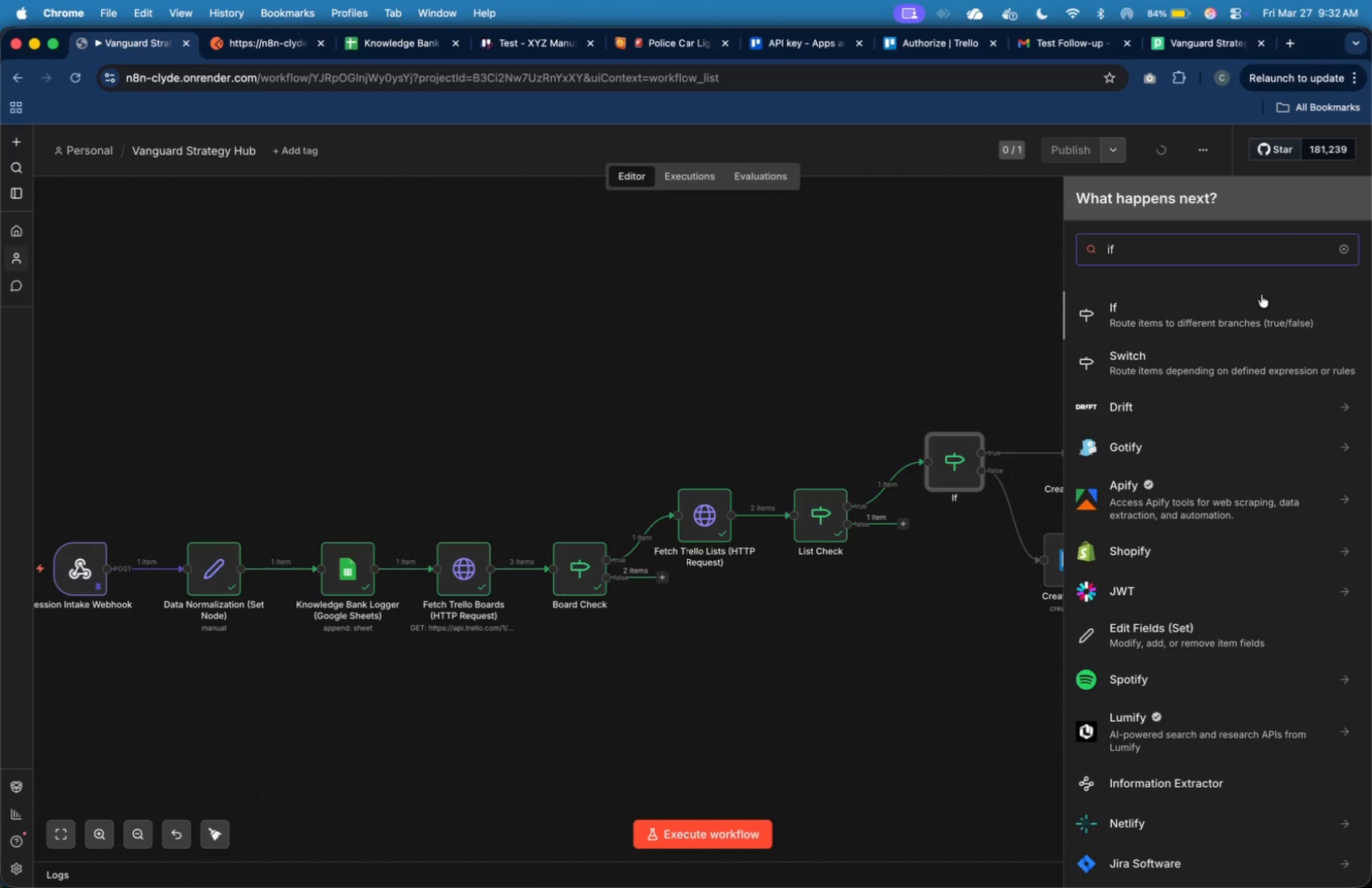 
left_click([1256, 307])
 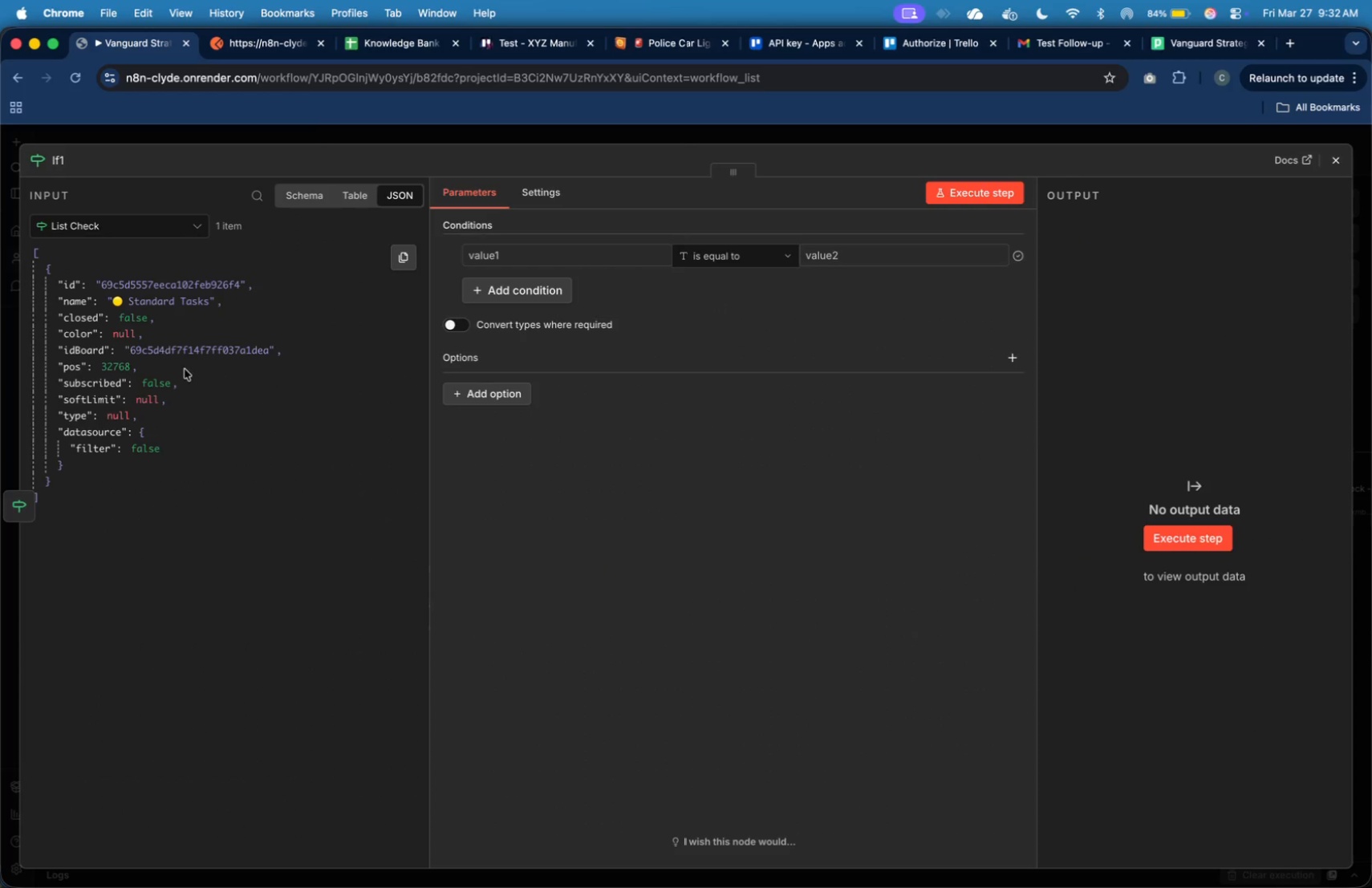 
left_click([144, 232])
 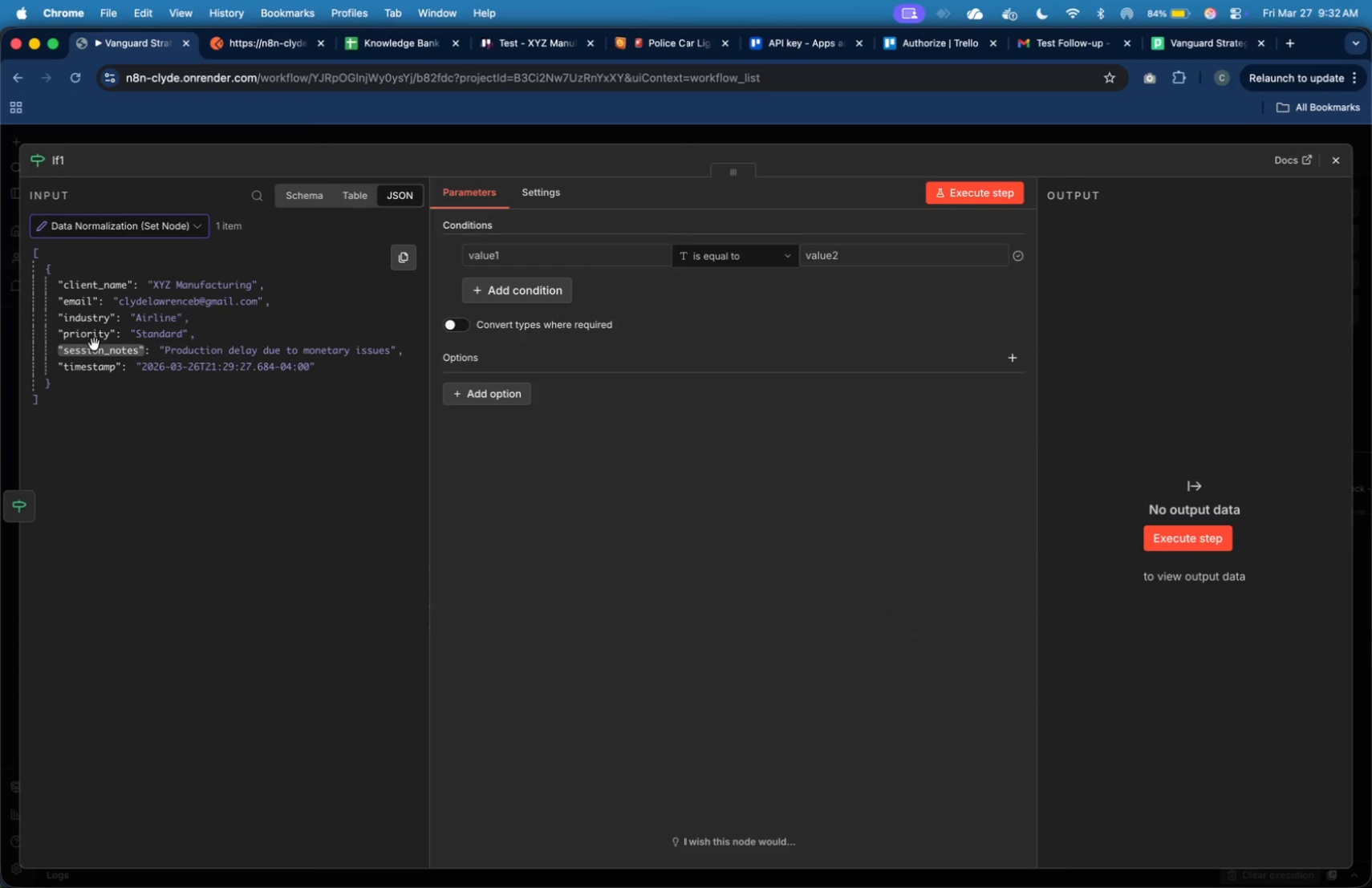 
left_click_drag(start_coordinate=[92, 339], to_coordinate=[499, 262])
 